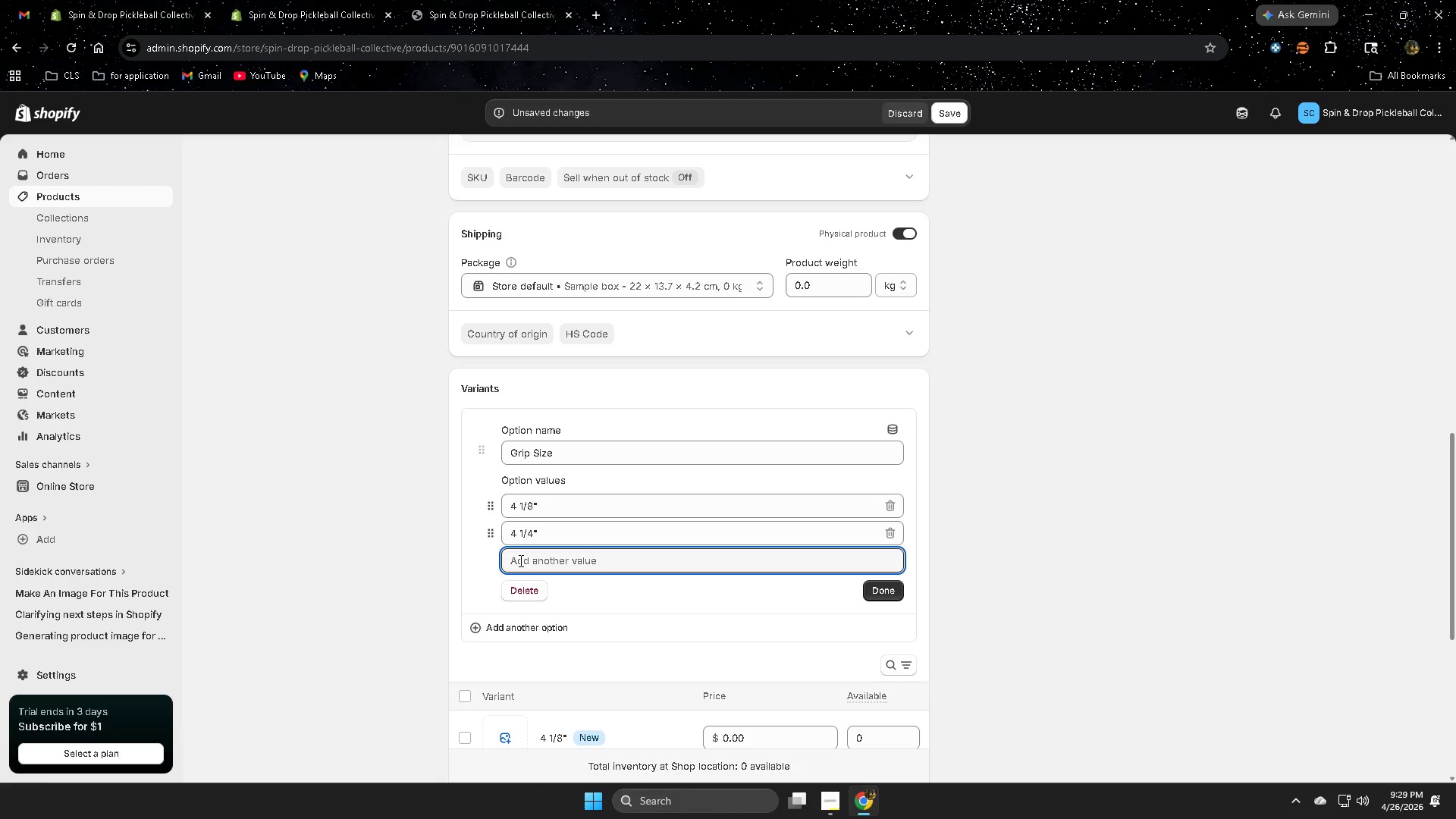 
key(Numpad4)
 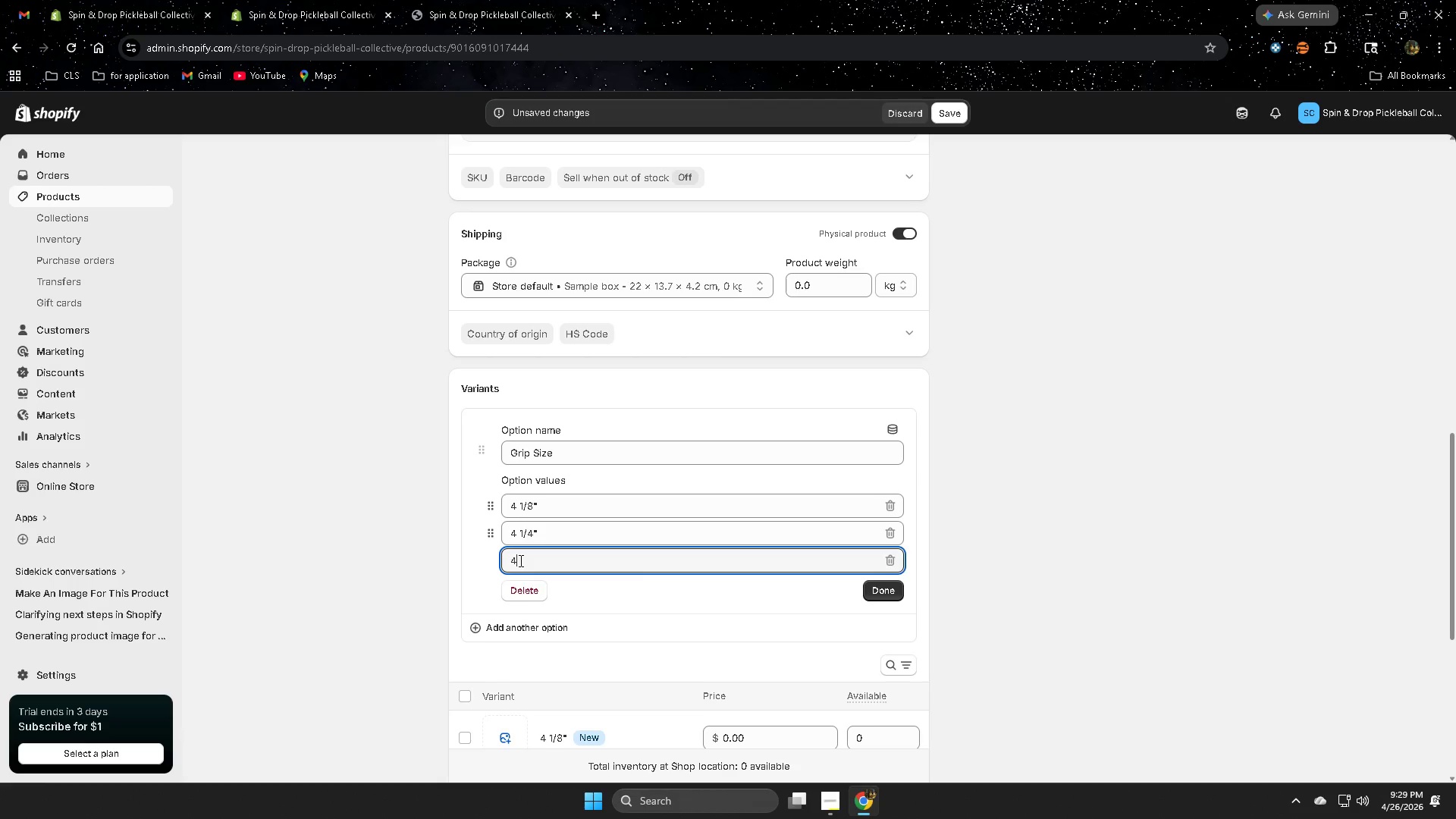 
key(Space)
 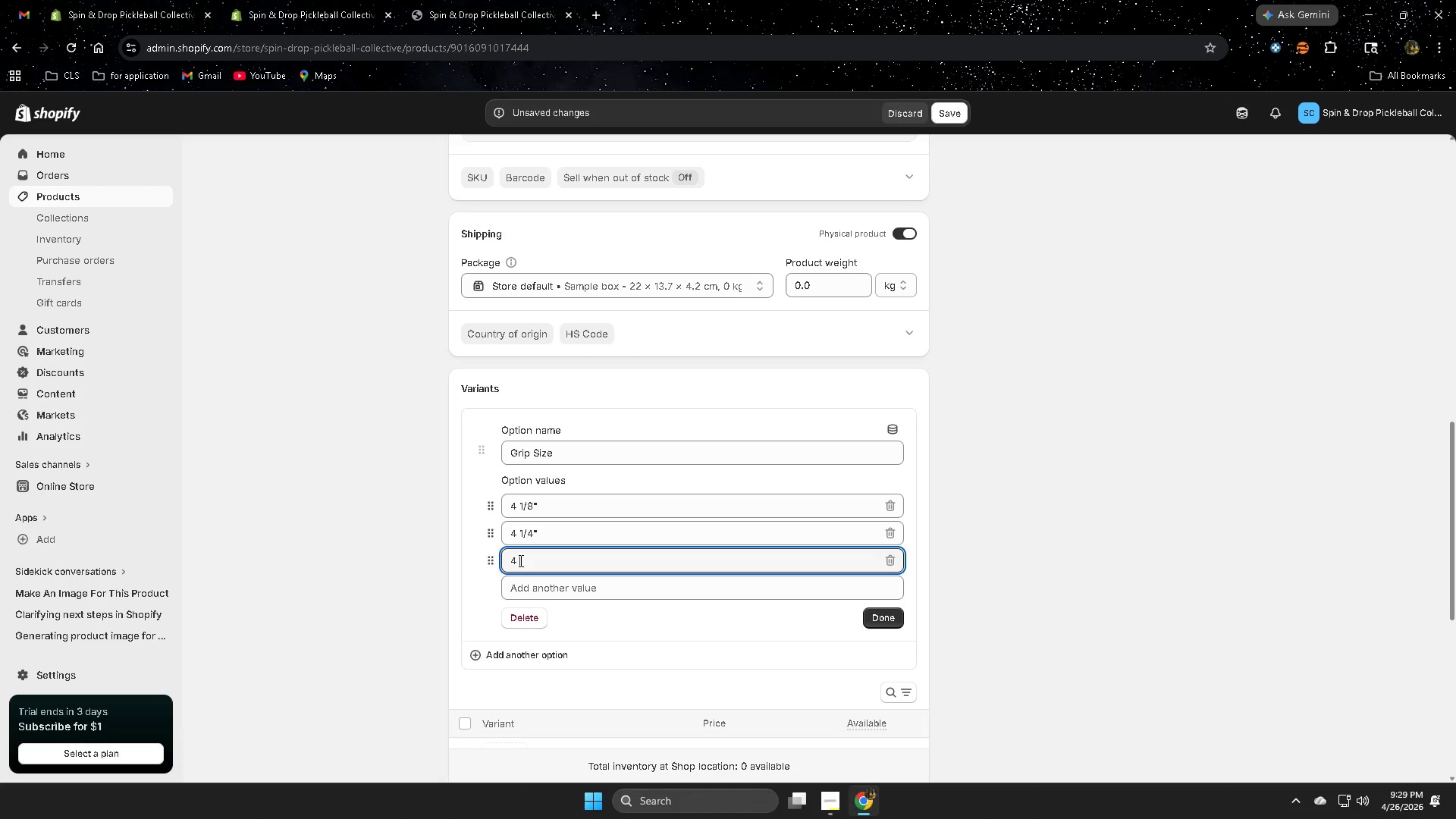 
key(Numpad3)
 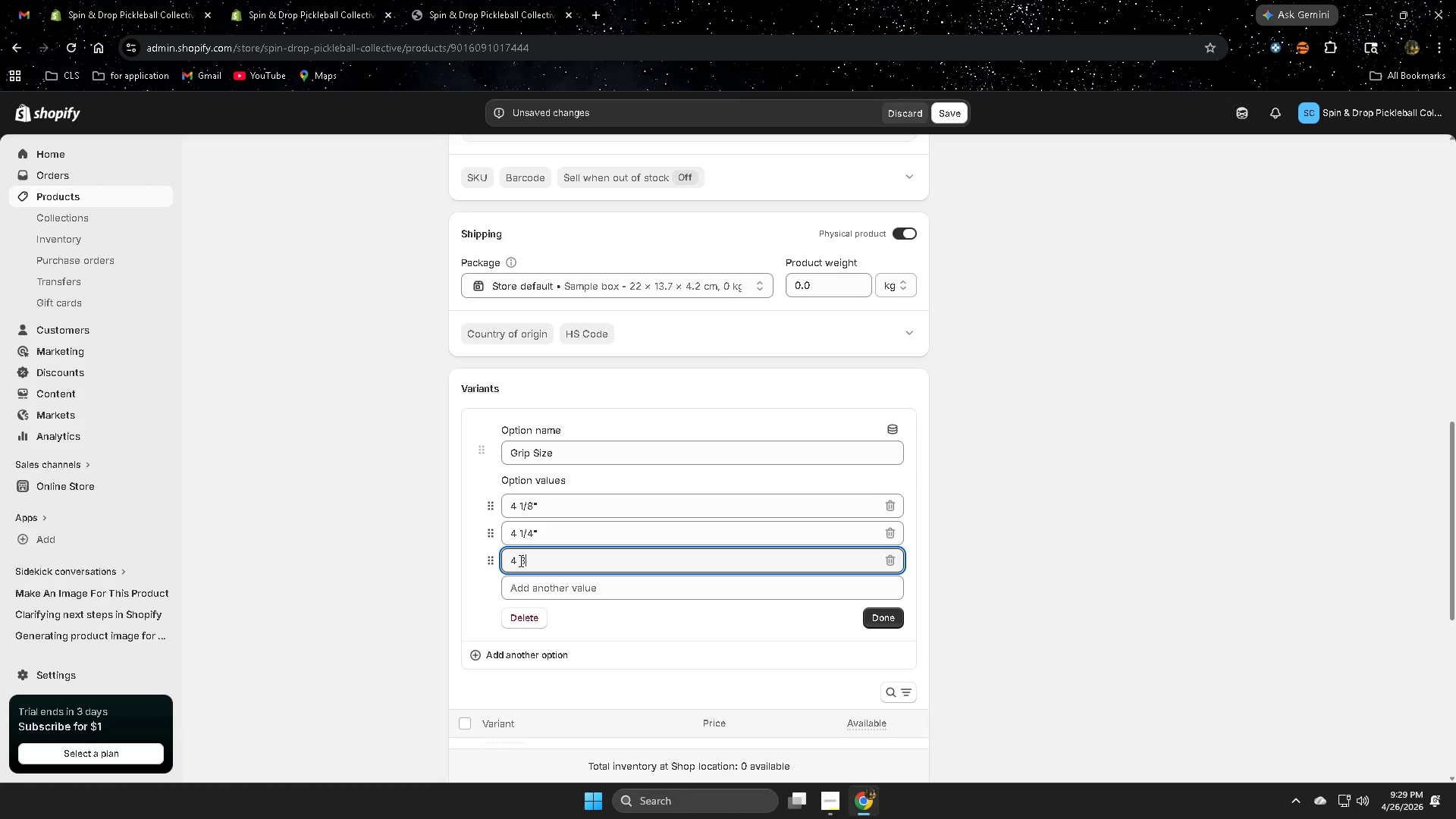 
key(NumpadDivide)
 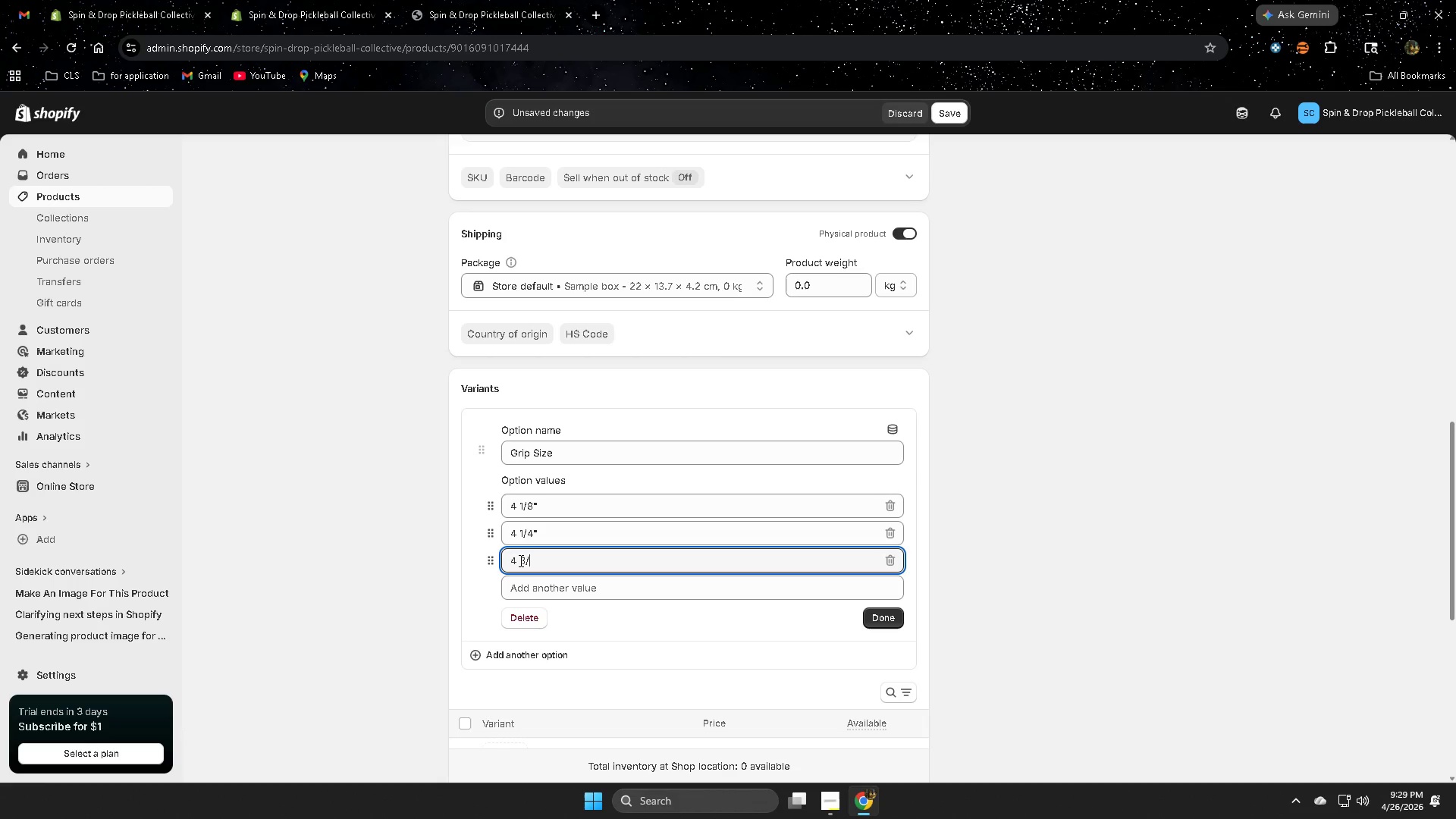 
key(Numpad8)
 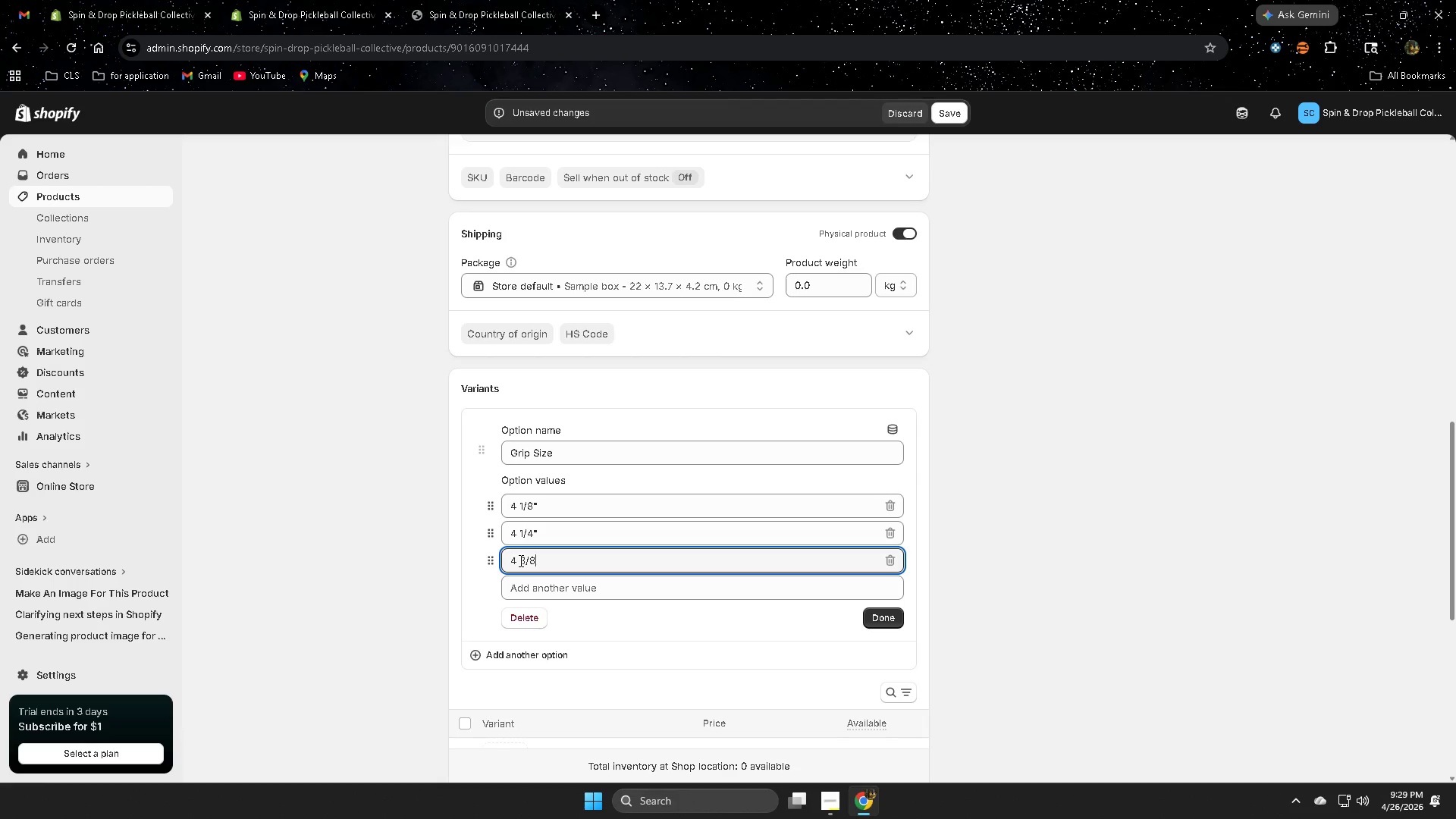 
key(Shift+ShiftRight)
 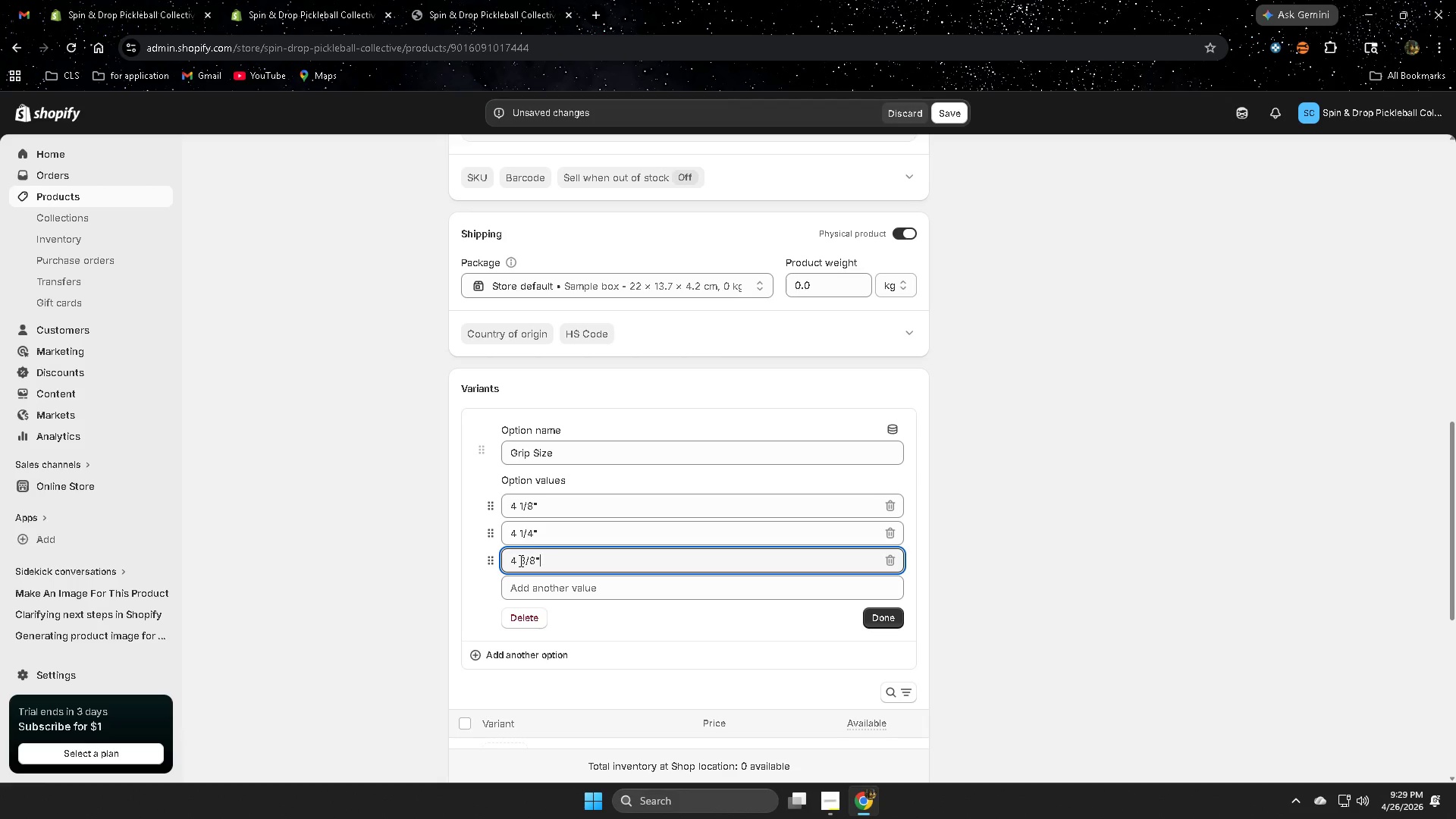 
key(Shift+Quote)
 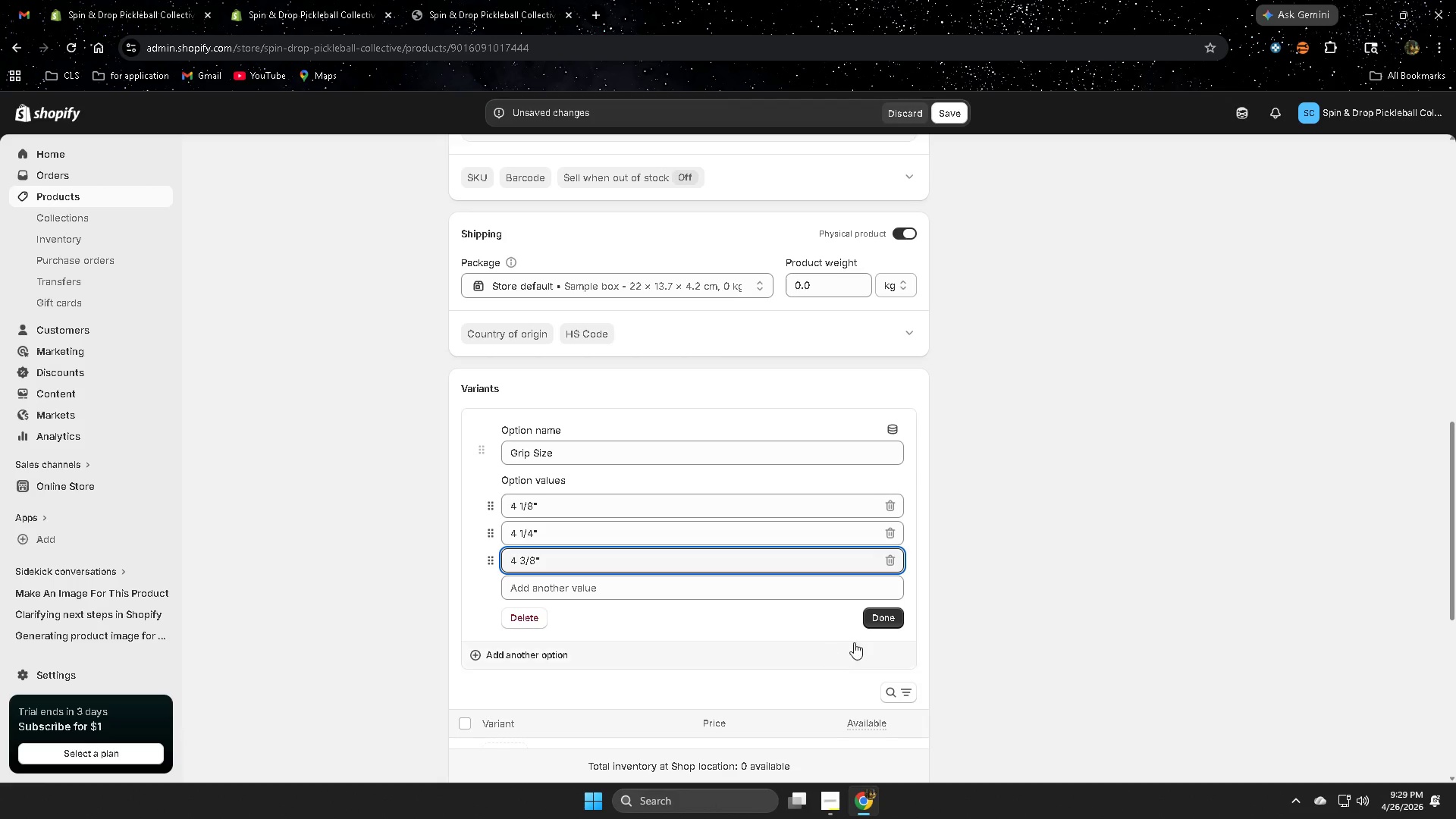 
left_click([896, 614])
 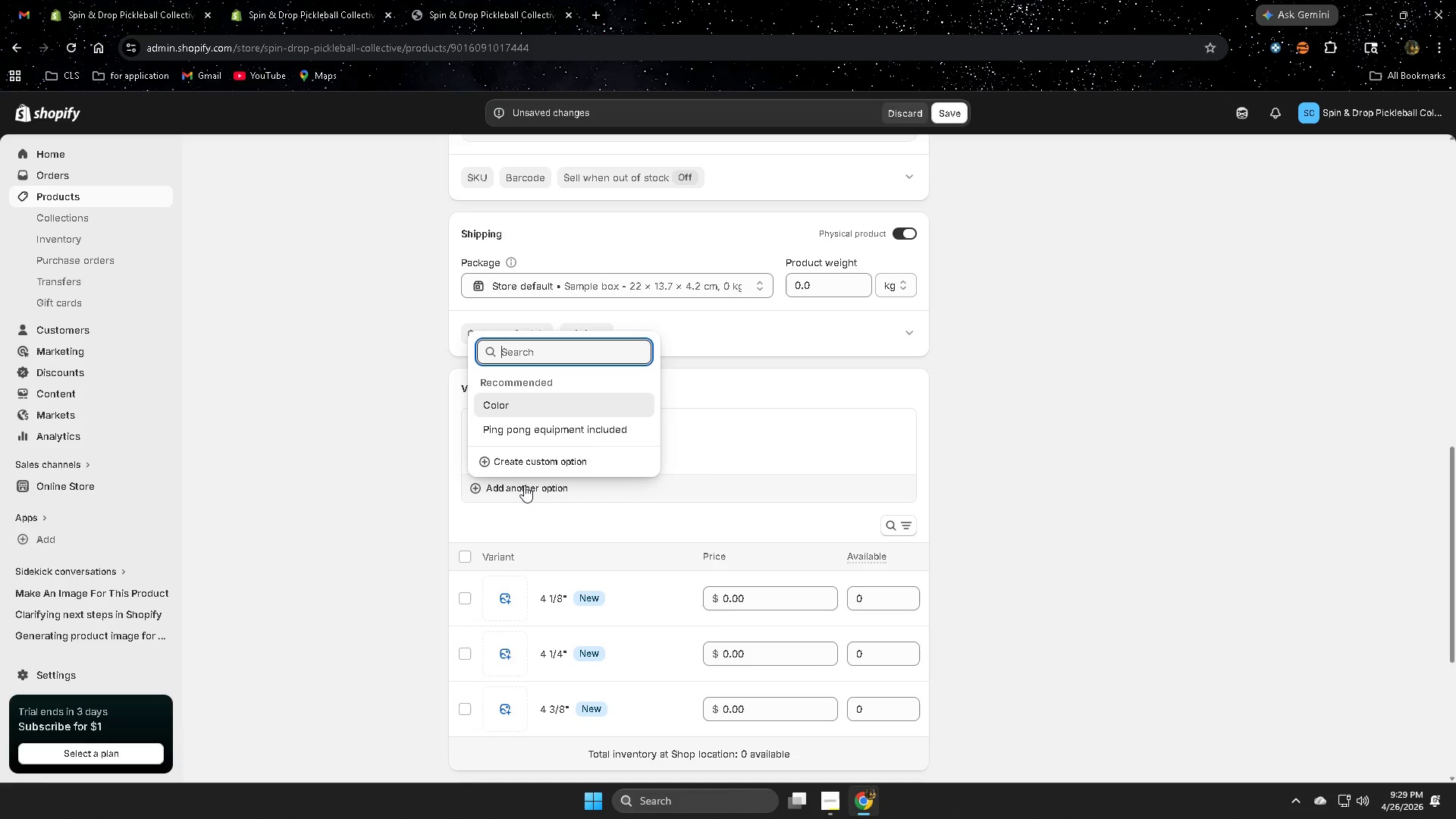 
left_click([497, 454])
 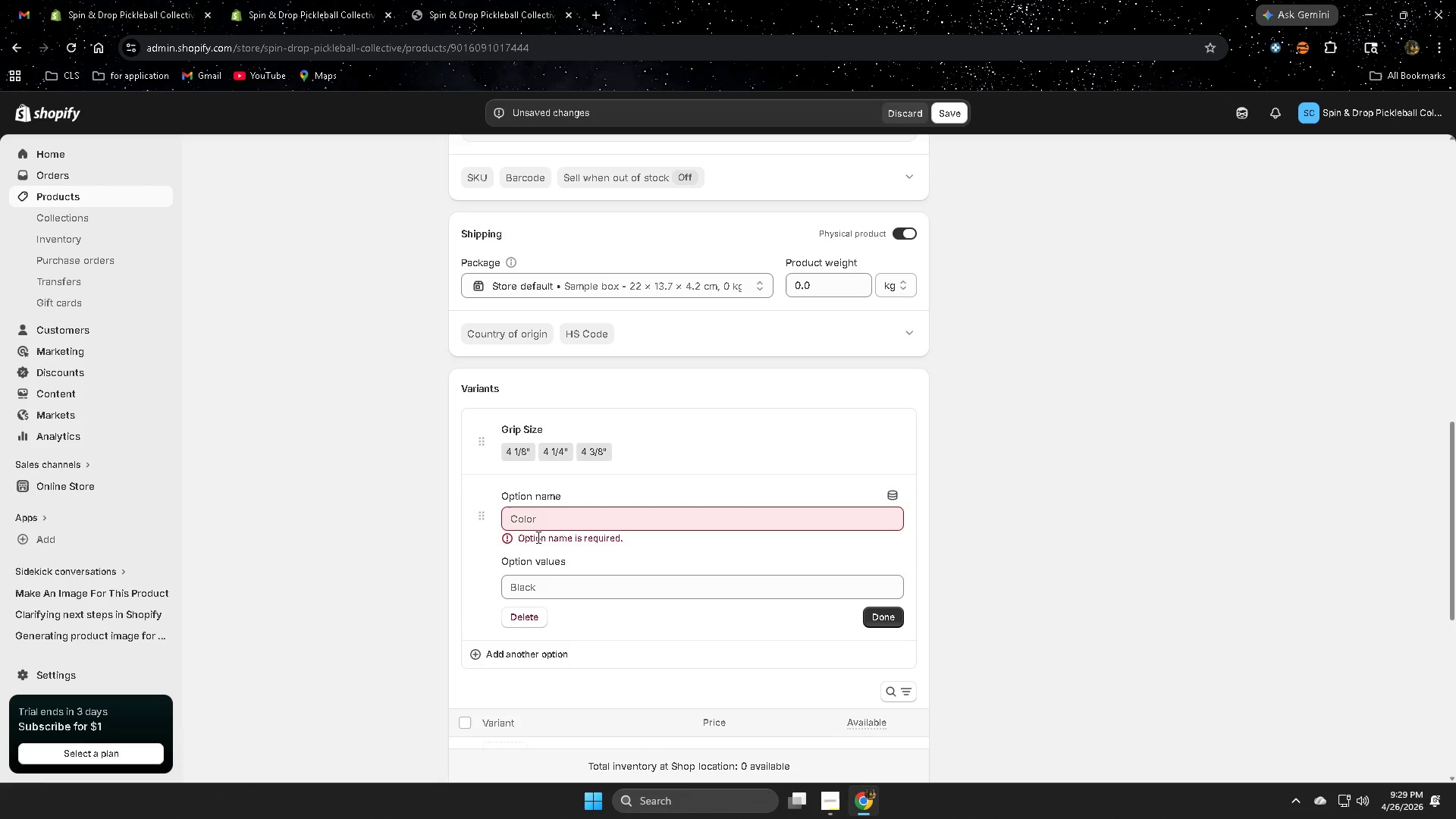 
left_click([541, 513])
 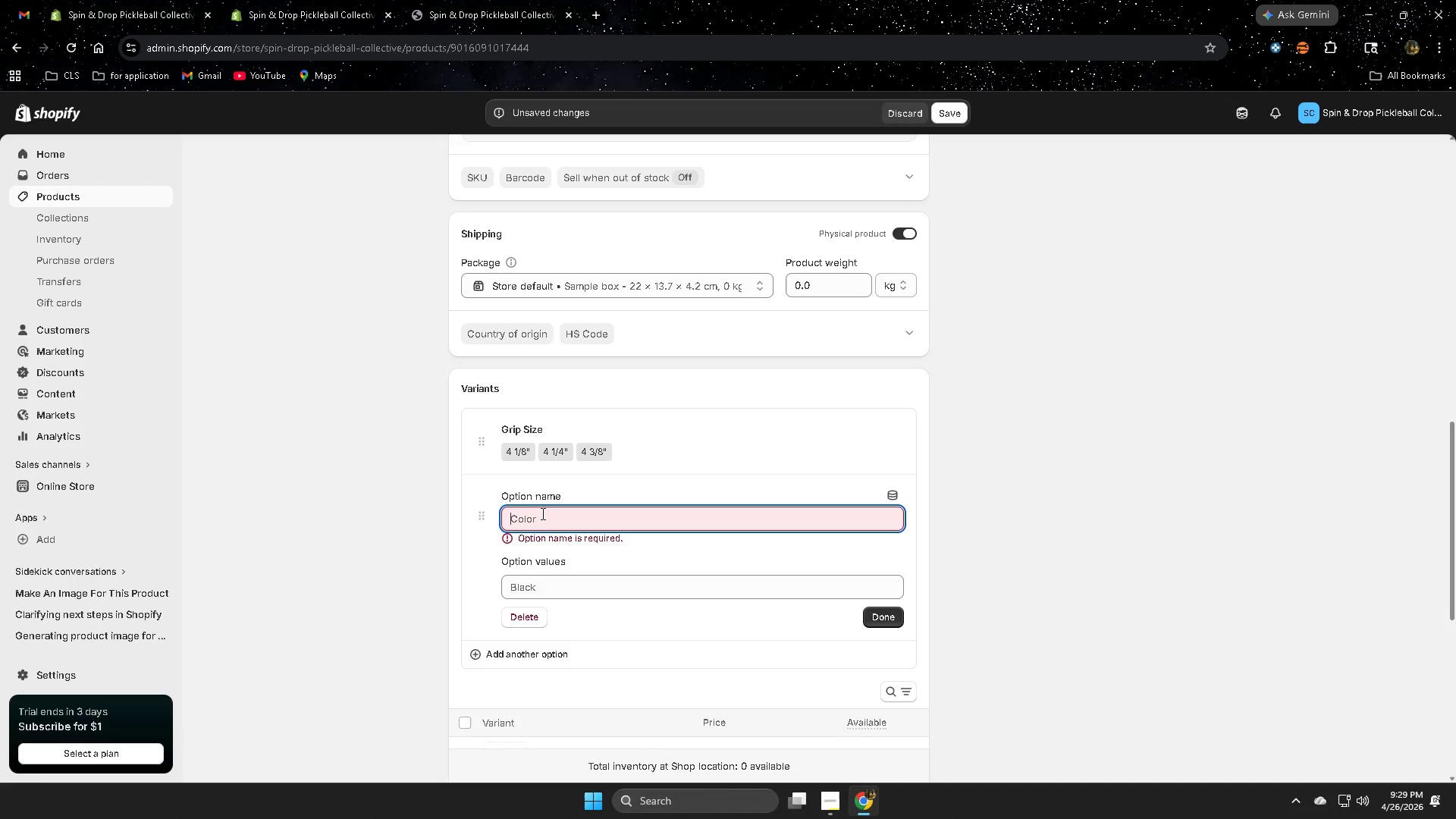 
type(We)
 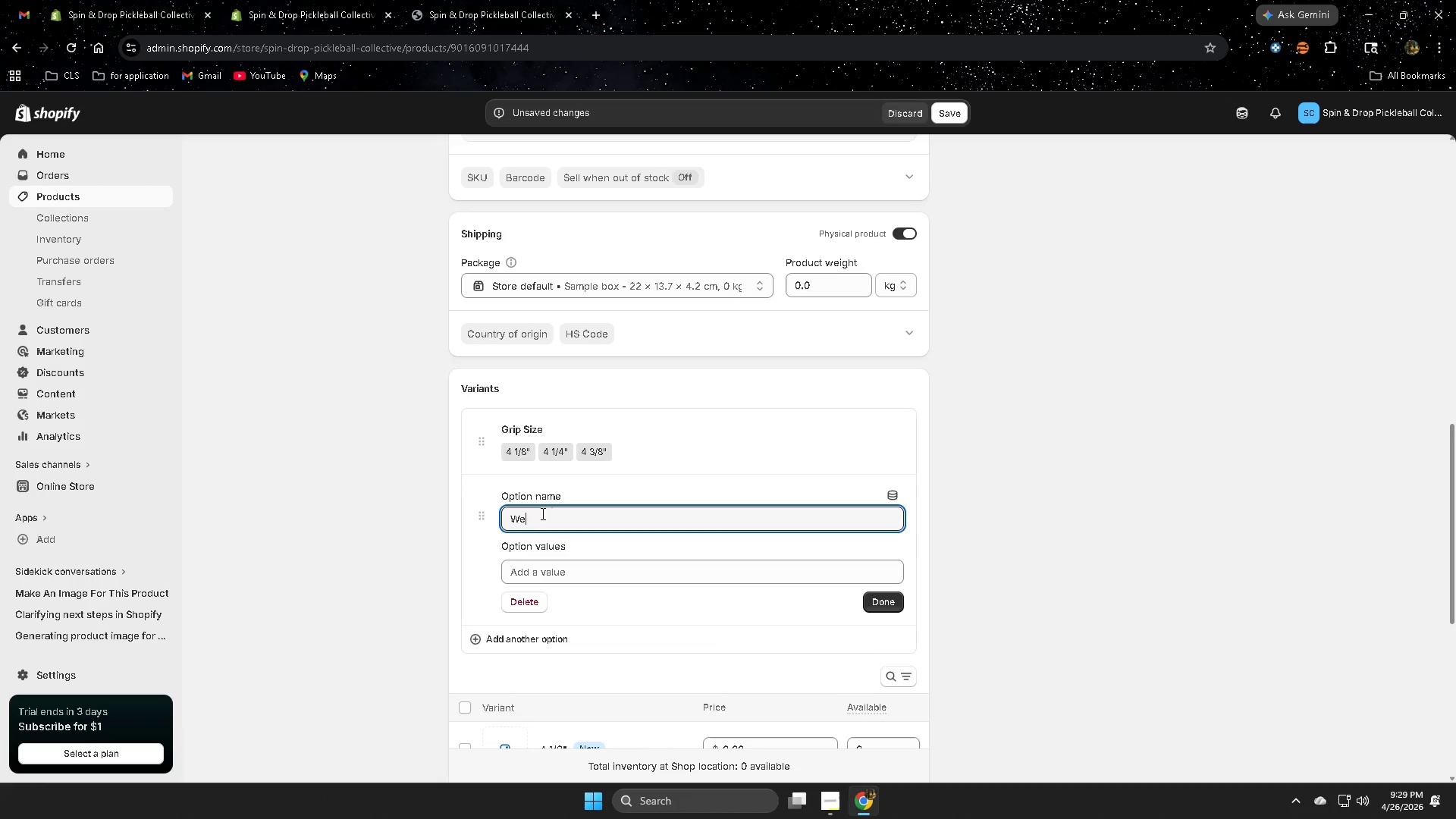 
type(ight)
 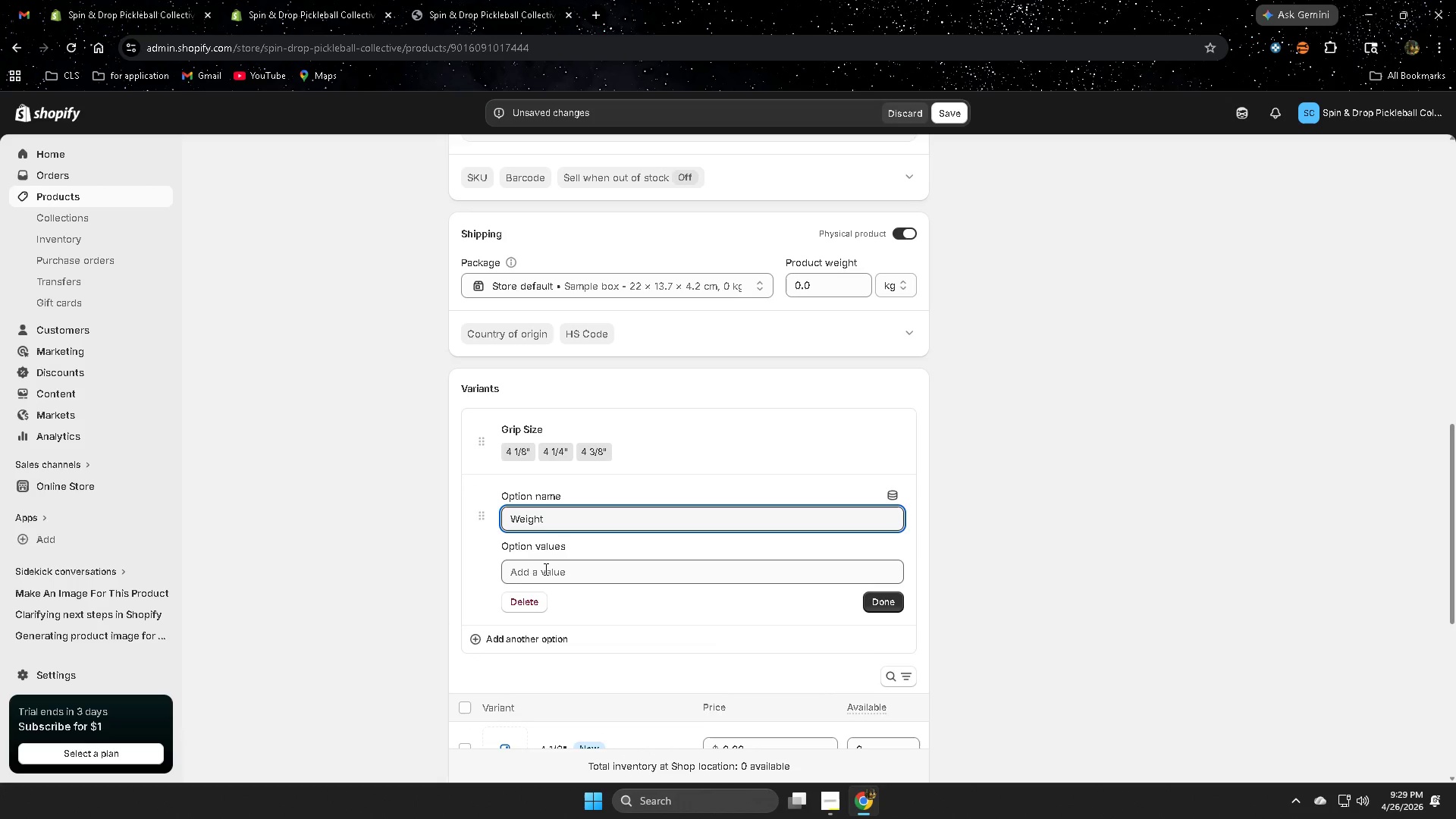 
left_click([544, 577])
 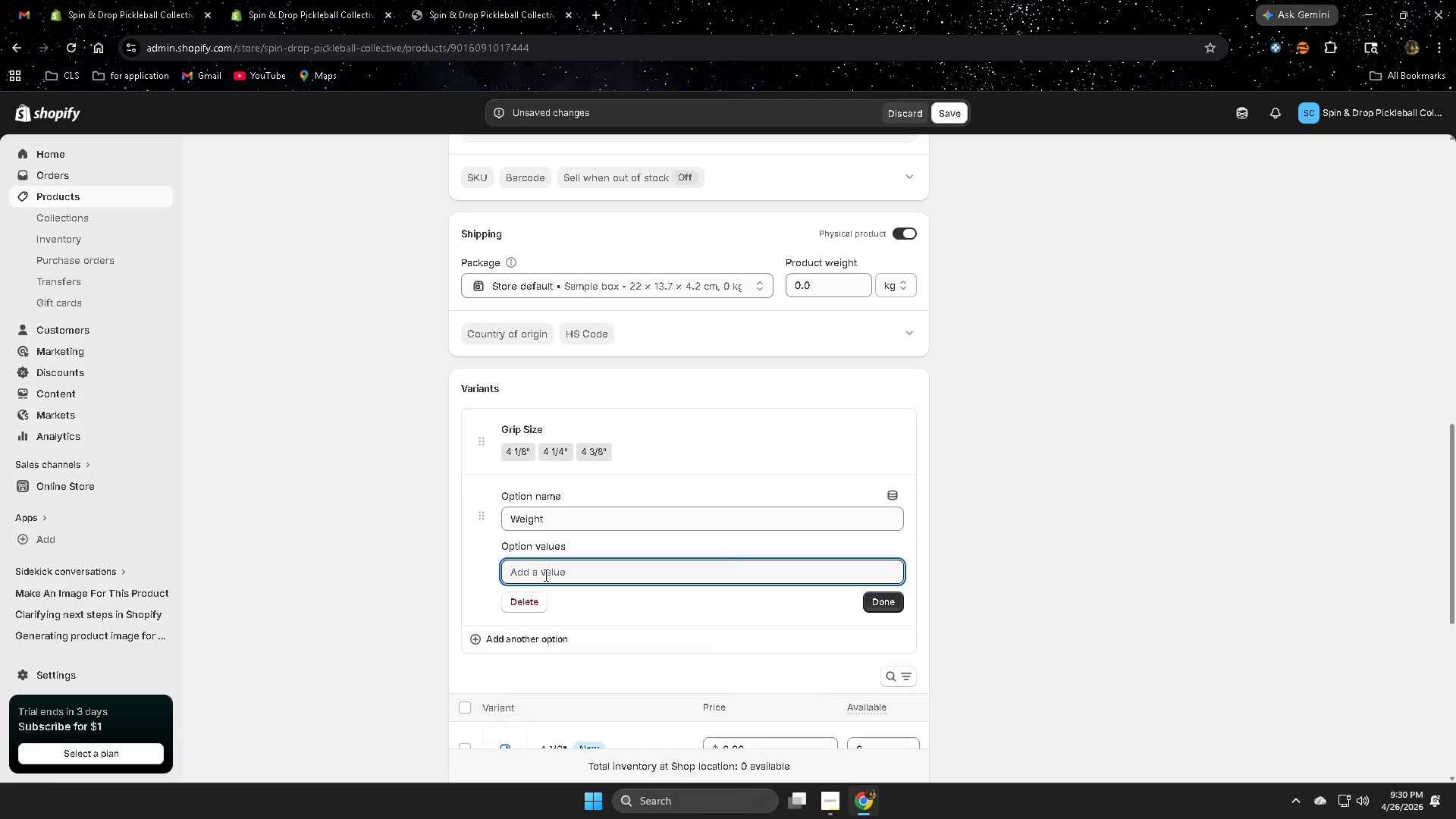 
type(Lightweiug)
key(Backspace)
key(Backspace)
type(ght)
 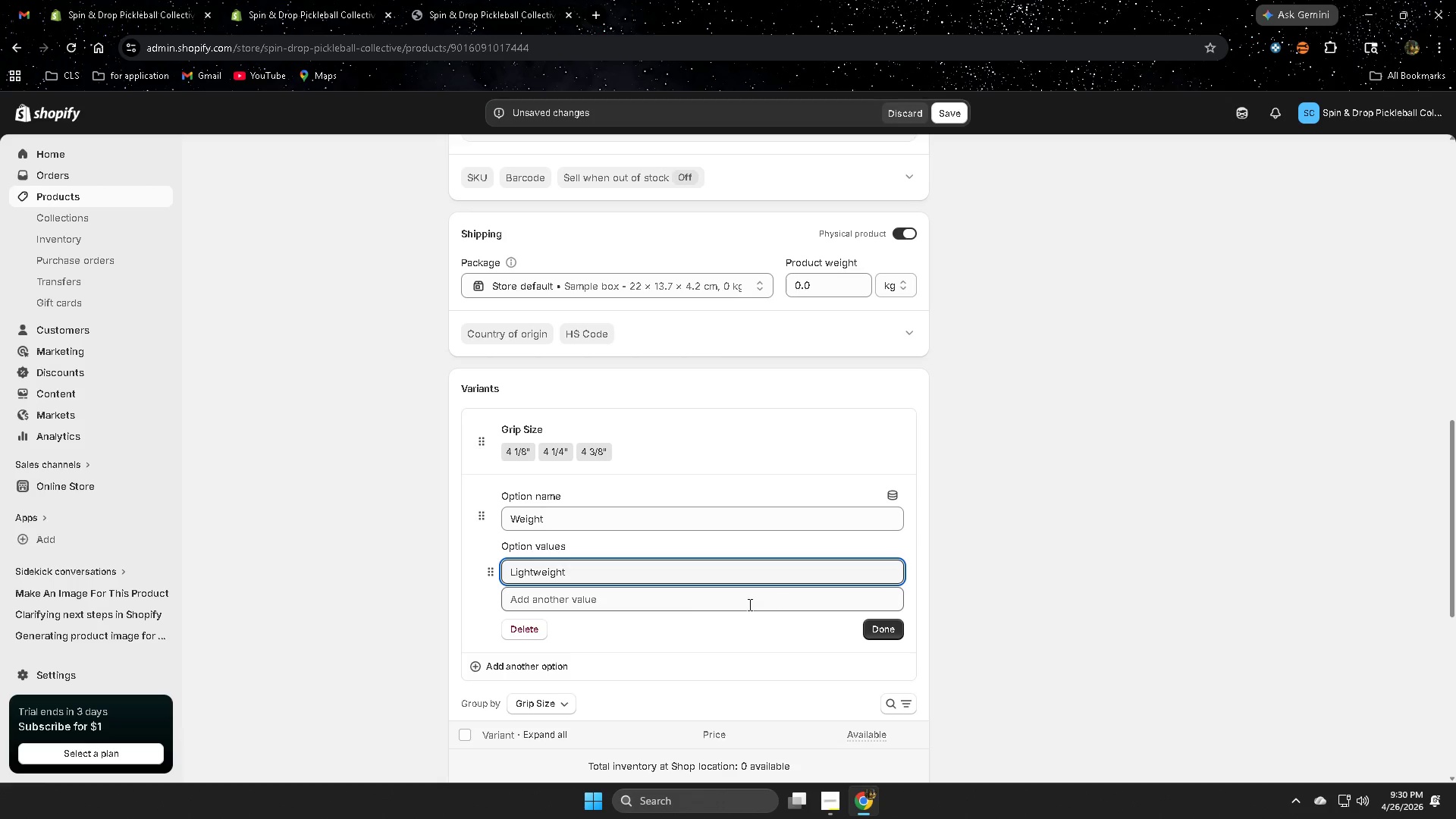 
left_click([687, 605])
 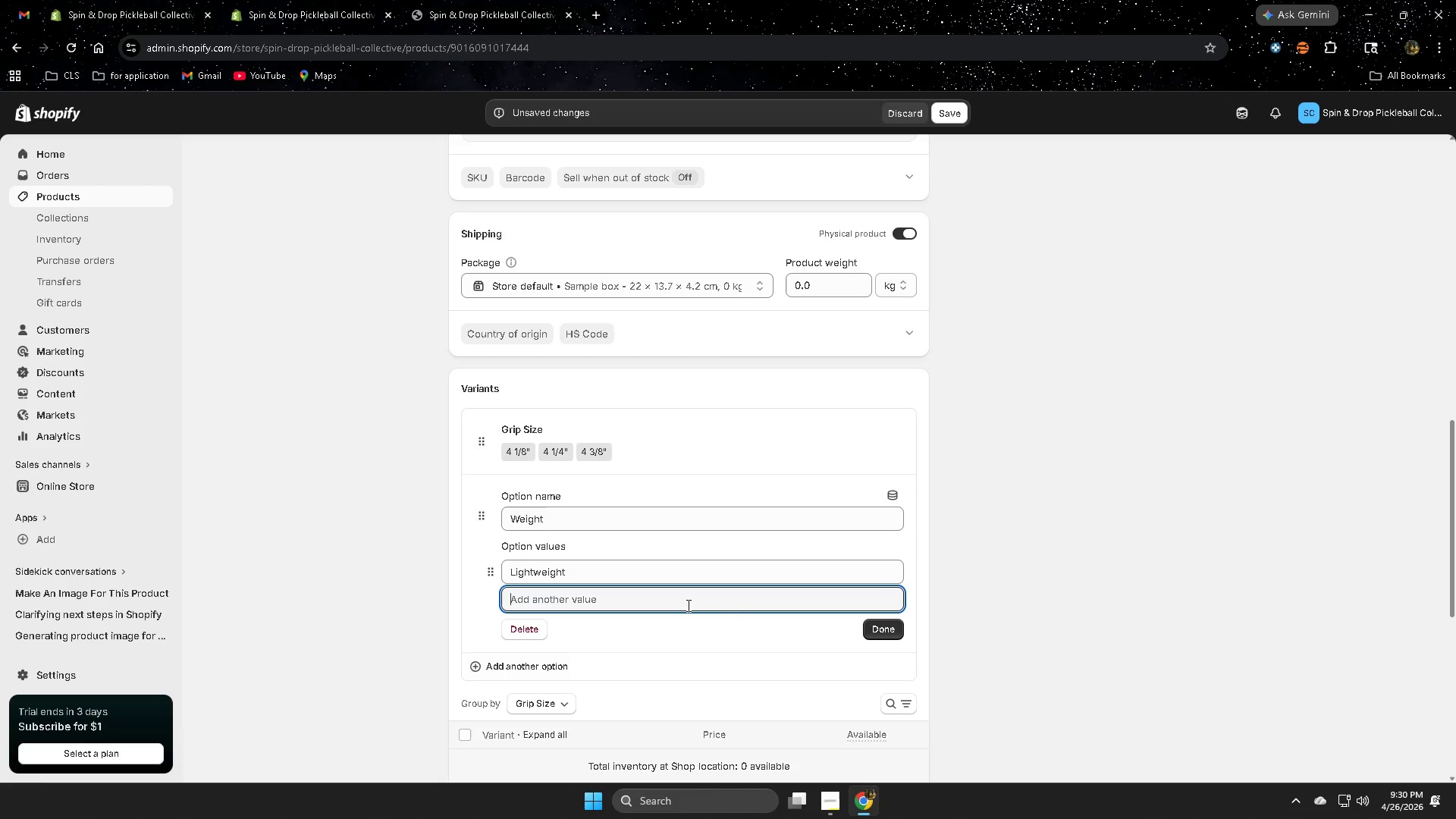 
type(Midweig)
 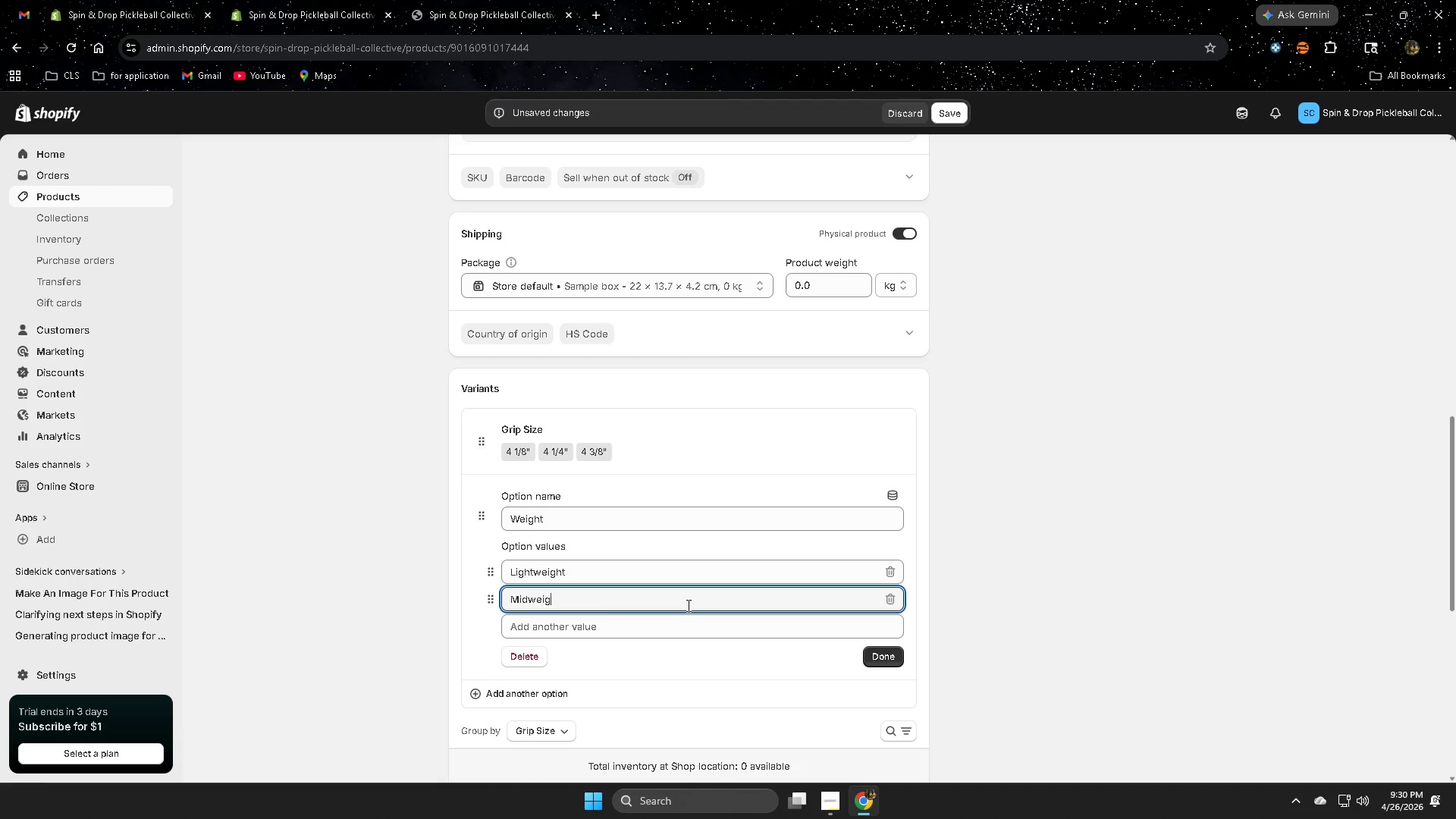 
type(ht)
 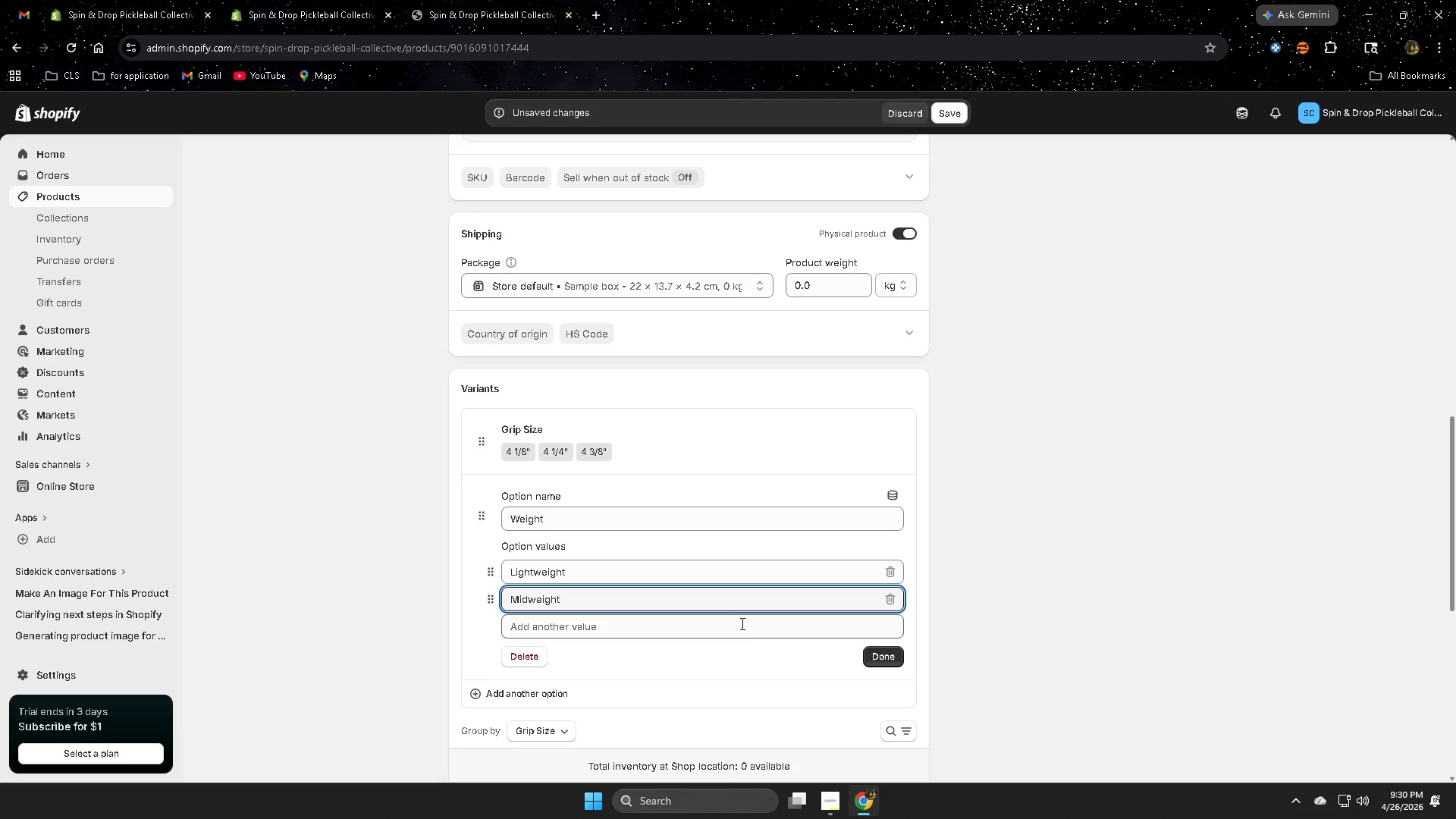 
left_click([890, 656])
 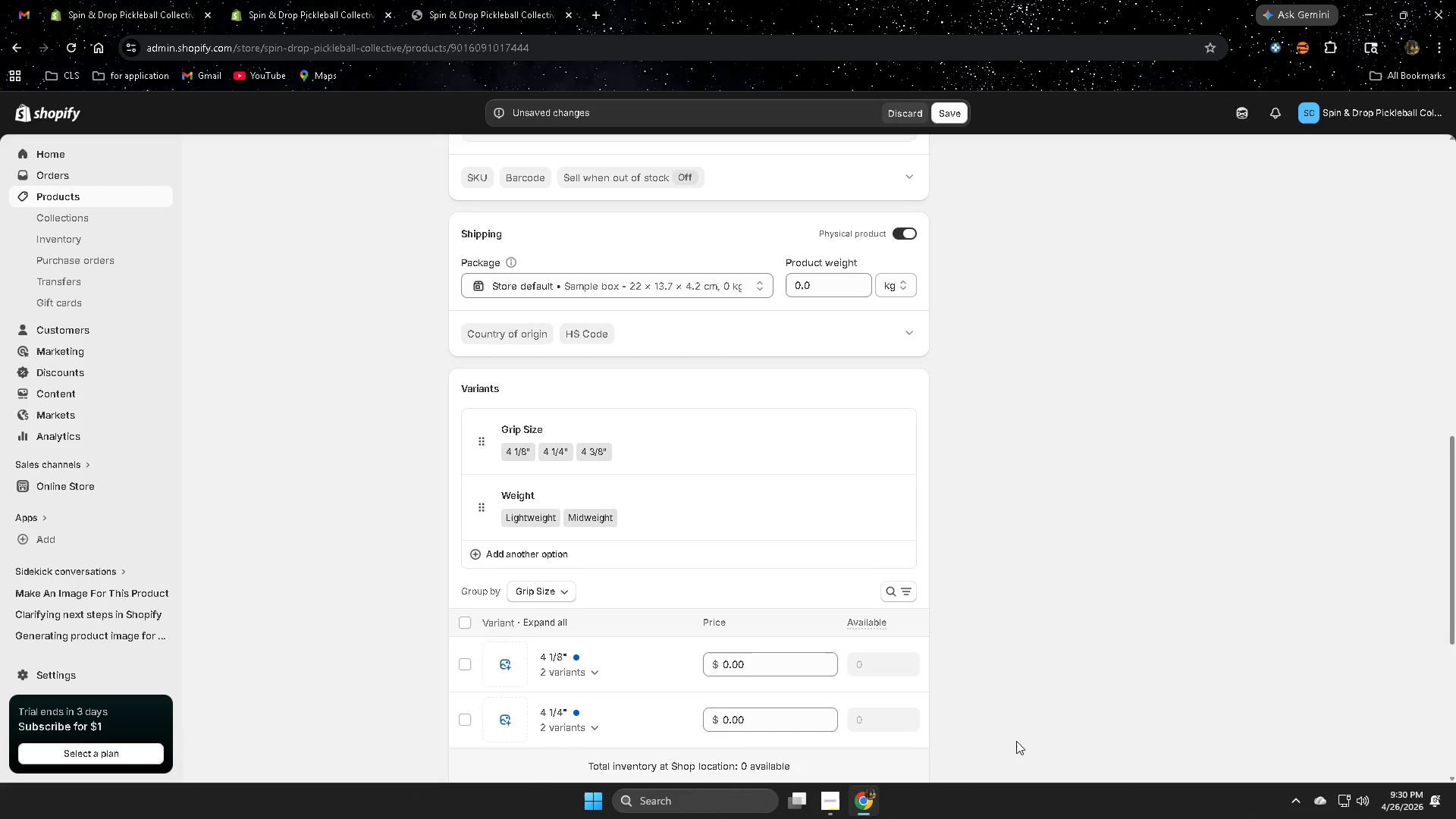 
left_click([594, 368])
 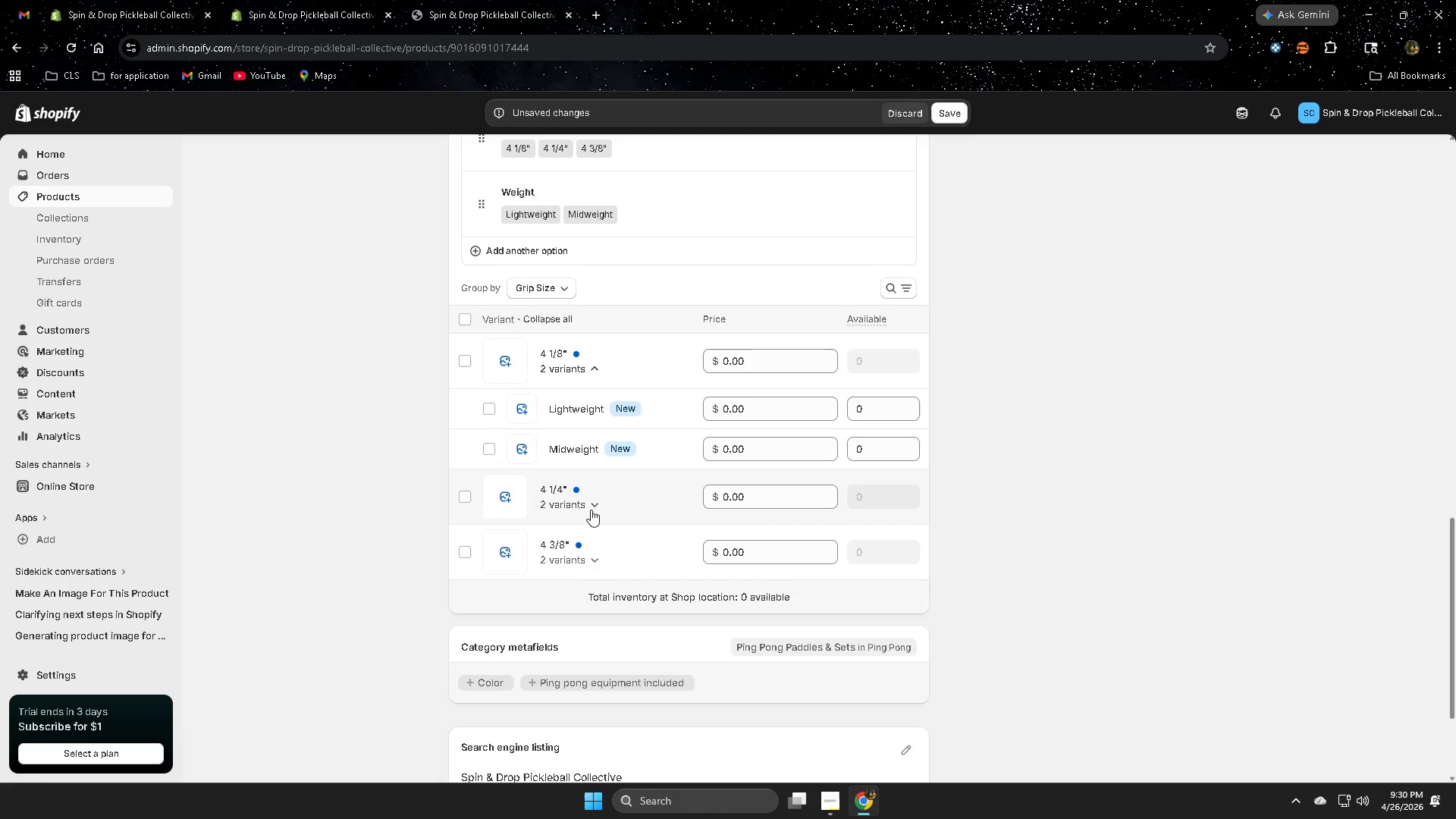 
left_click([591, 507])
 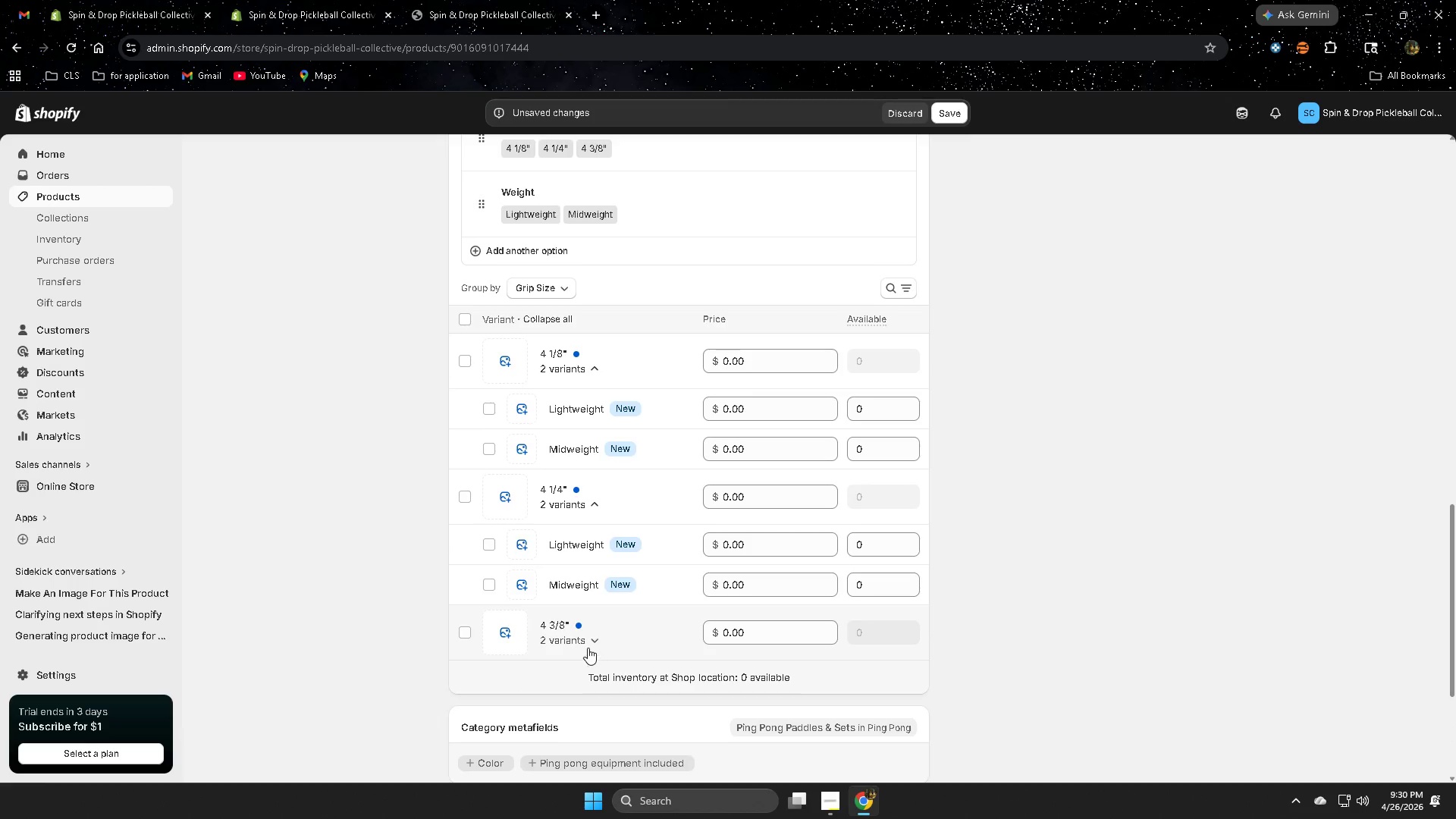 
scroll: coordinate [1033, 708], scroll_direction: down, amount: 4.0
 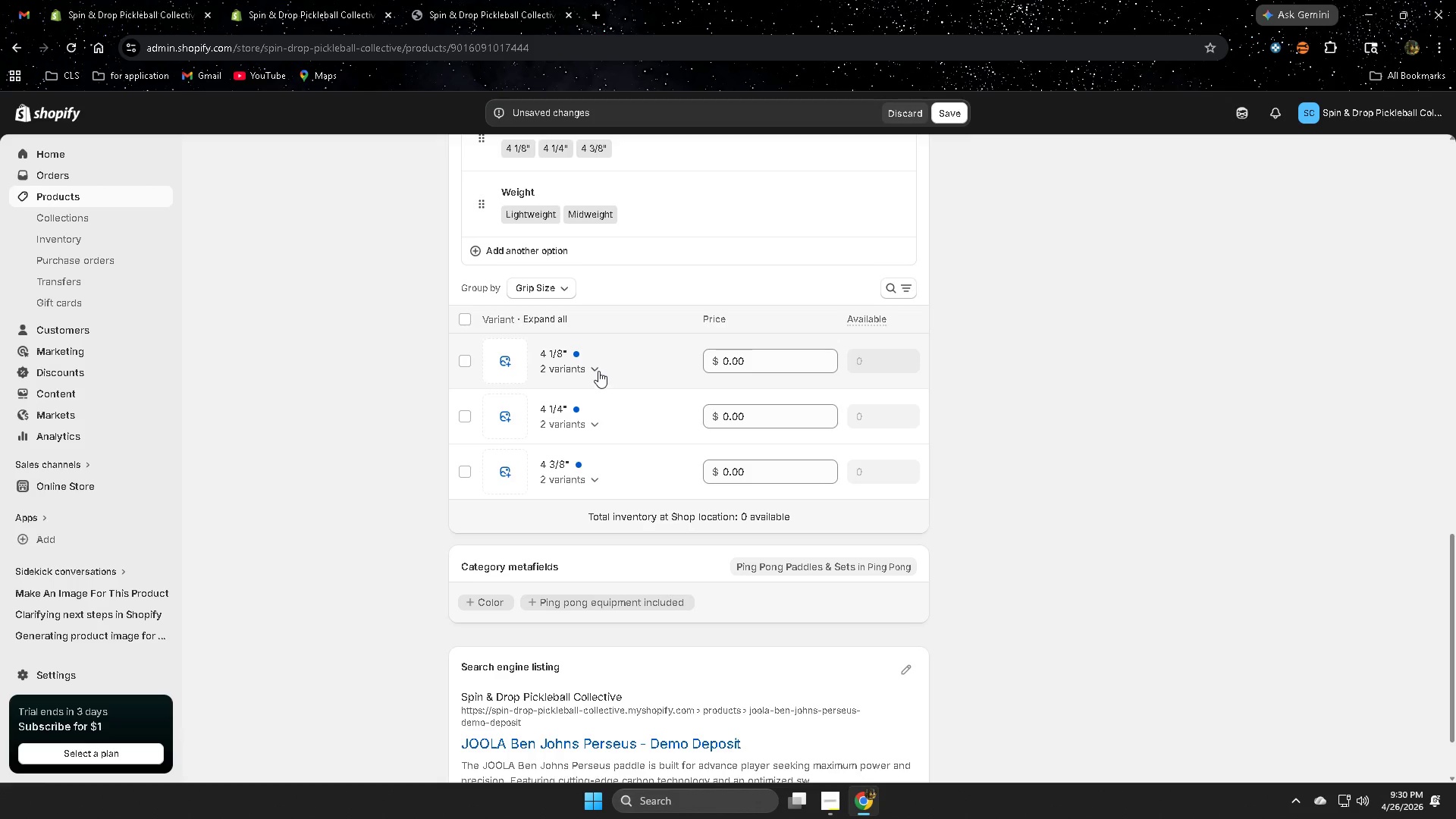 
left_click([596, 641])
 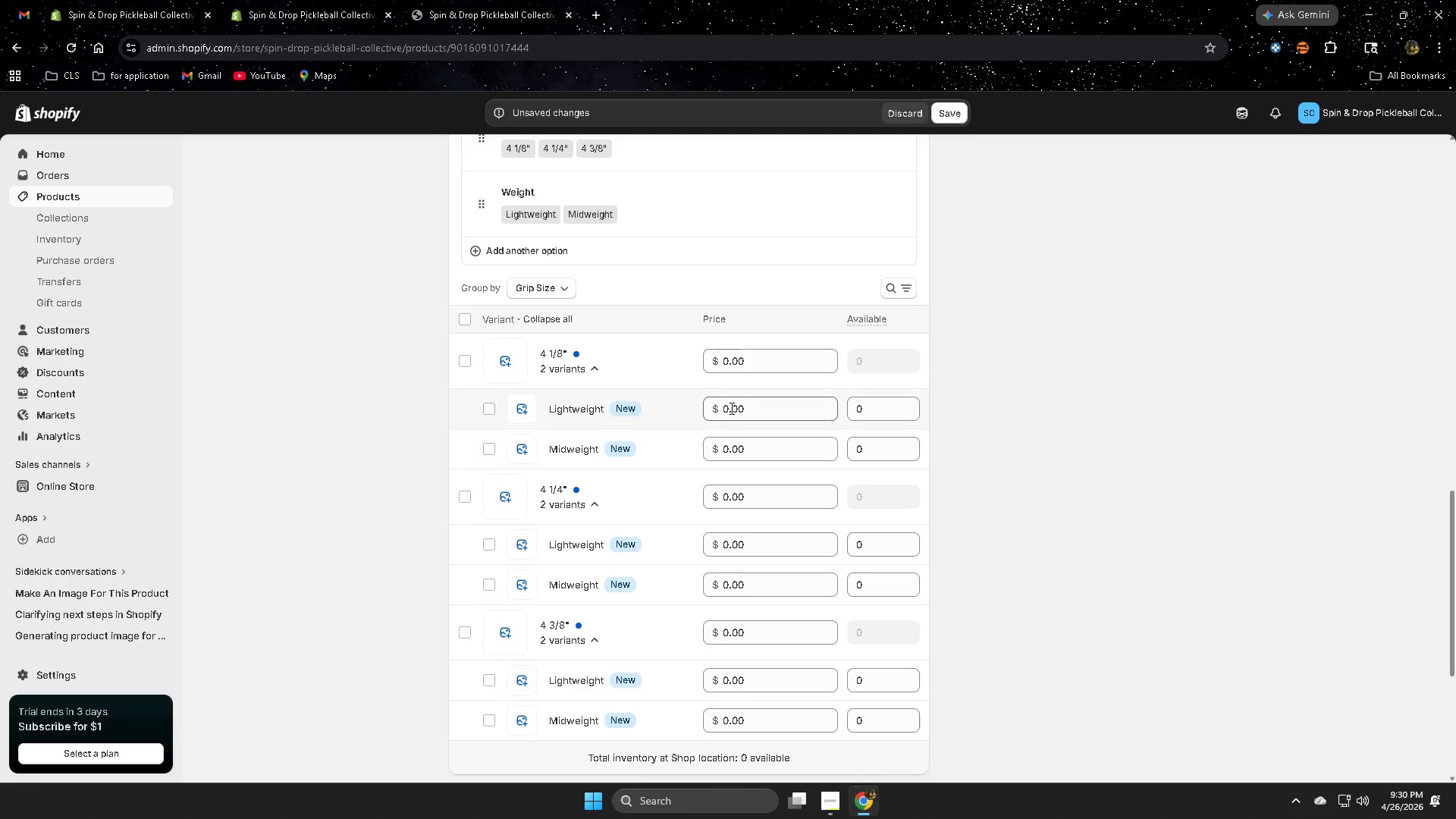 
left_click([730, 408])
 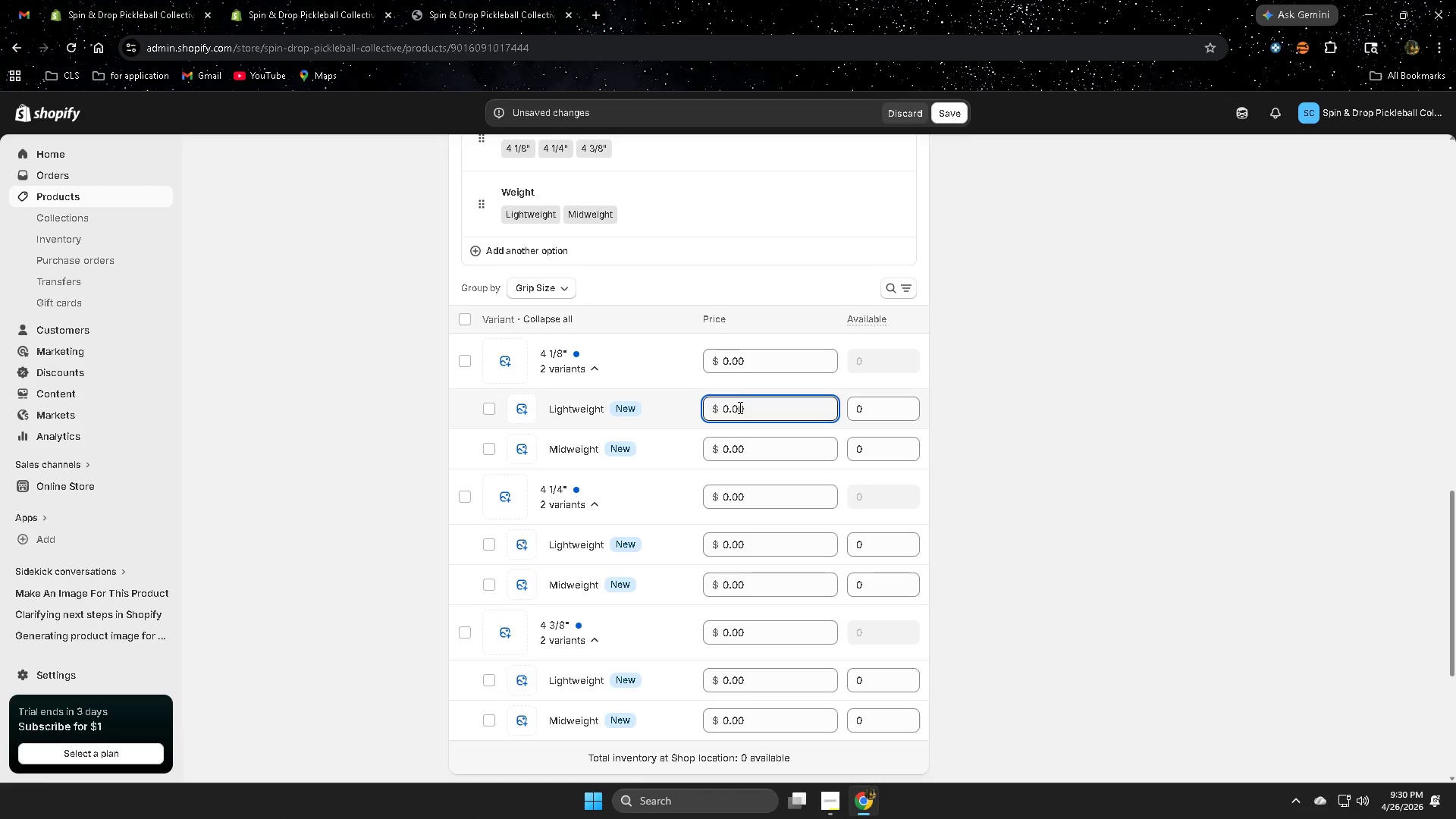 
key(Numpad5)
 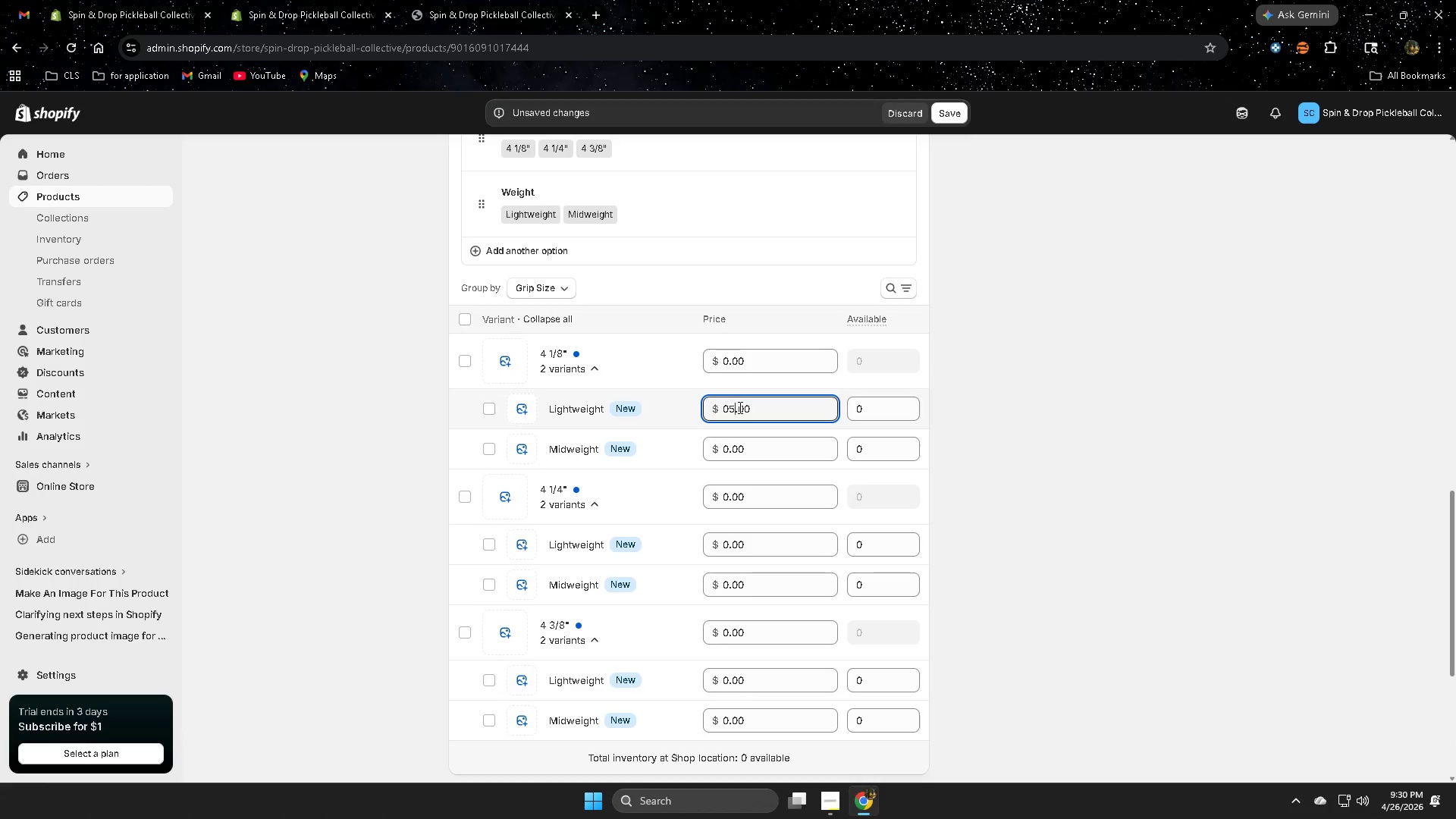 
key(Numpad0)
 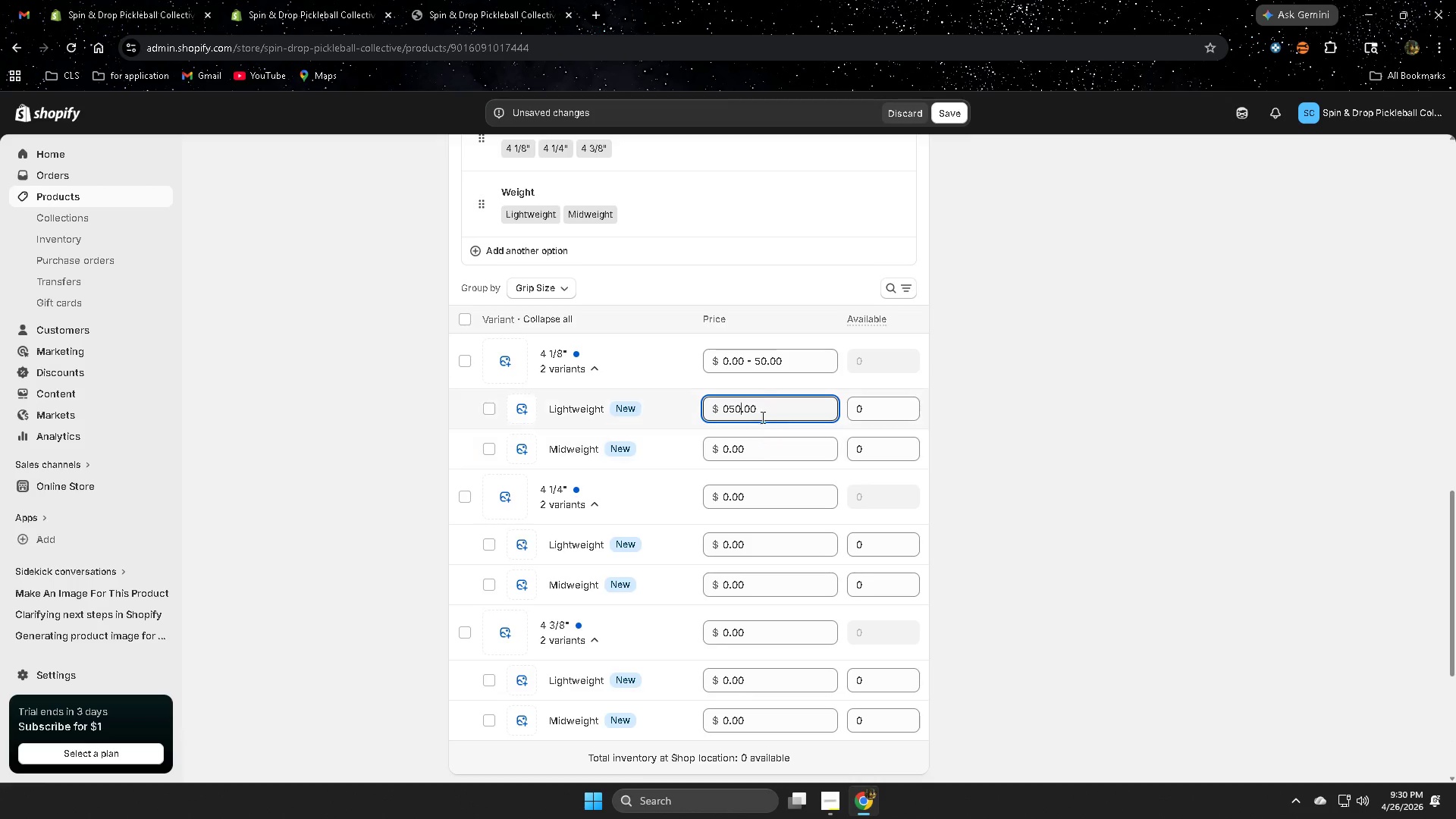 
left_click_drag(start_coordinate=[761, 403], to_coordinate=[717, 416])
 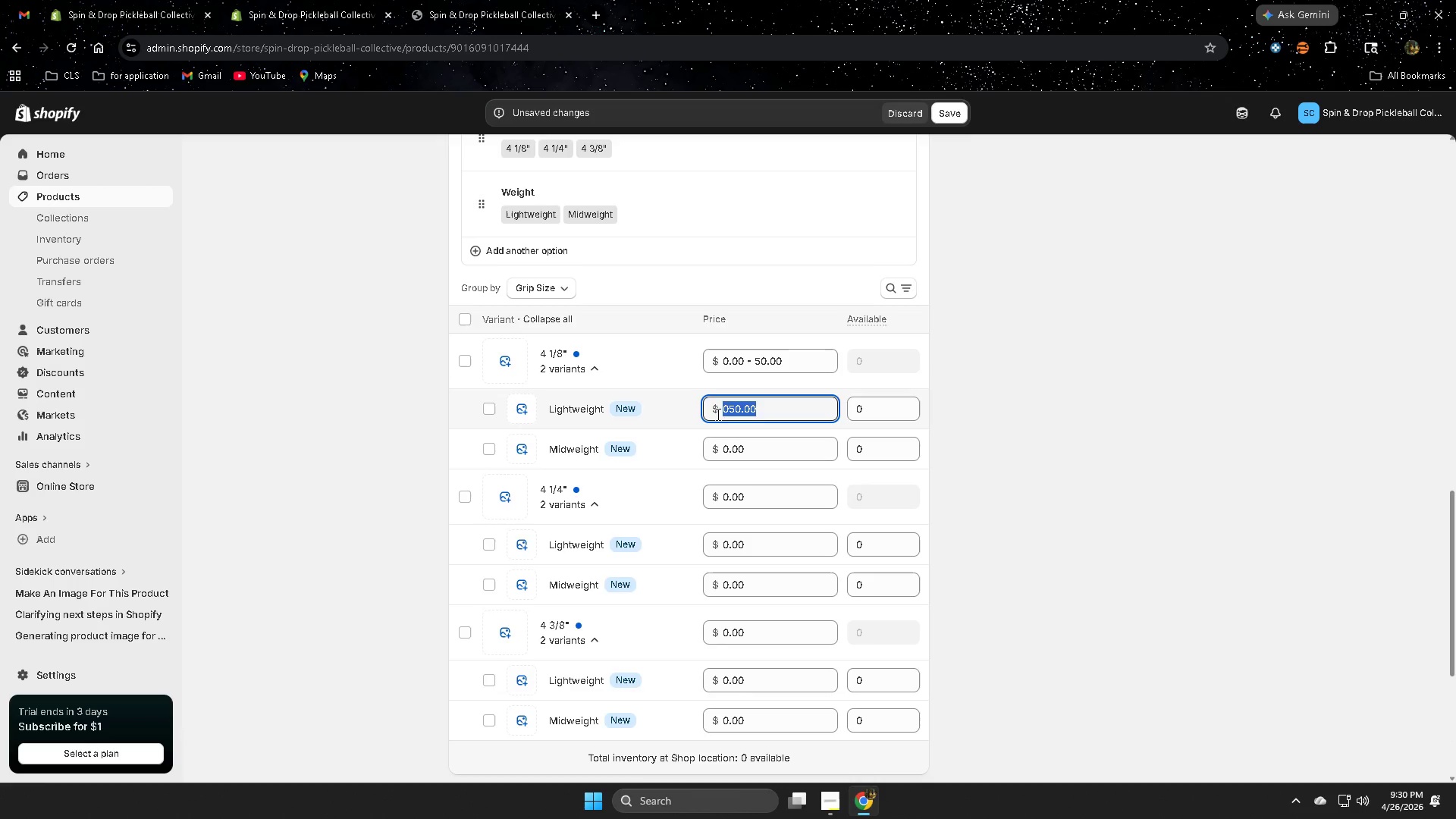 
key(Numpad5)
 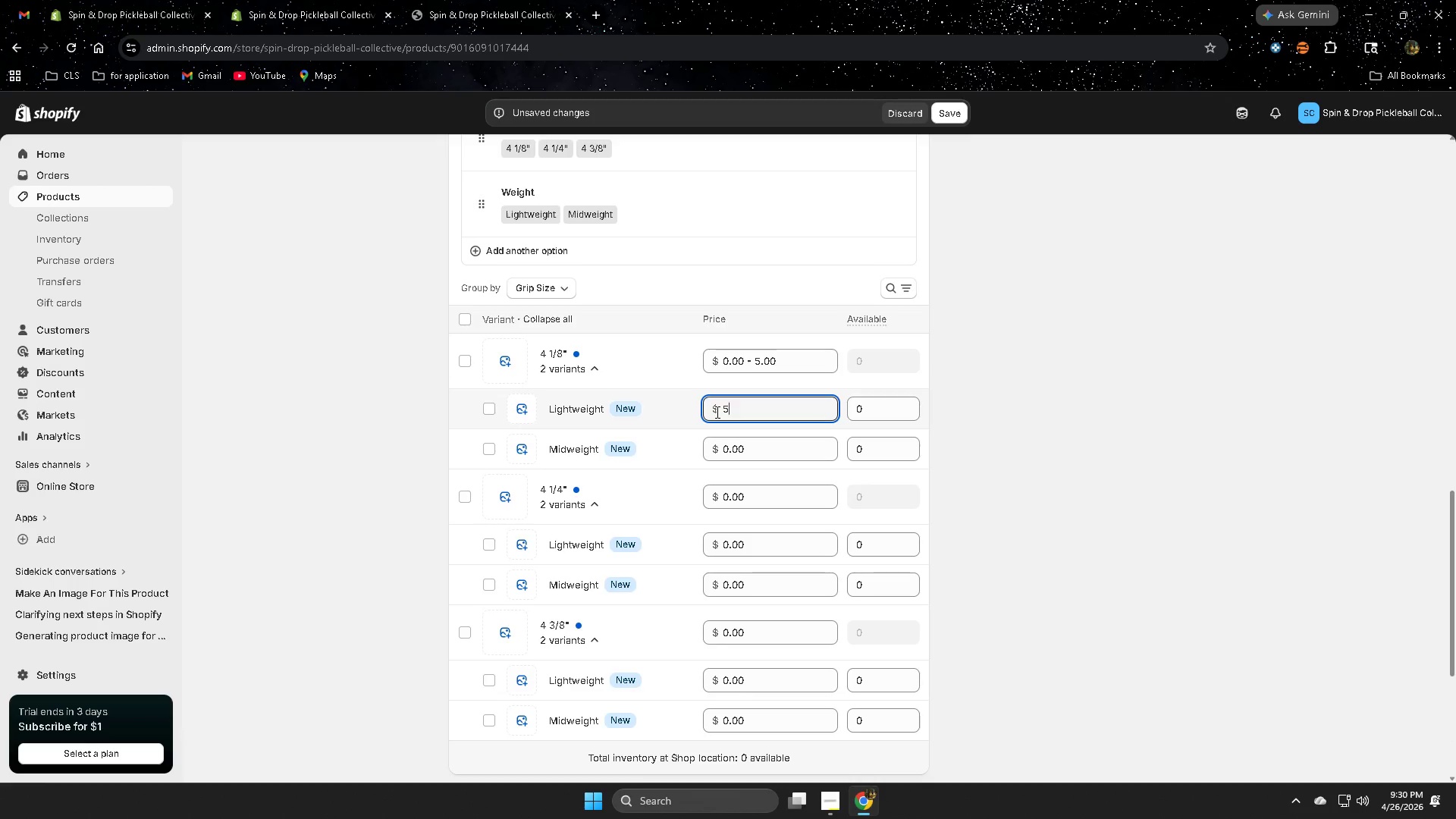 
key(Numpad0)
 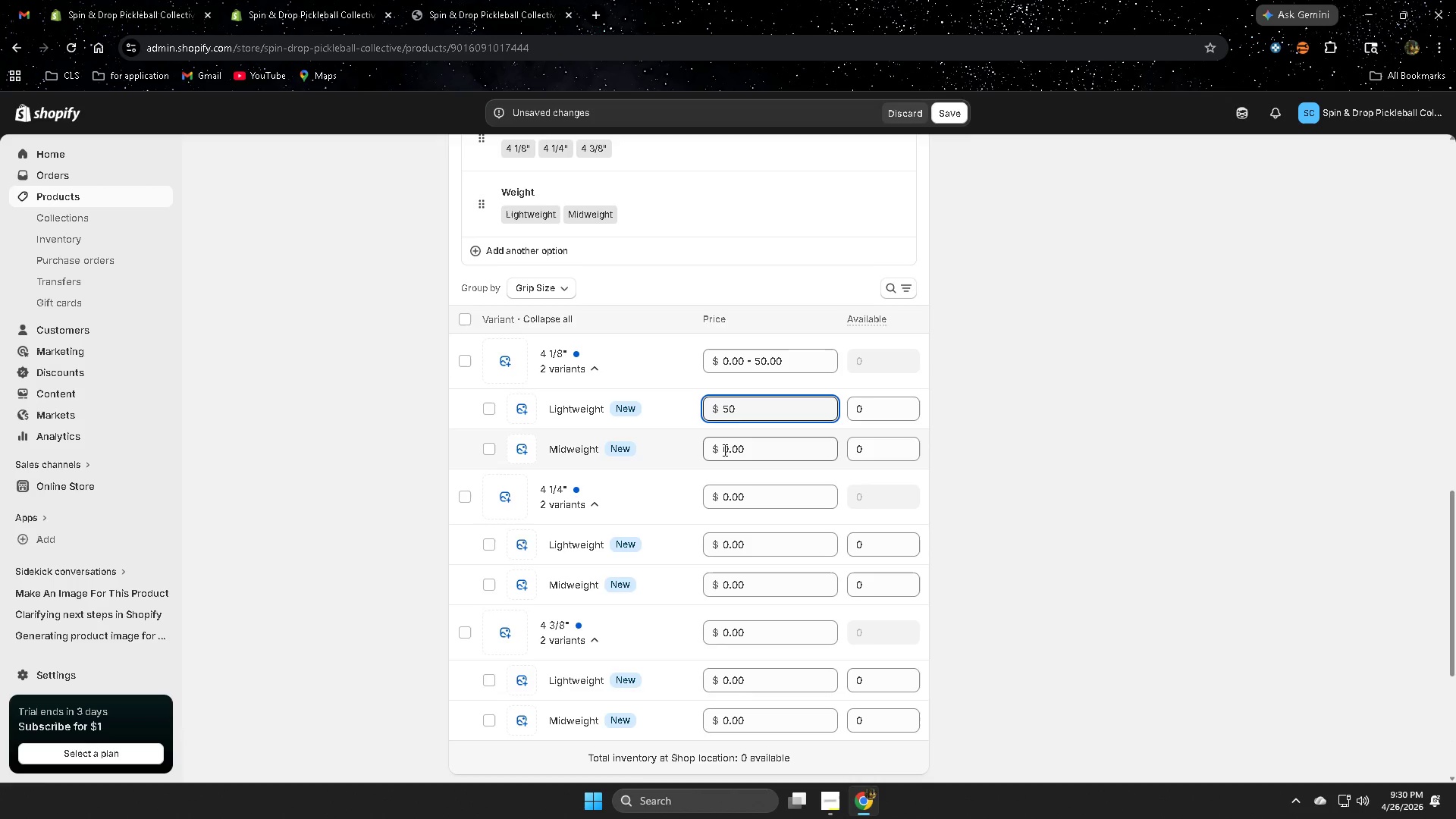 
left_click([723, 450])
 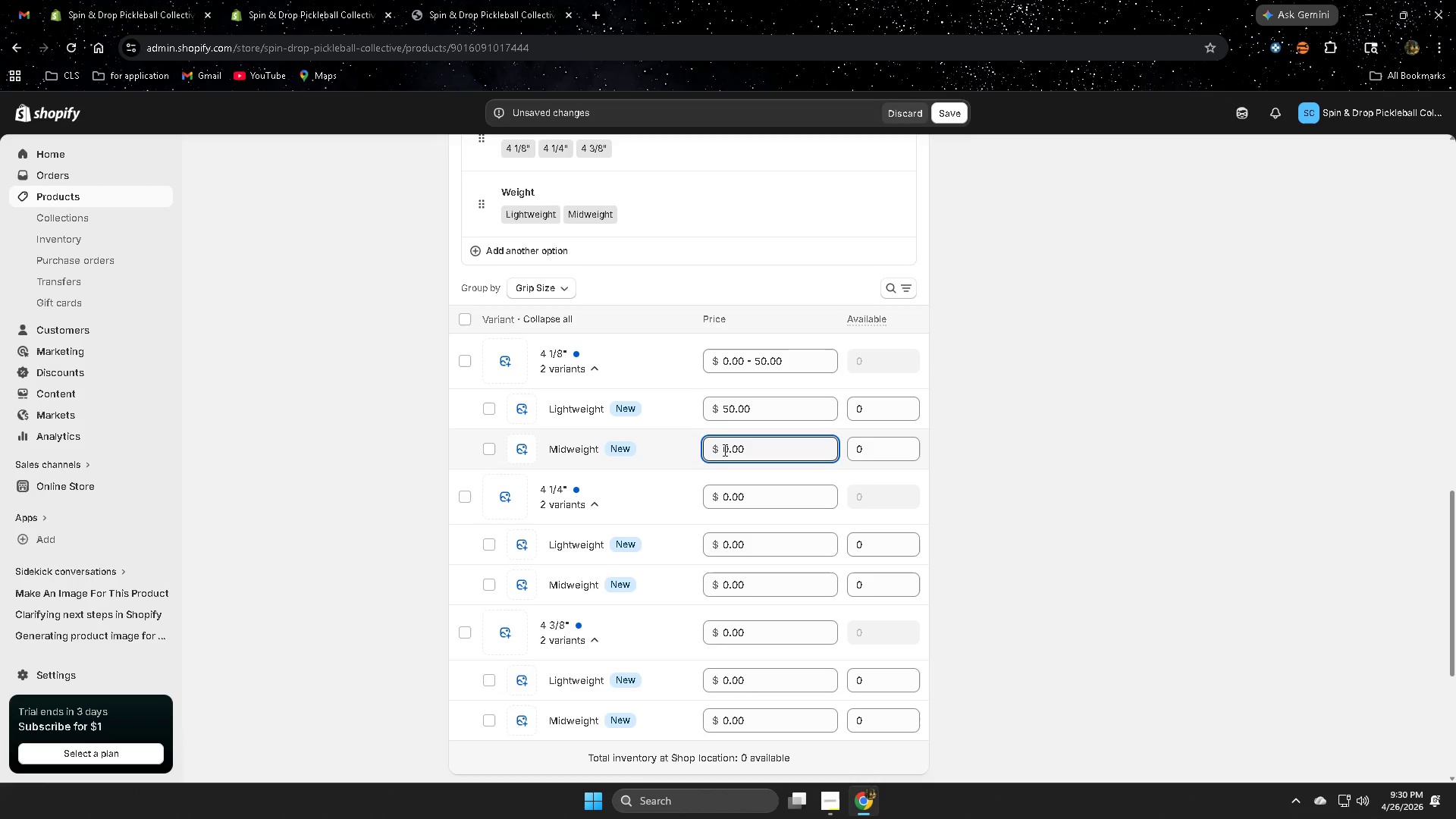 
key(Numpad6)
 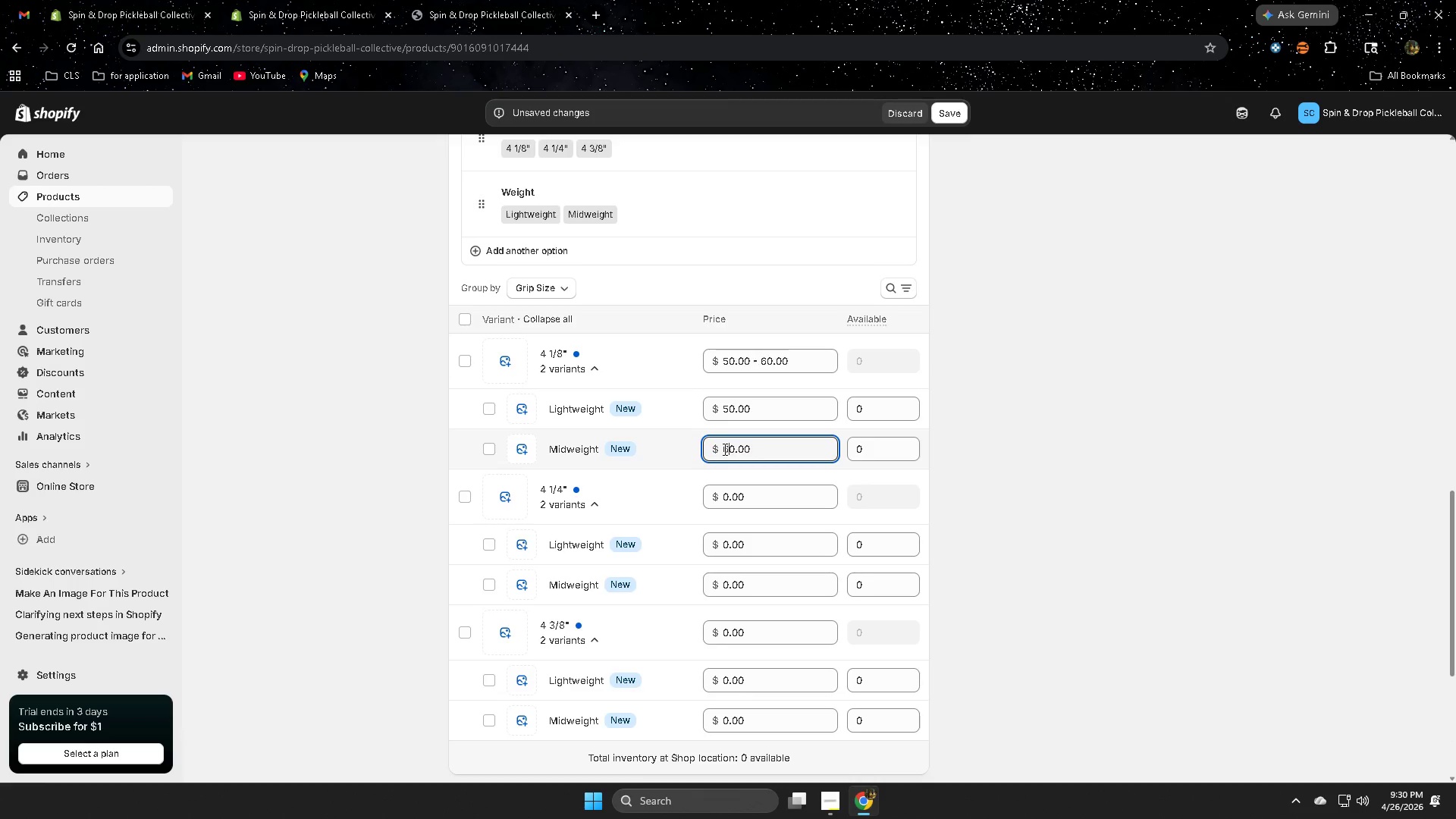 
key(Numpad0)
 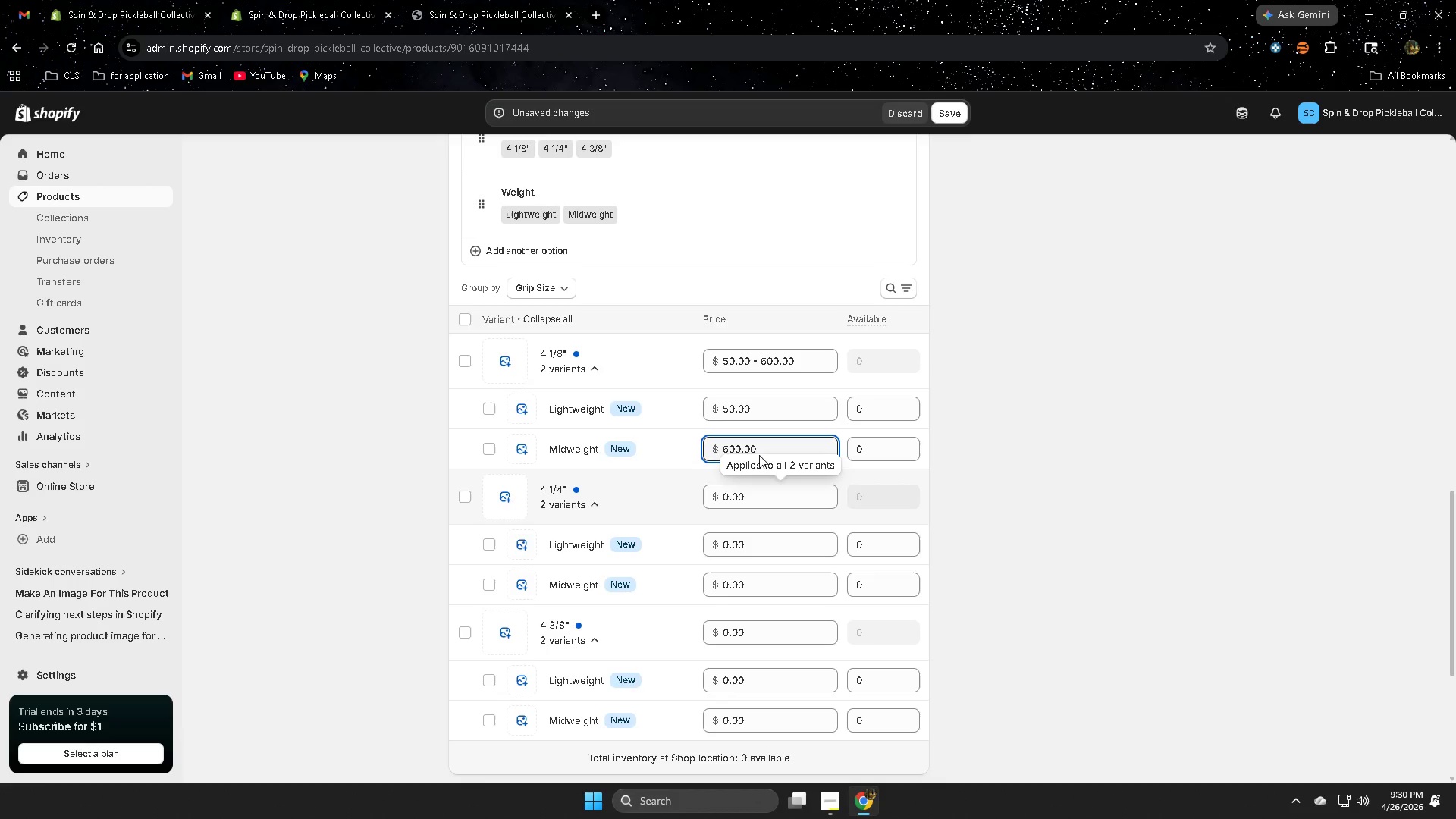 
key(Backspace)
 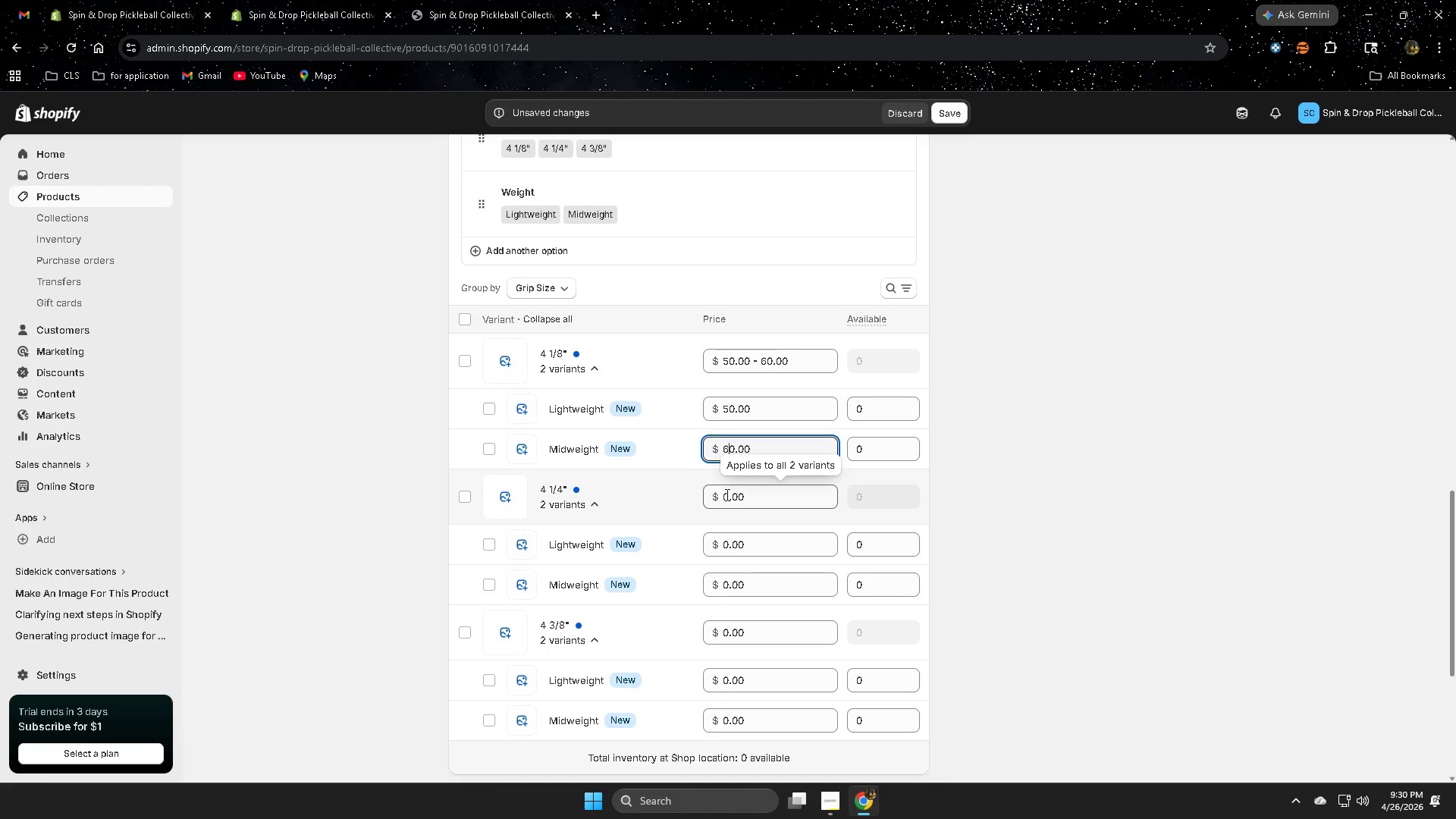 
left_click([723, 494])
 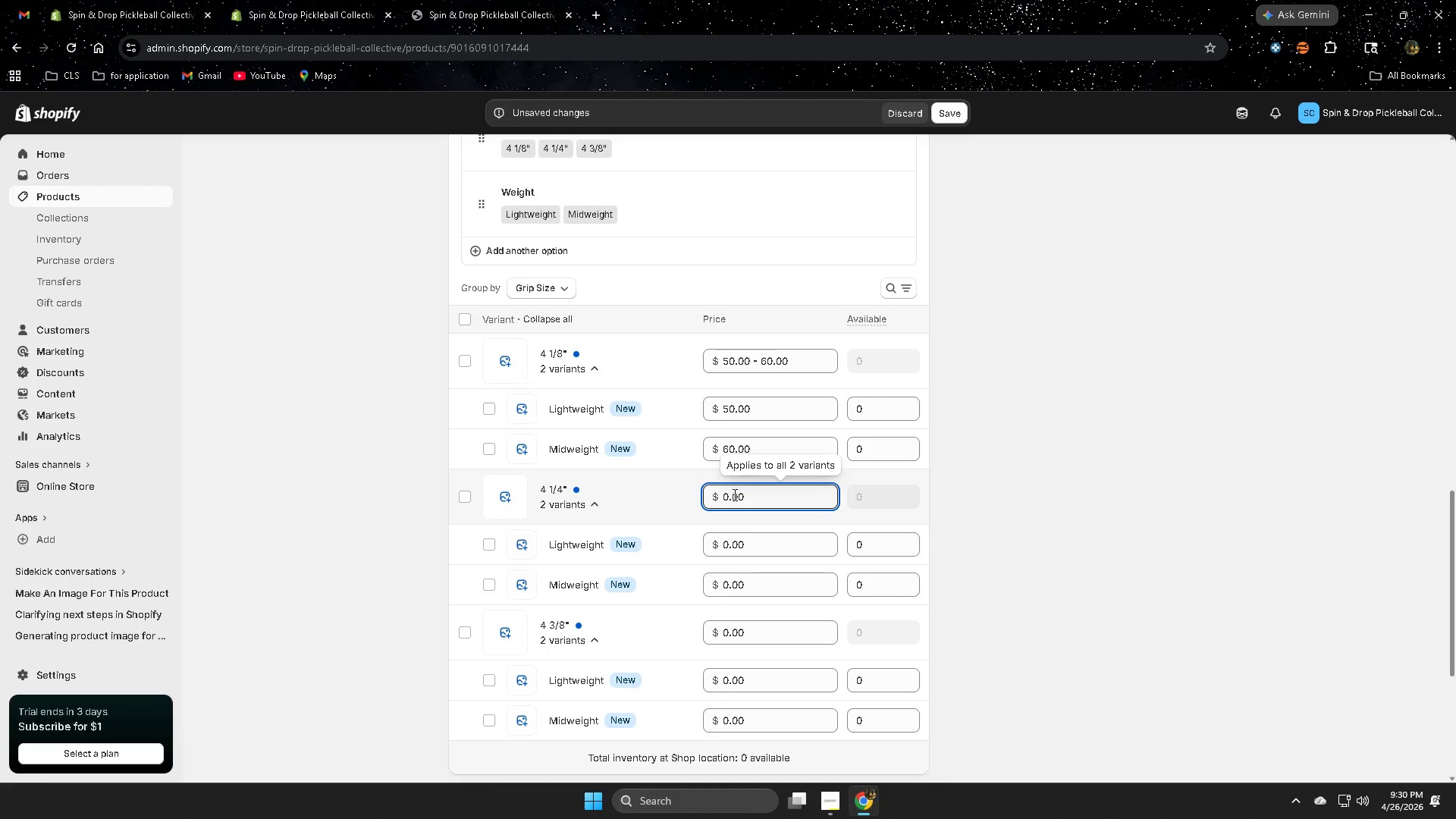 
key(Numpad5)
 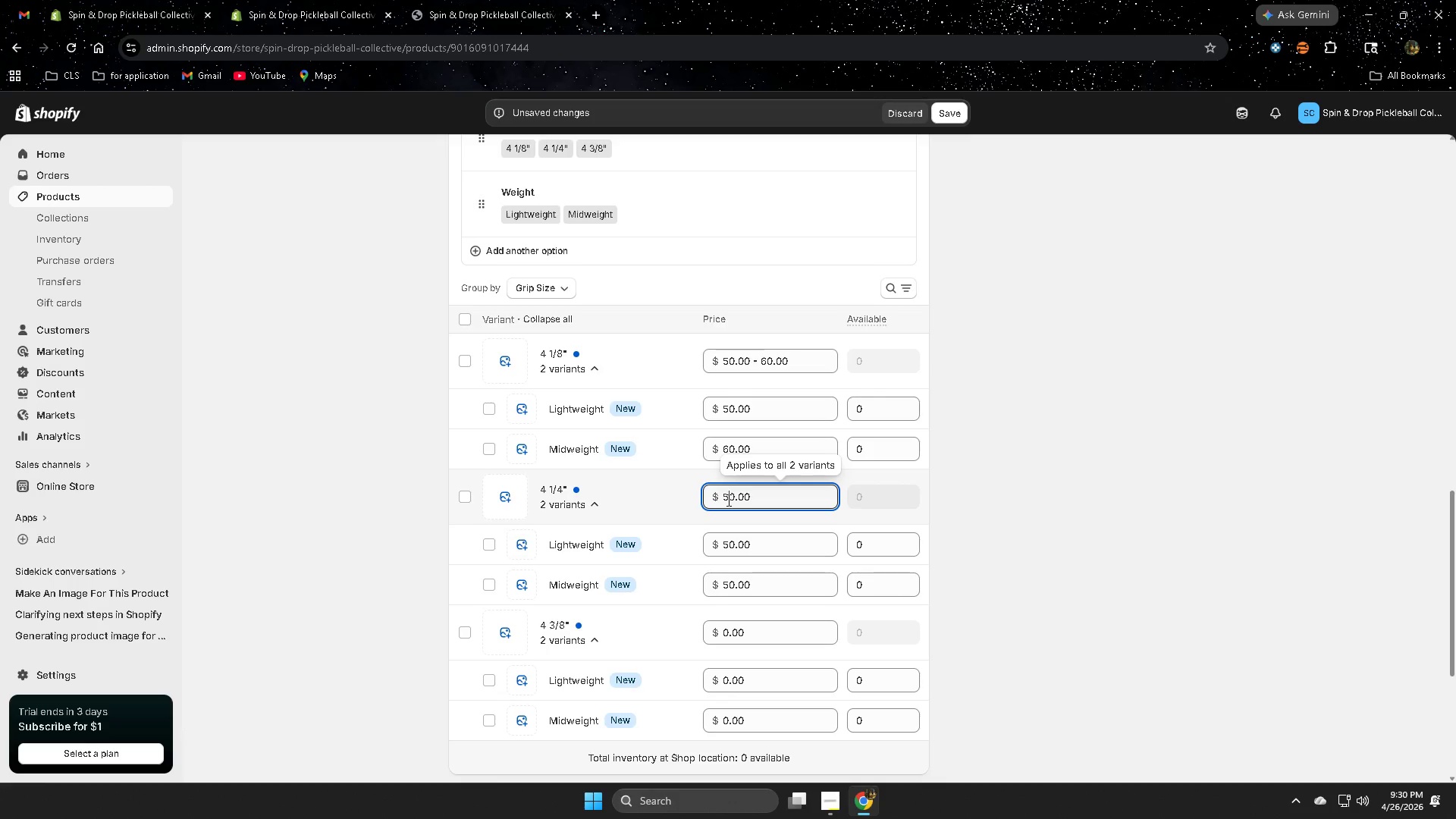 
key(Backspace)
 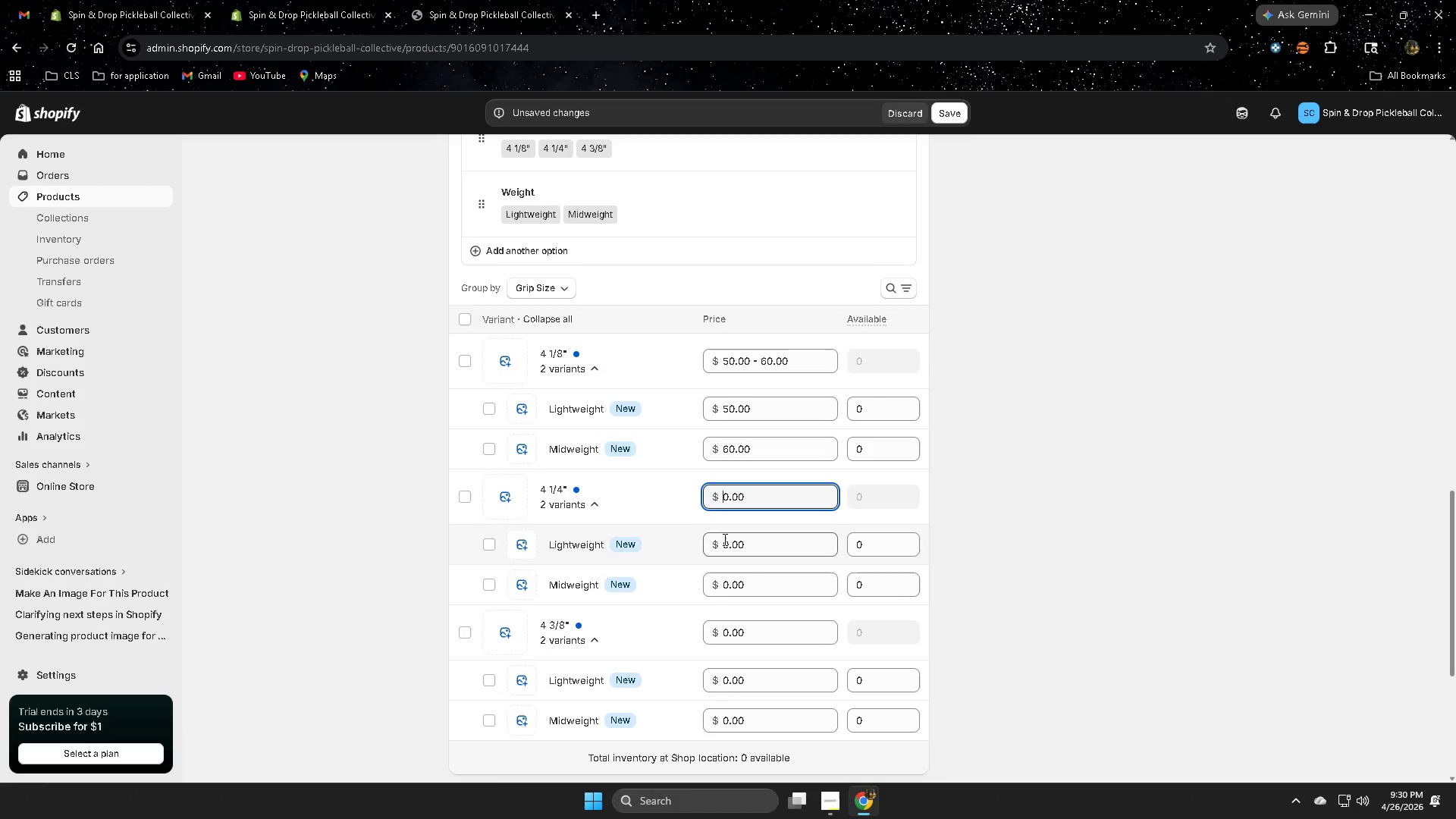 
left_click([720, 542])
 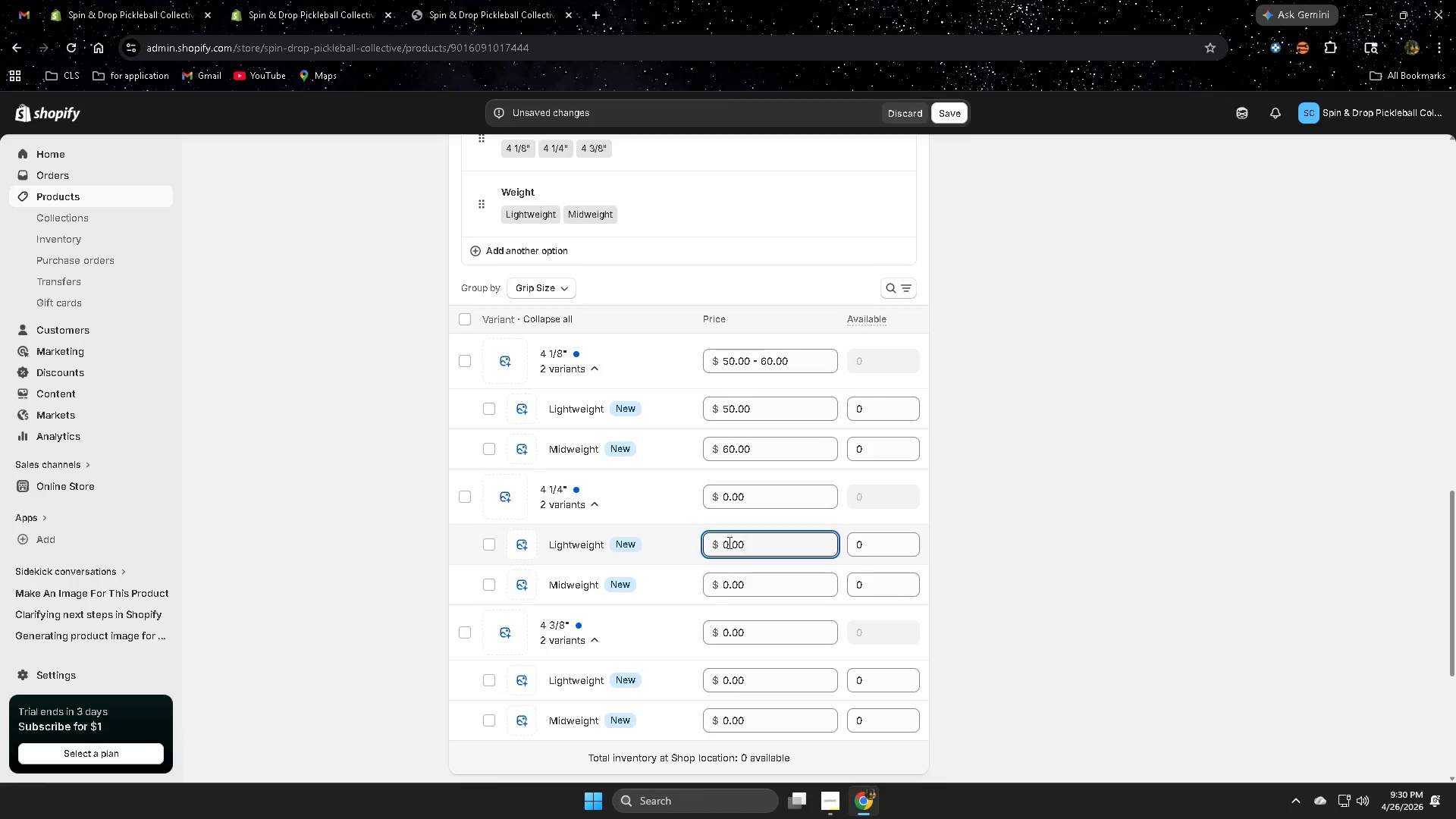 
left_click([727, 543])
 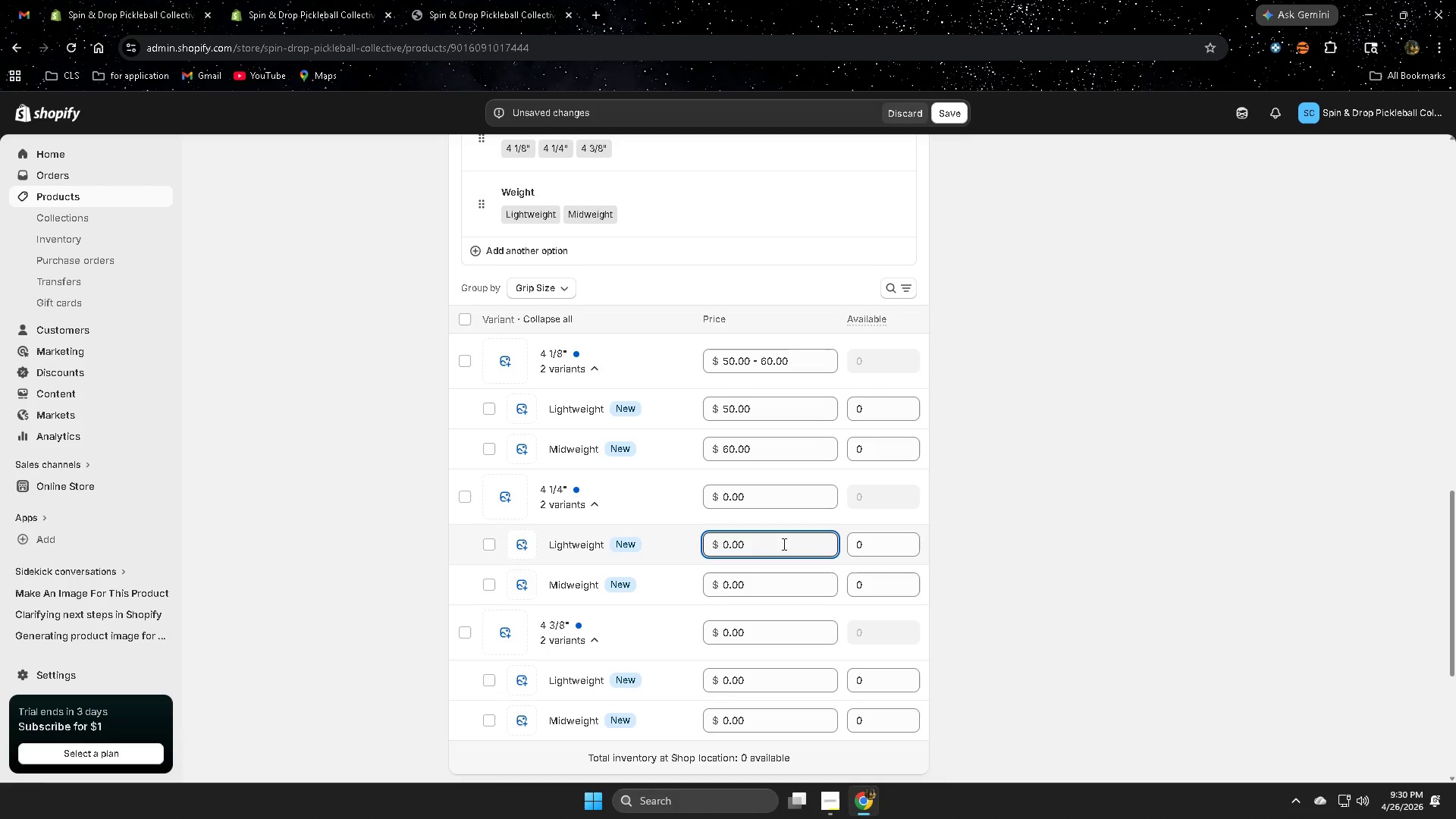 
left_click_drag(start_coordinate=[768, 548], to_coordinate=[714, 552])
 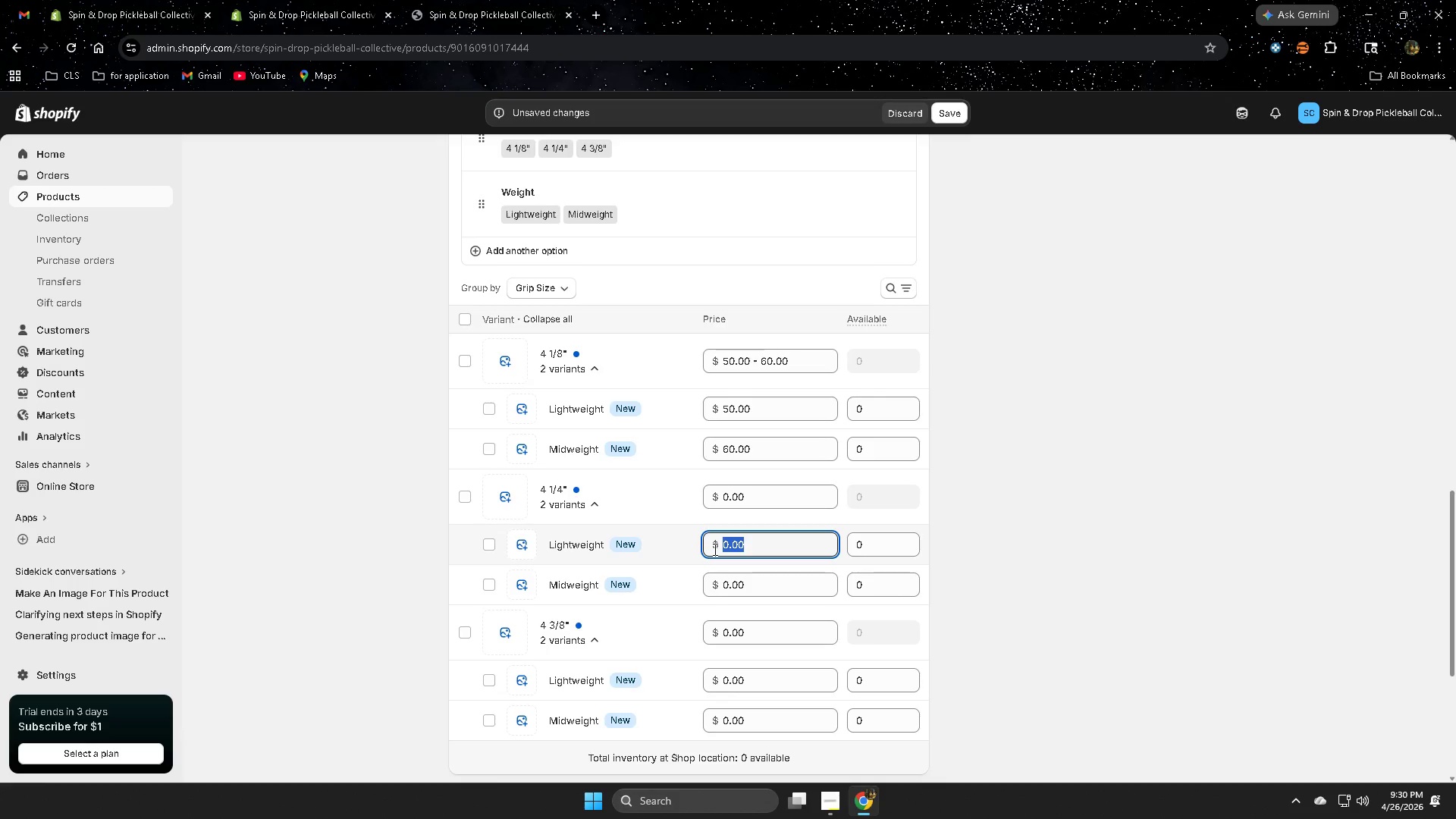 
key(Numpad5)
 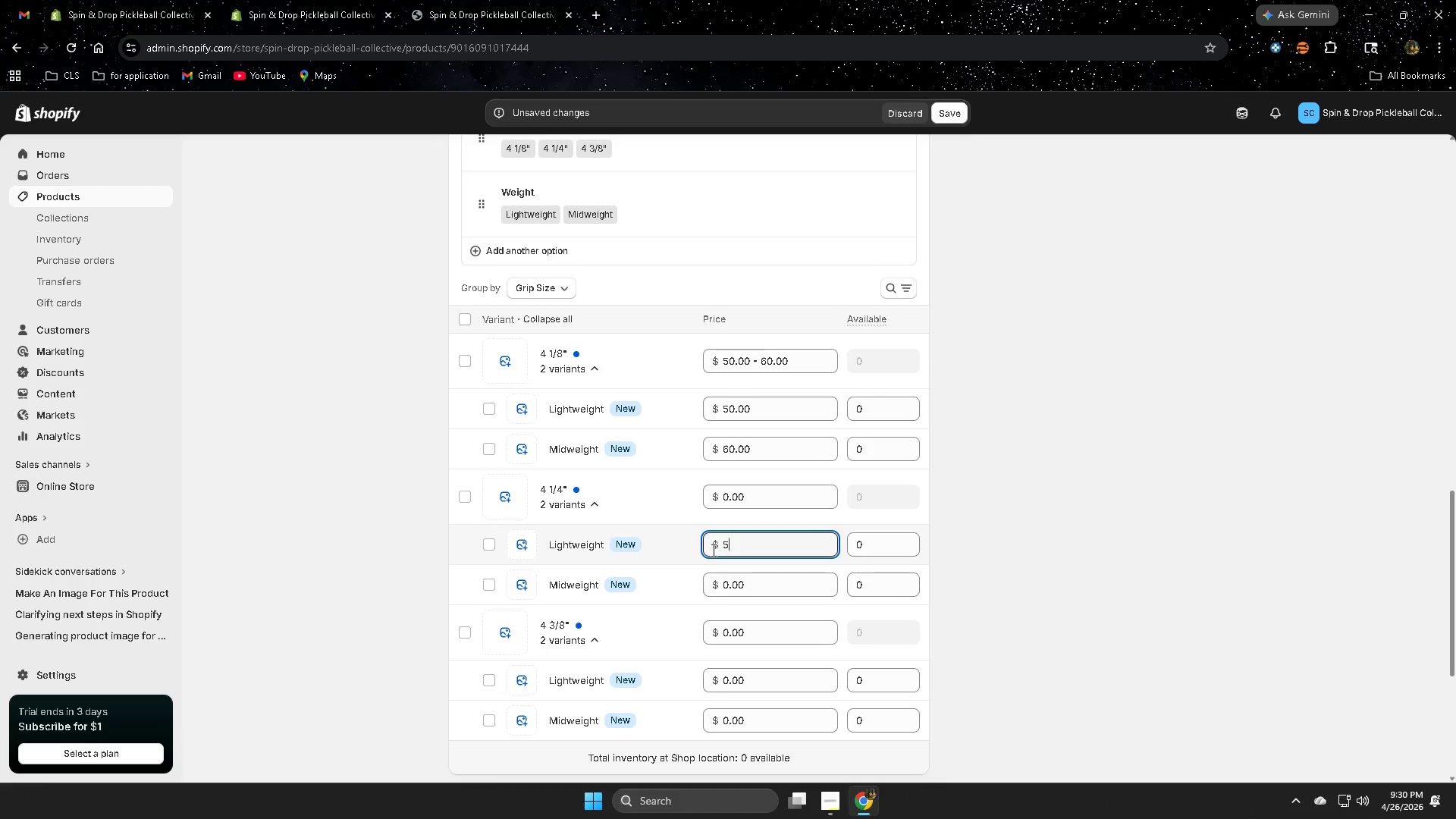 
key(Numpad0)
 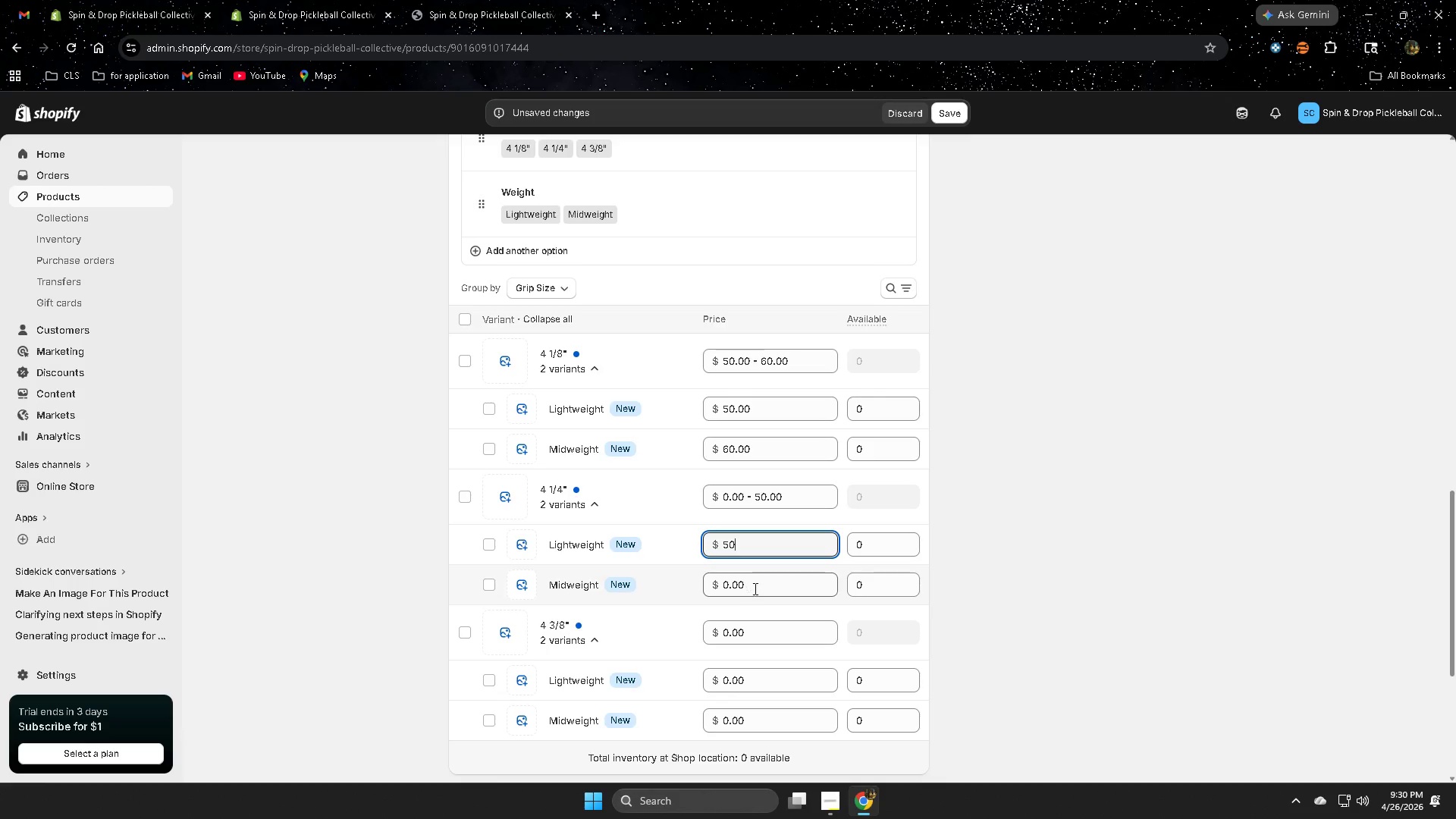 
left_click_drag(start_coordinate=[755, 588], to_coordinate=[692, 594])
 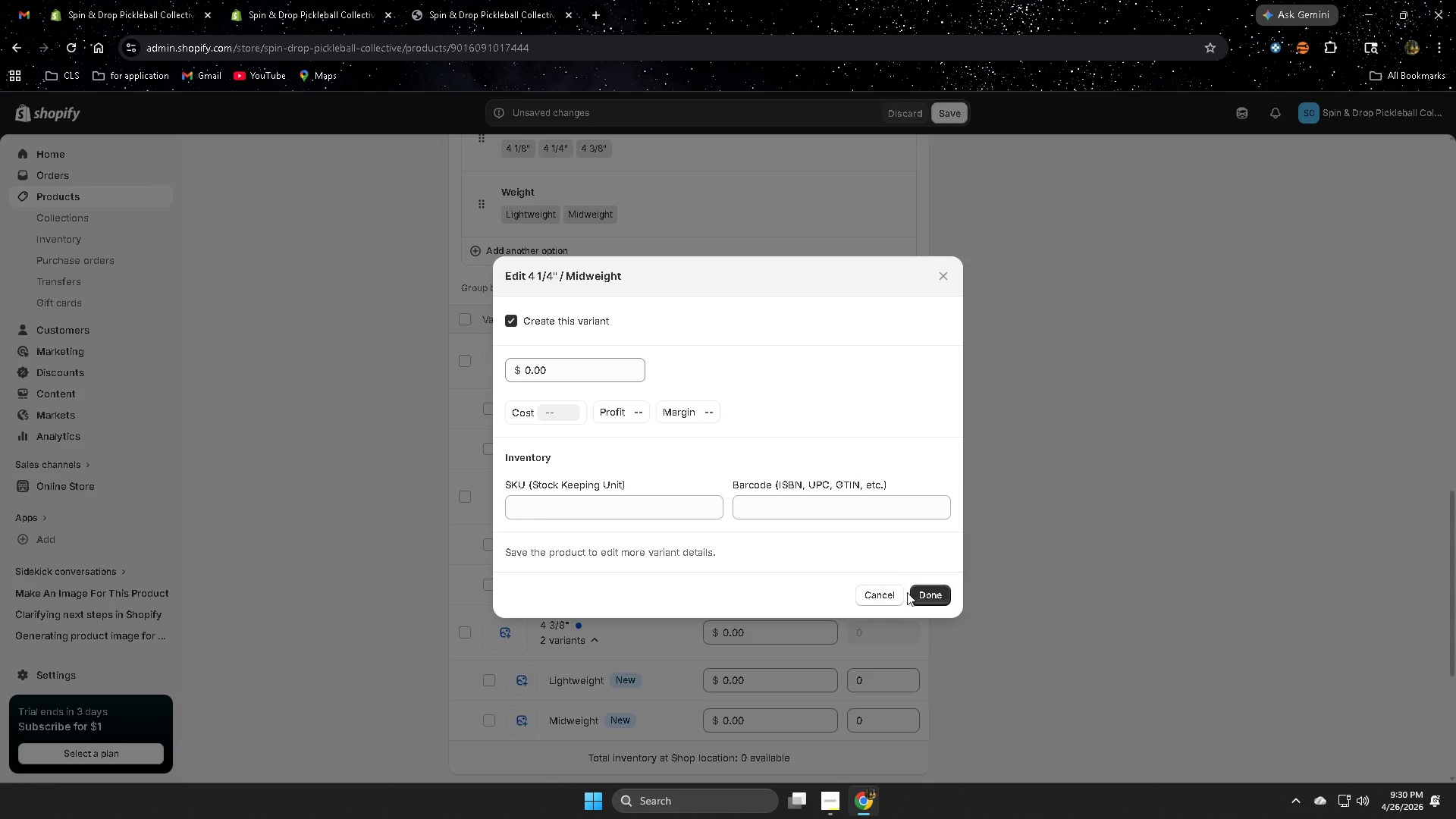 
left_click([893, 599])
 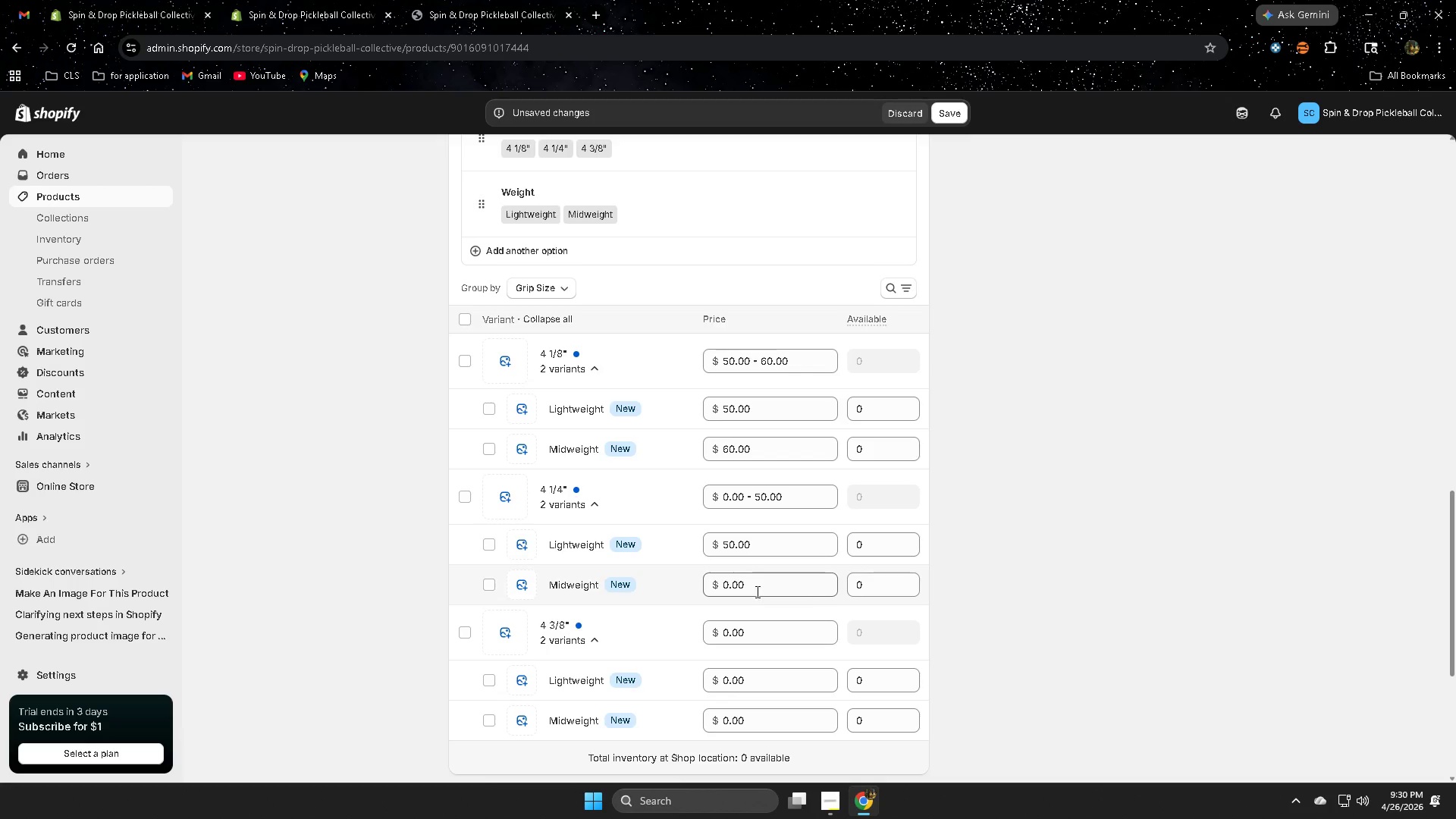 
left_click_drag(start_coordinate=[761, 582], to_coordinate=[713, 595])
 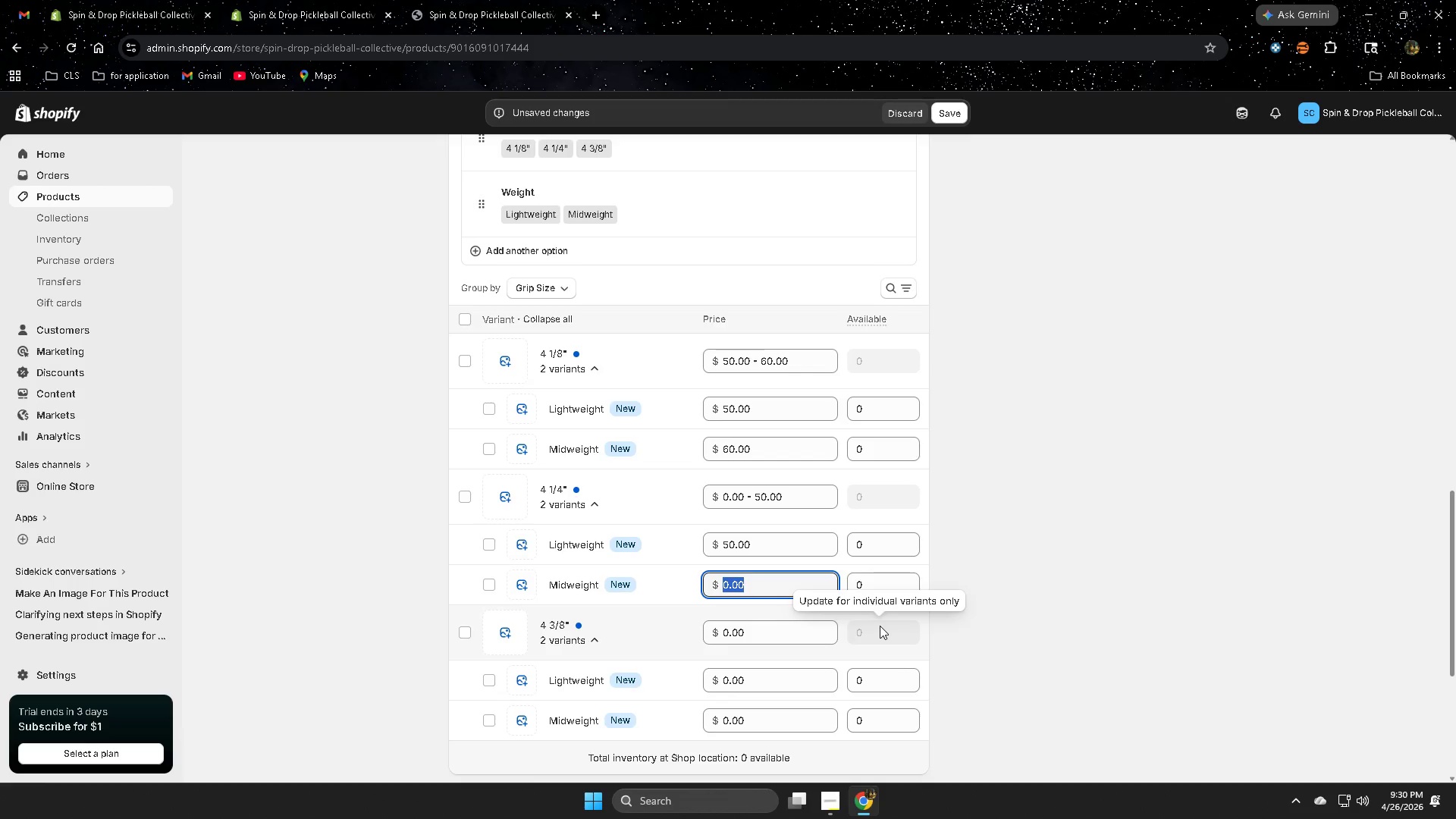 
key(Numpad6)
 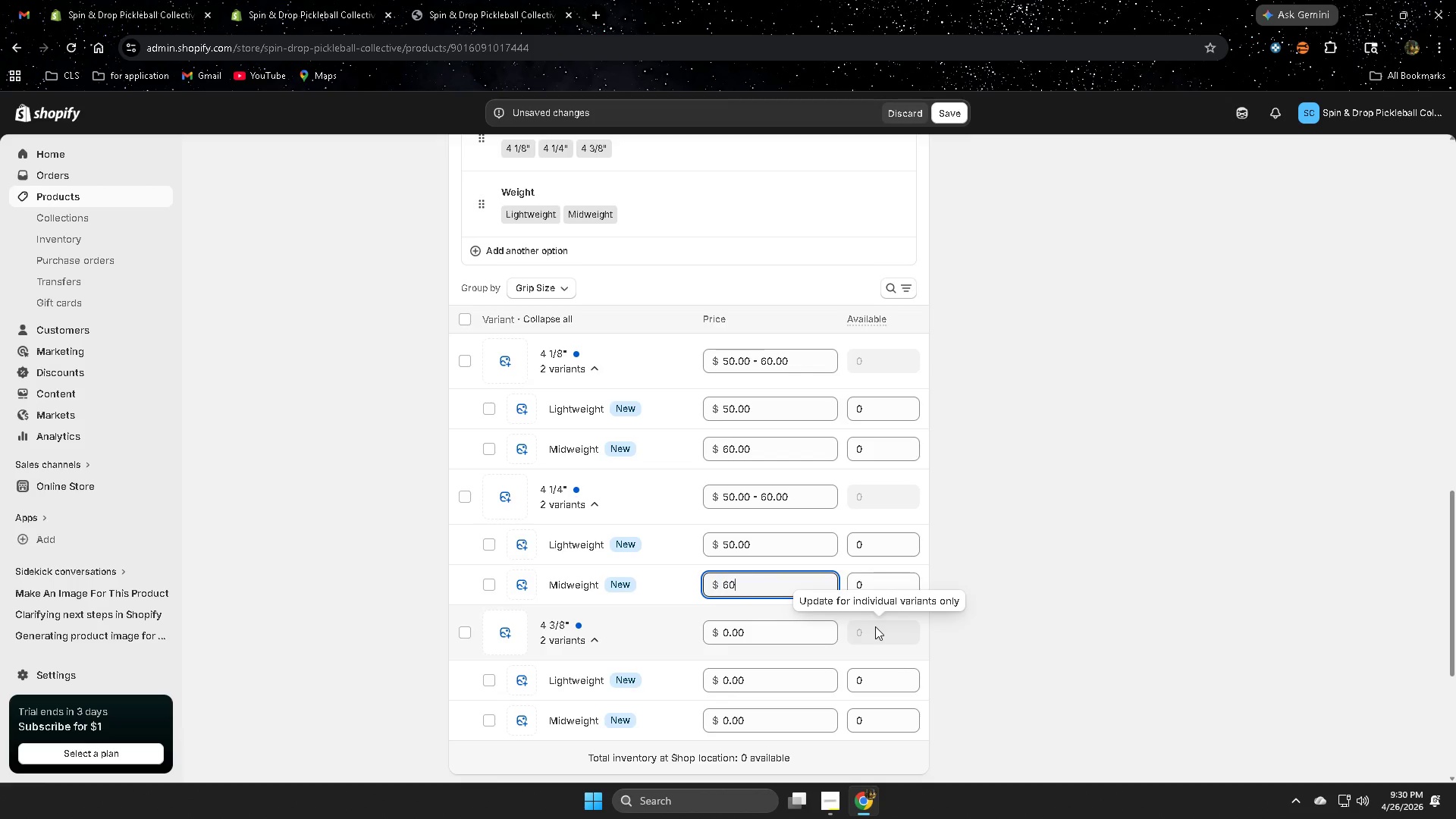 
key(Numpad0)
 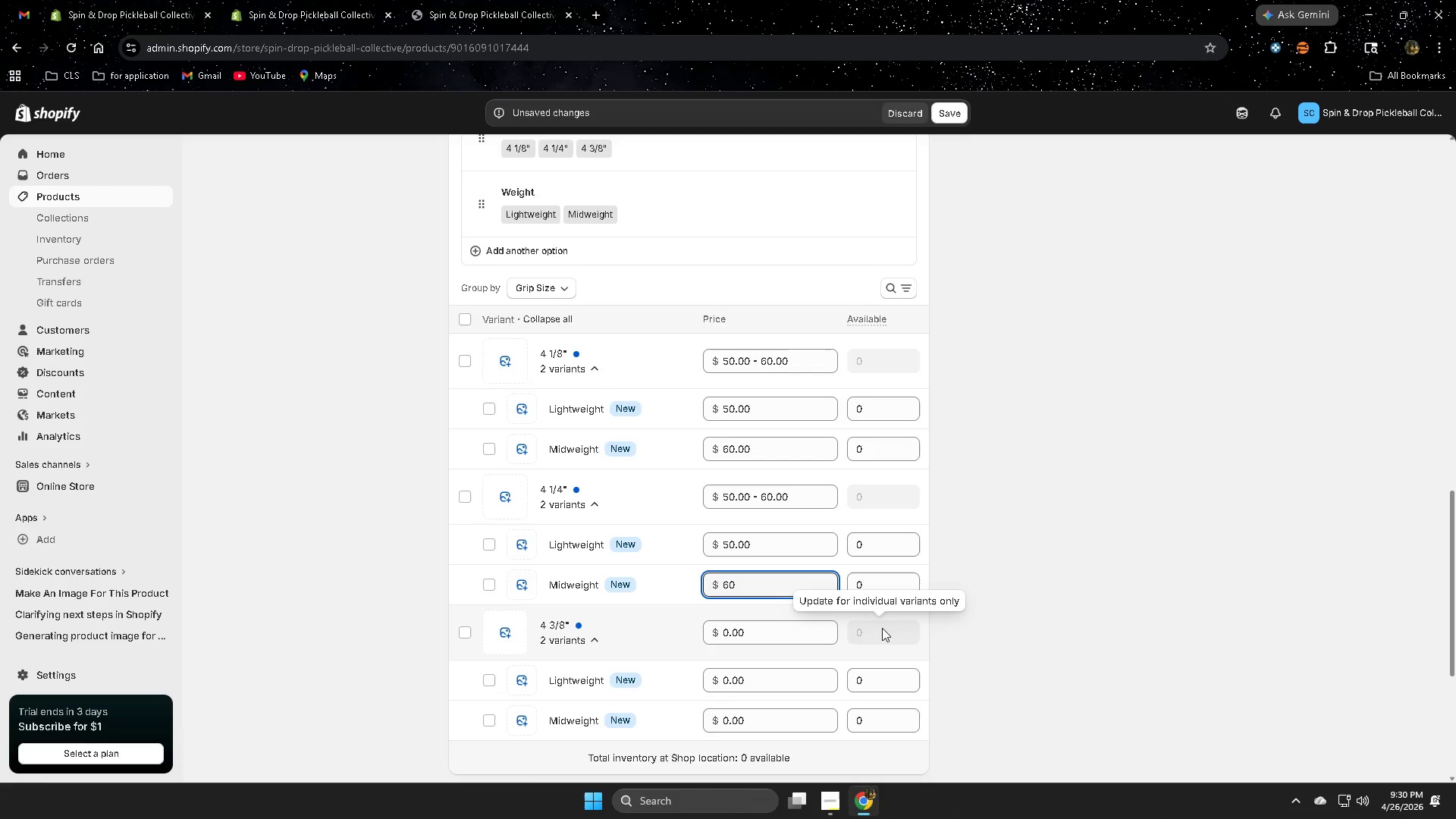 
wait(20.86)
 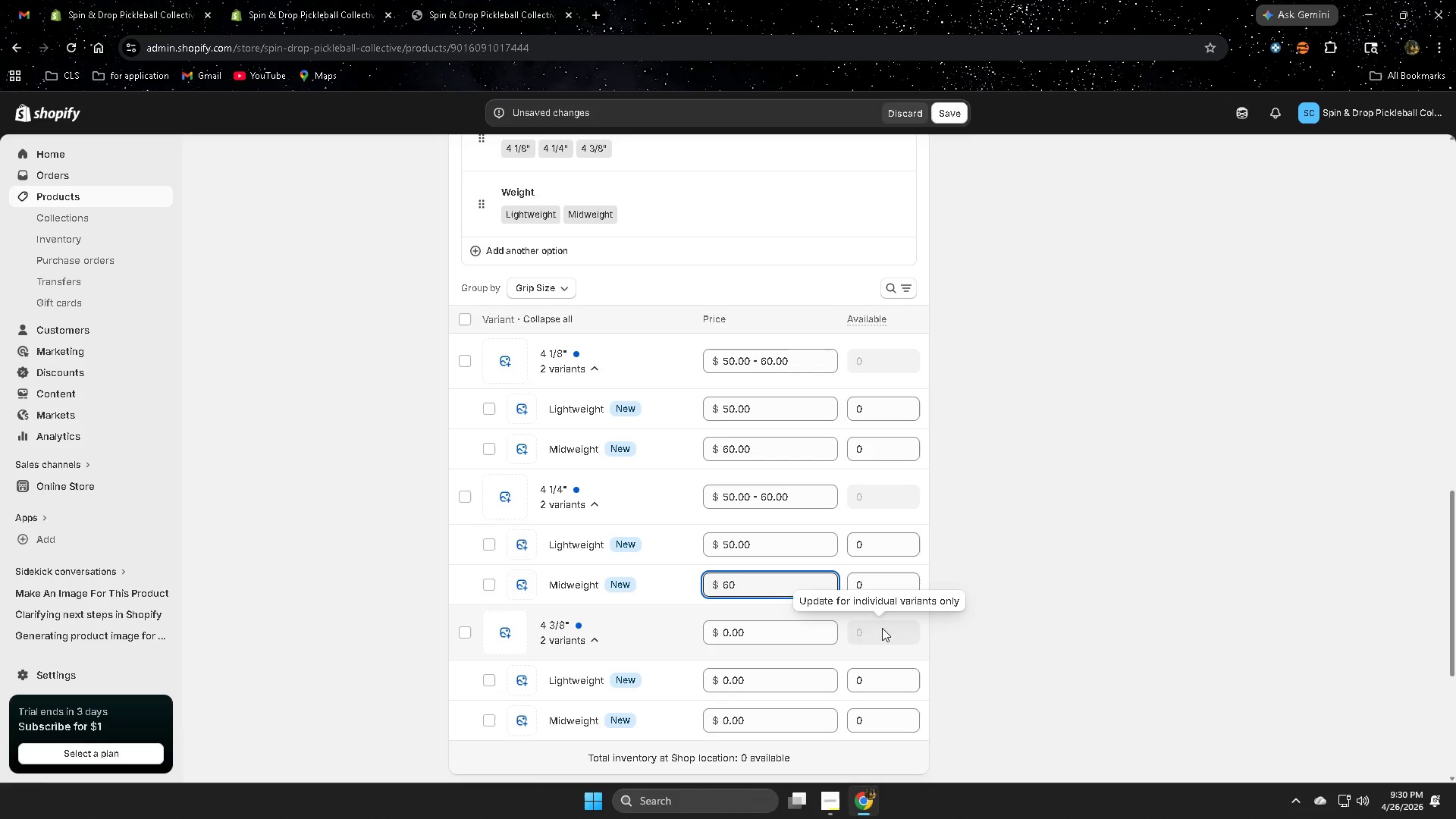 
scroll: coordinate [1062, 520], scroll_direction: up, amount: 3.0
 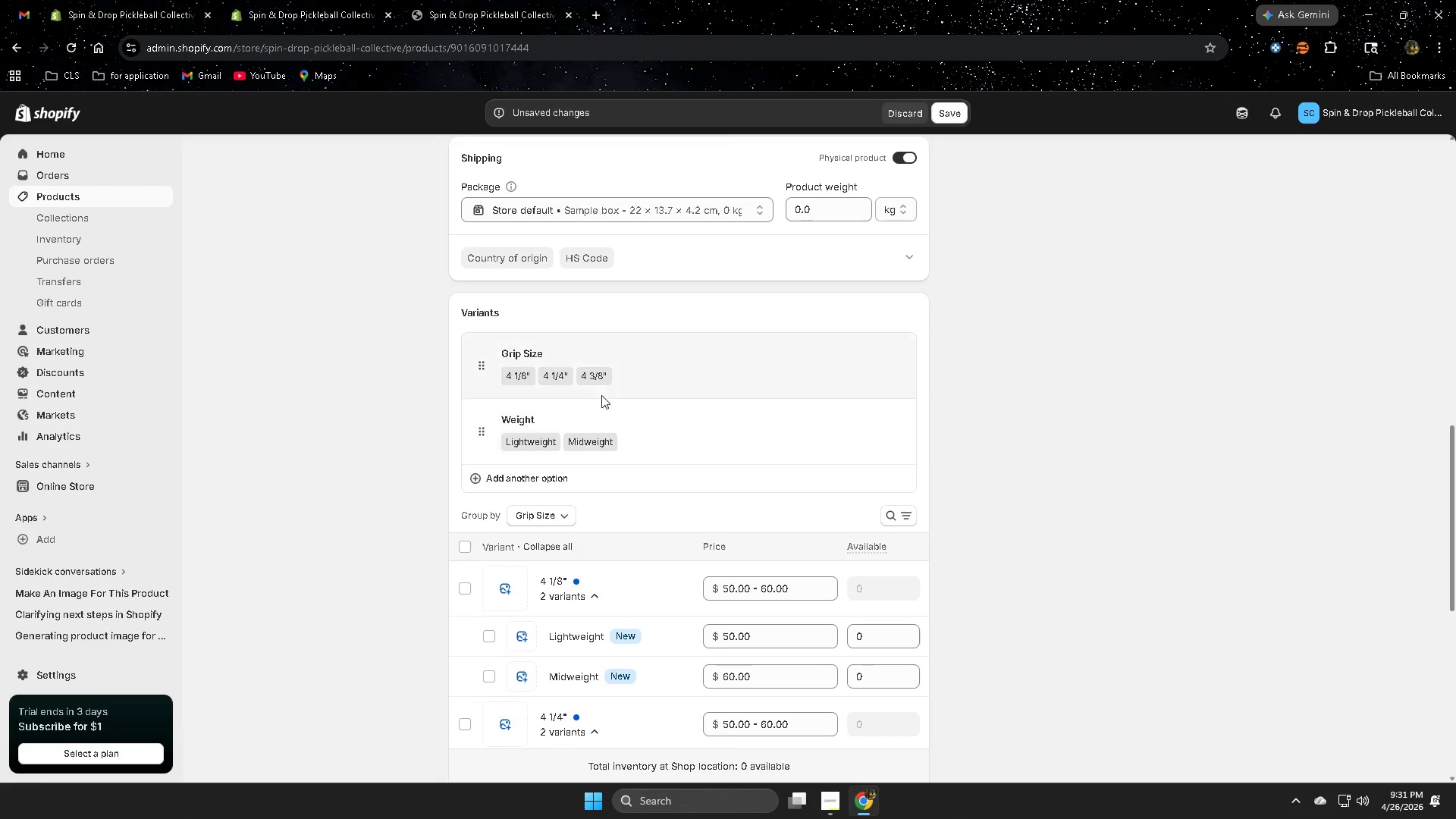 
left_click([912, 275])
 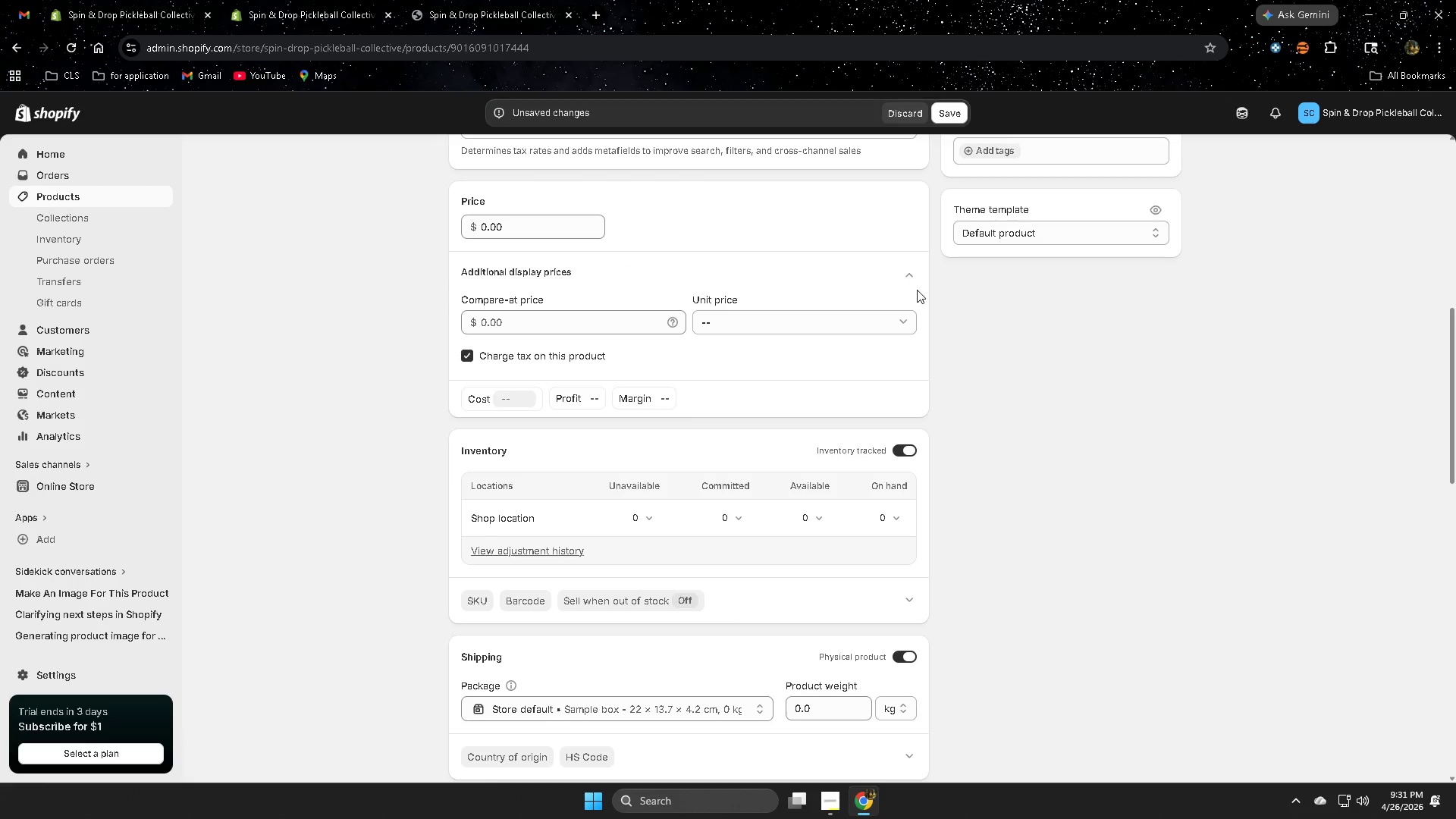 
scroll: coordinate [680, 480], scroll_direction: up, amount: 5.0
 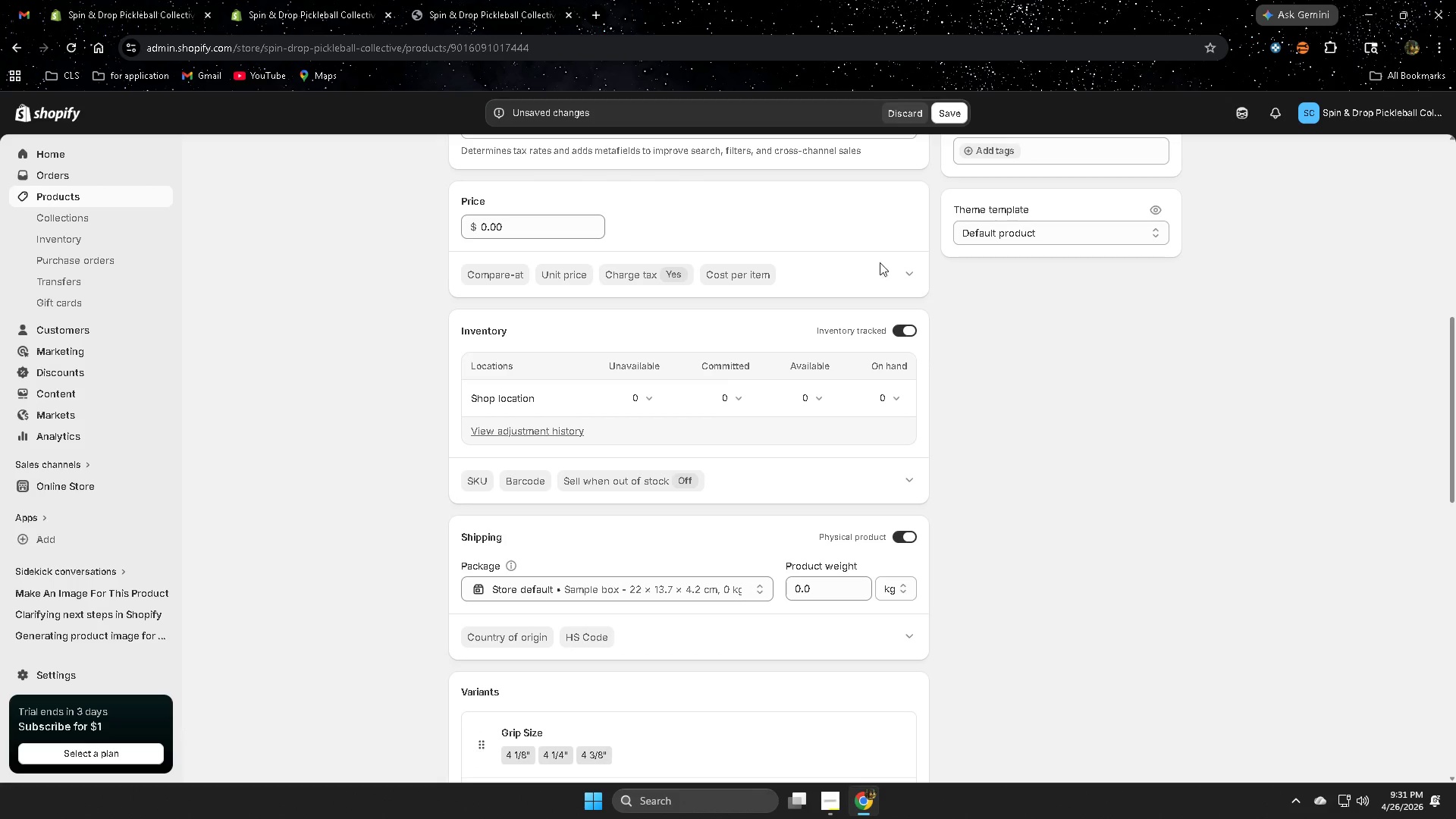 
wait(5.9)
 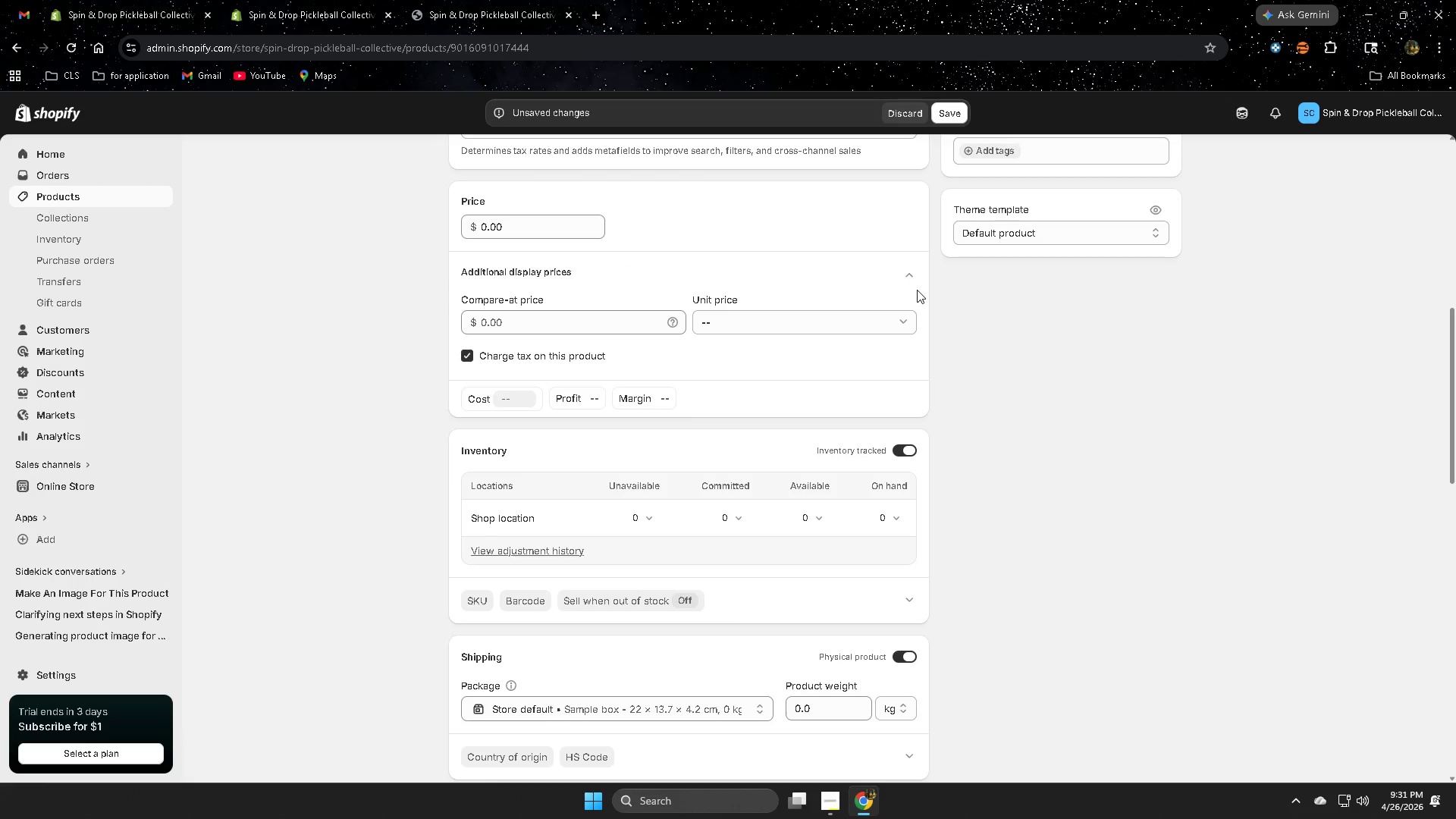 
left_click([533, 313])
 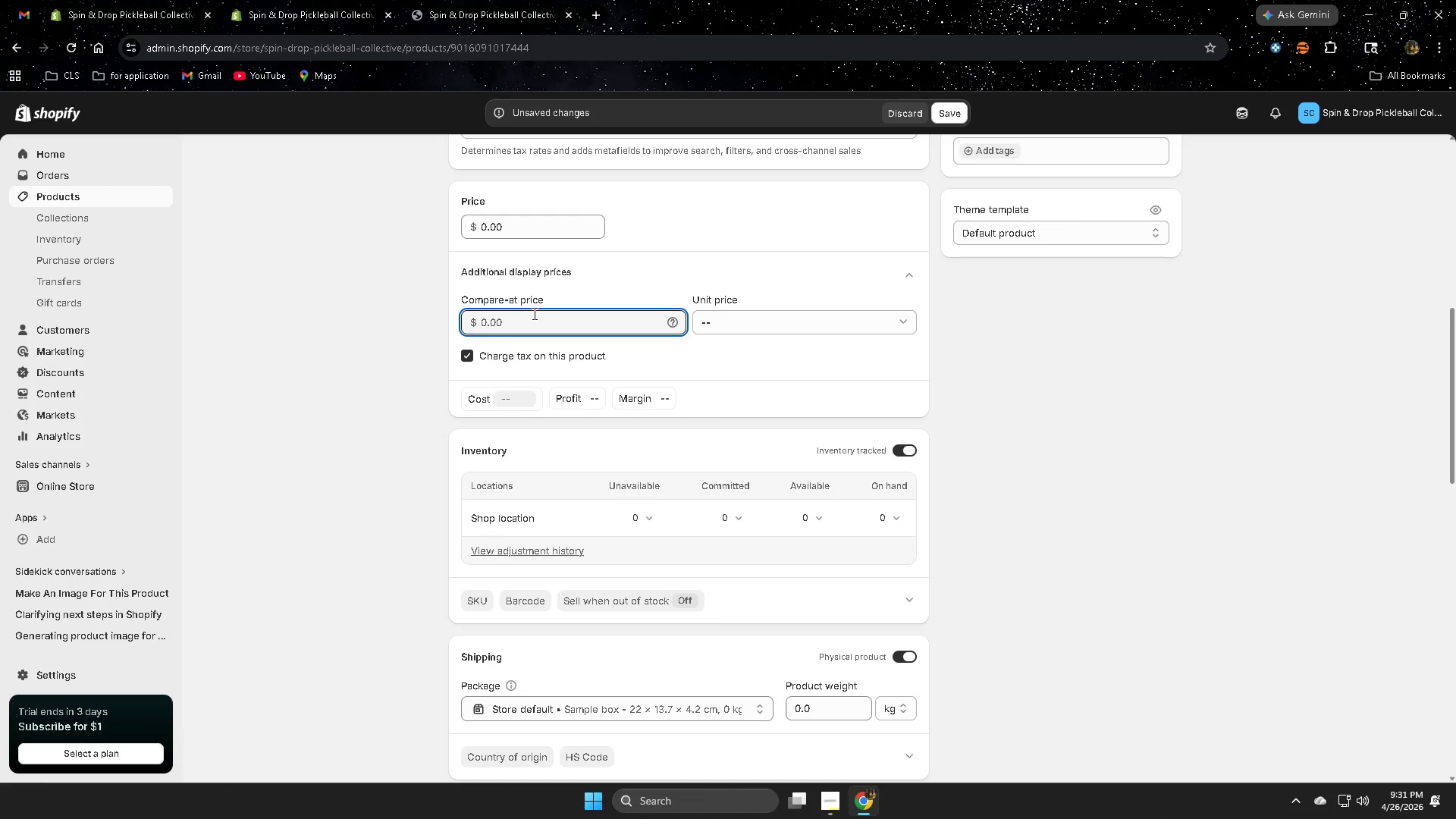 
key(Numpad2)
 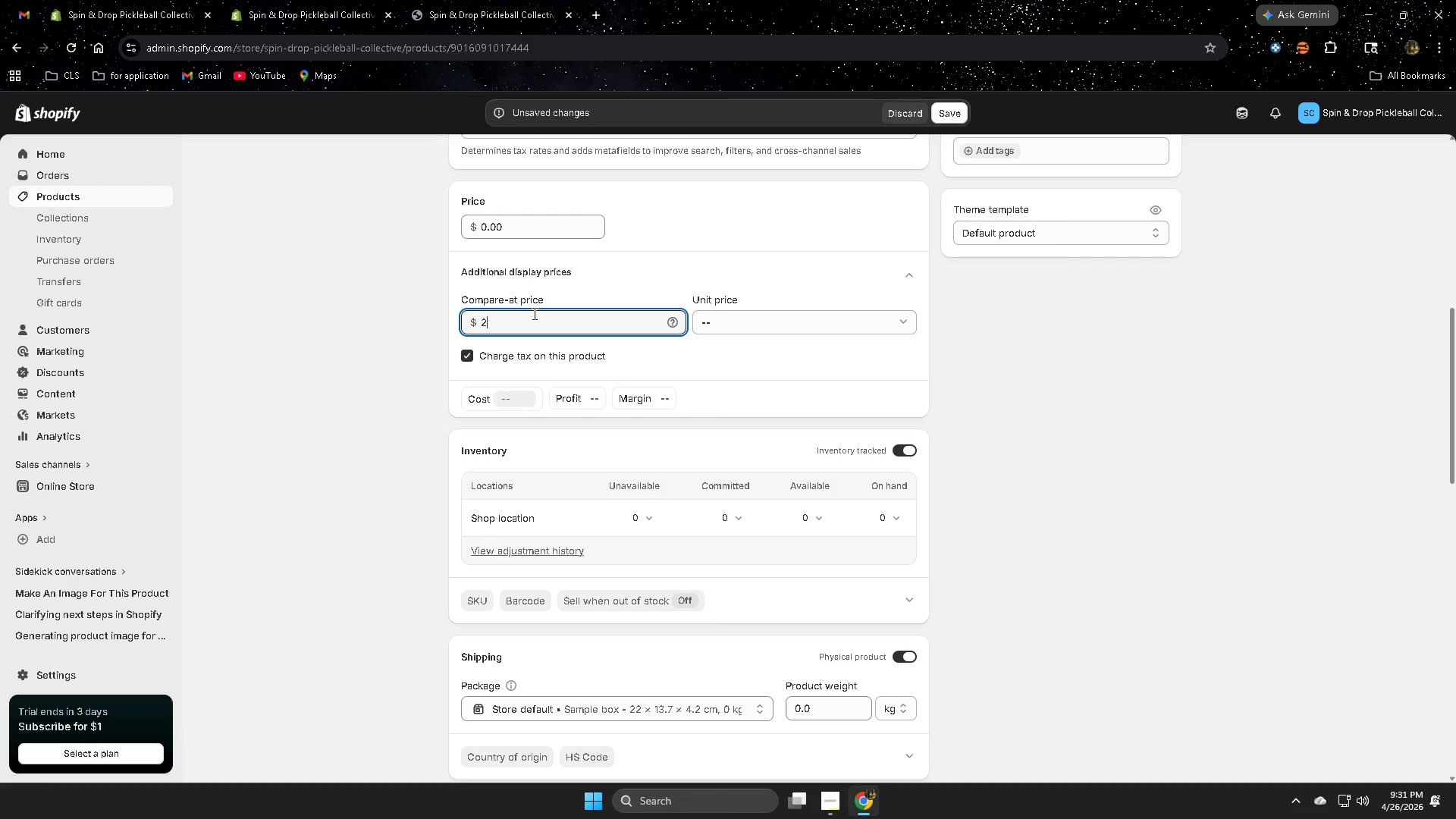 
key(Numpad6)
 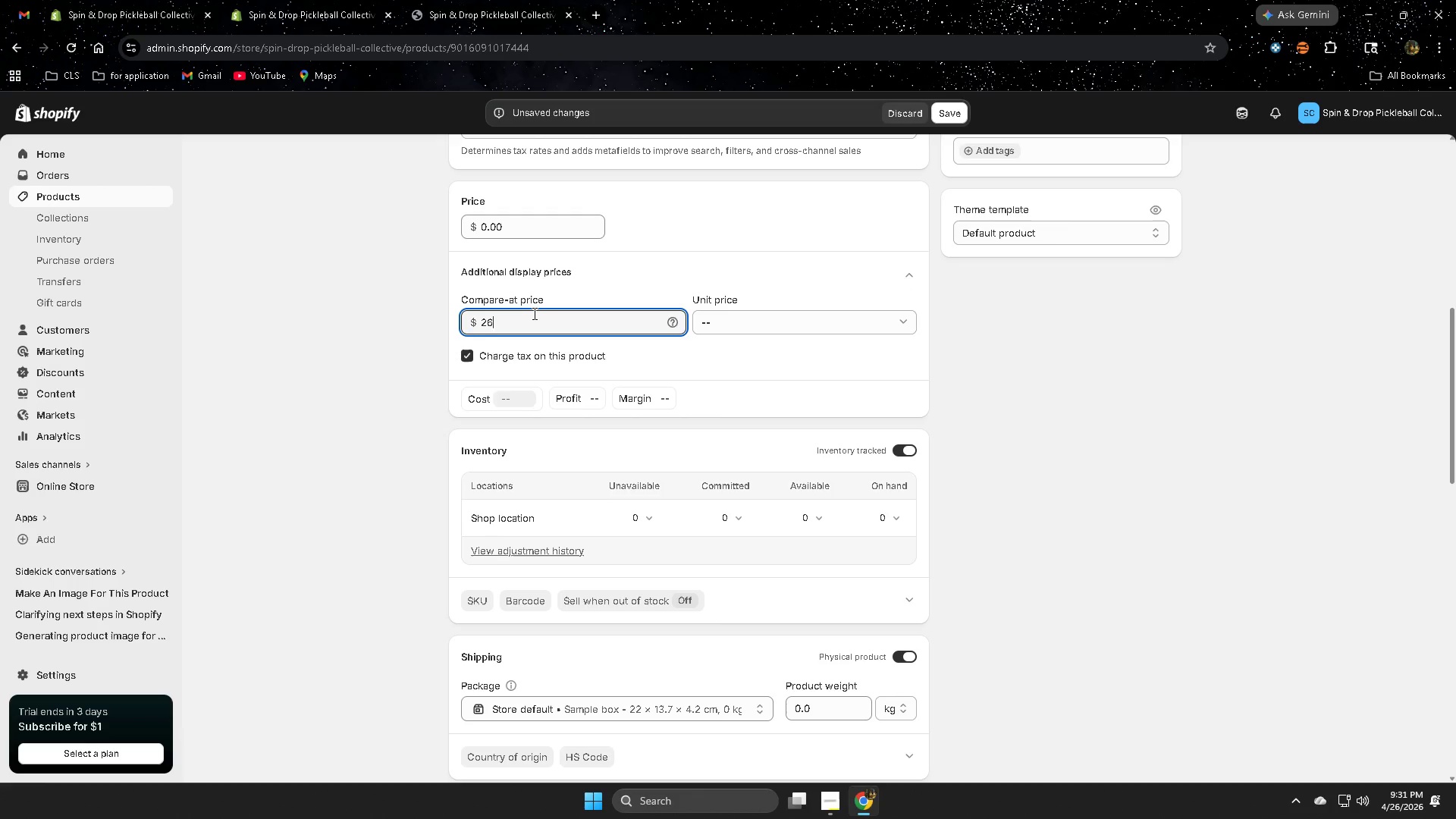 
key(Numpad0)
 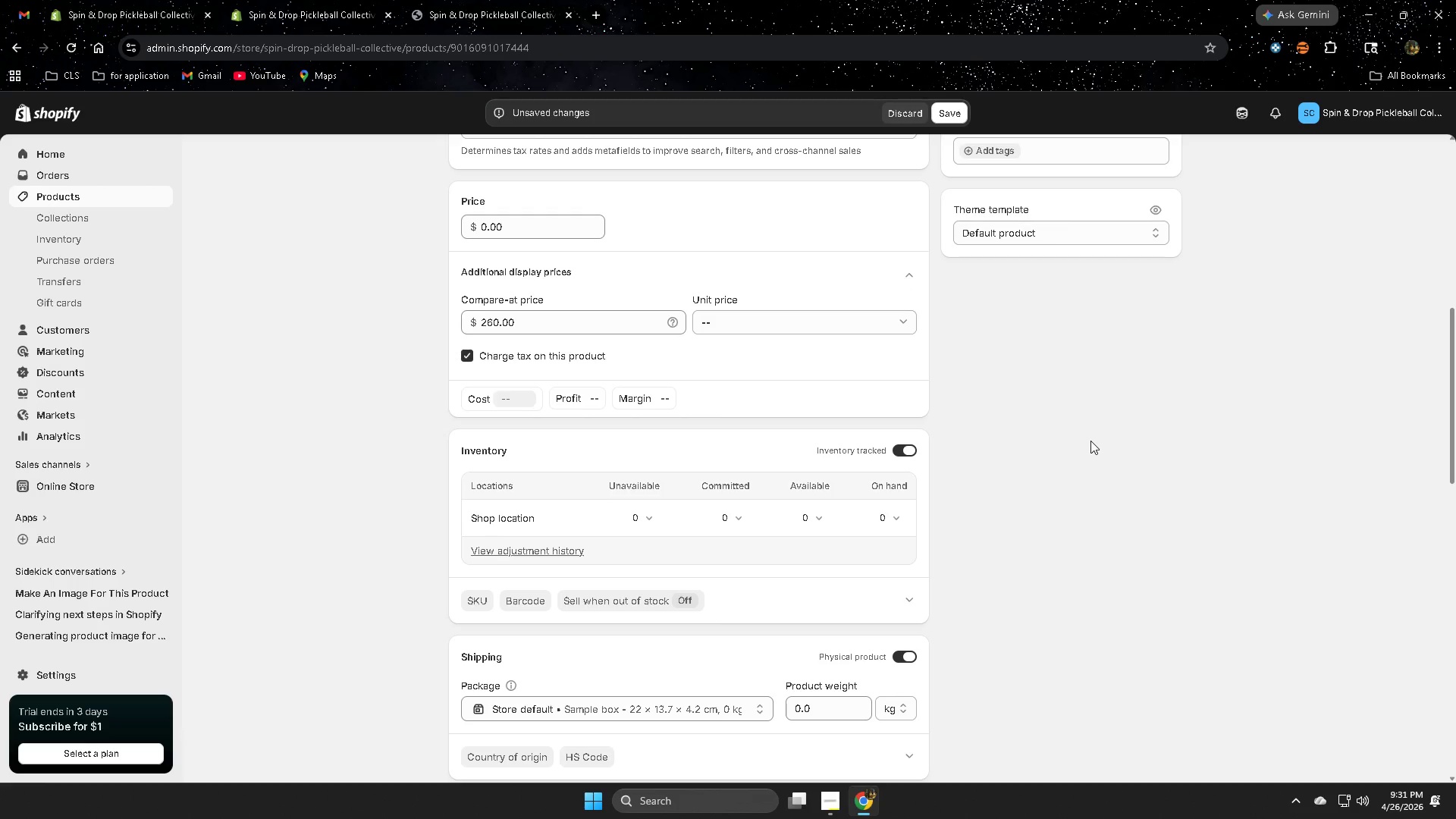 
left_click([1084, 444])
 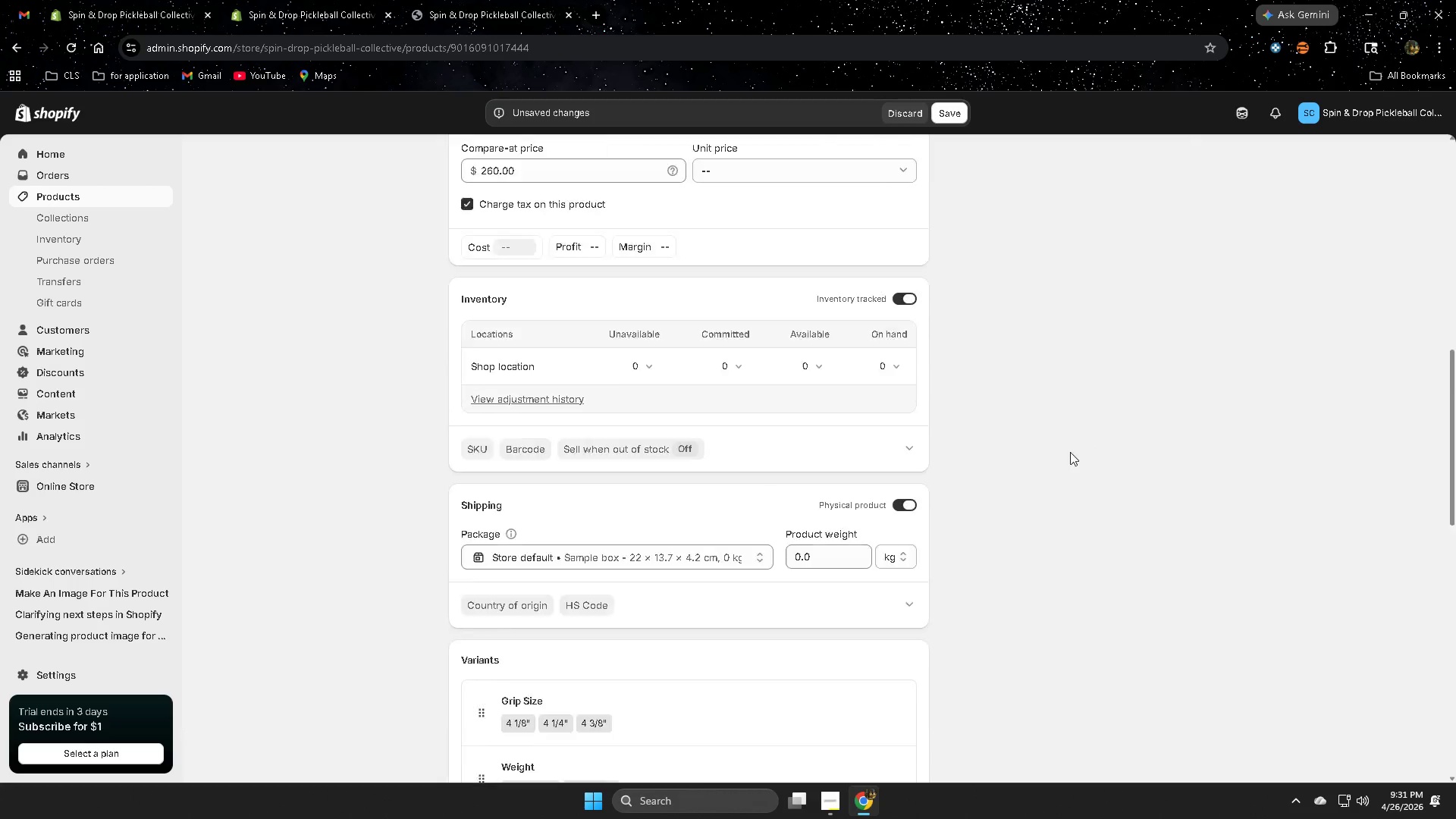 
scroll: coordinate [1090, 441], scroll_direction: down, amount: 1.0
 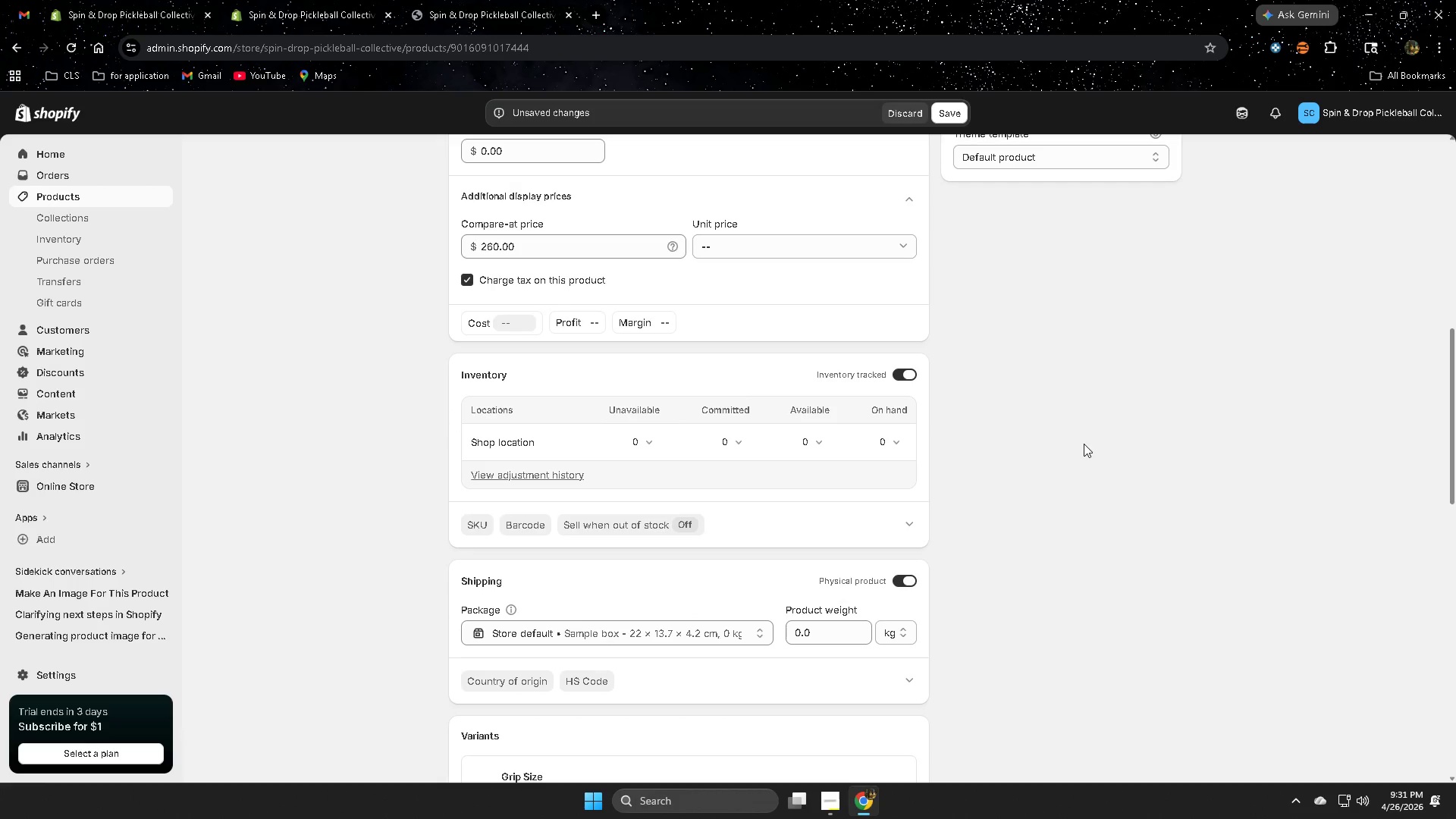 
left_click([879, 372])
 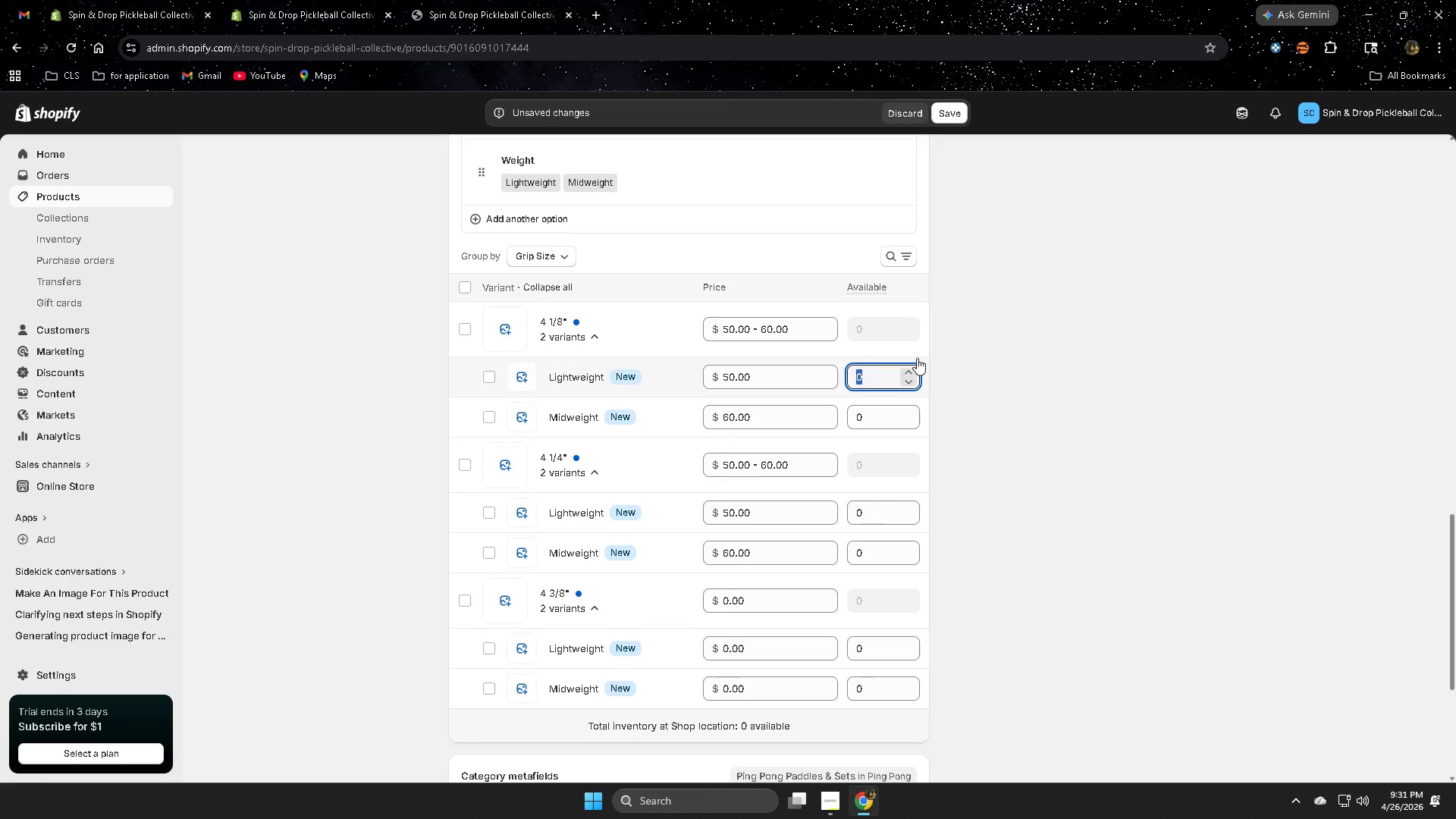 
scroll: coordinate [1054, 461], scroll_direction: down, amount: 9.0
 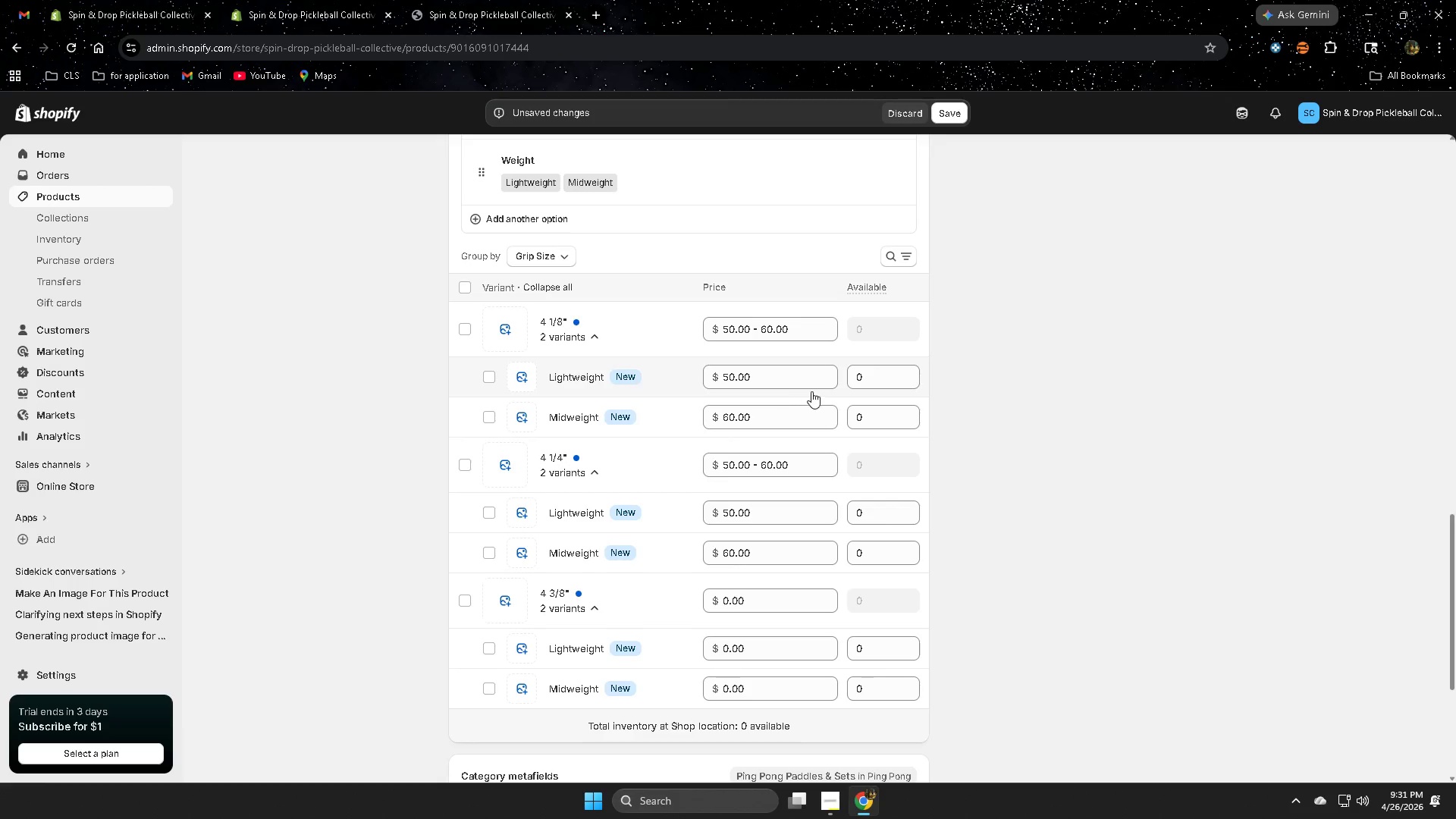 
key(Numpad6)
 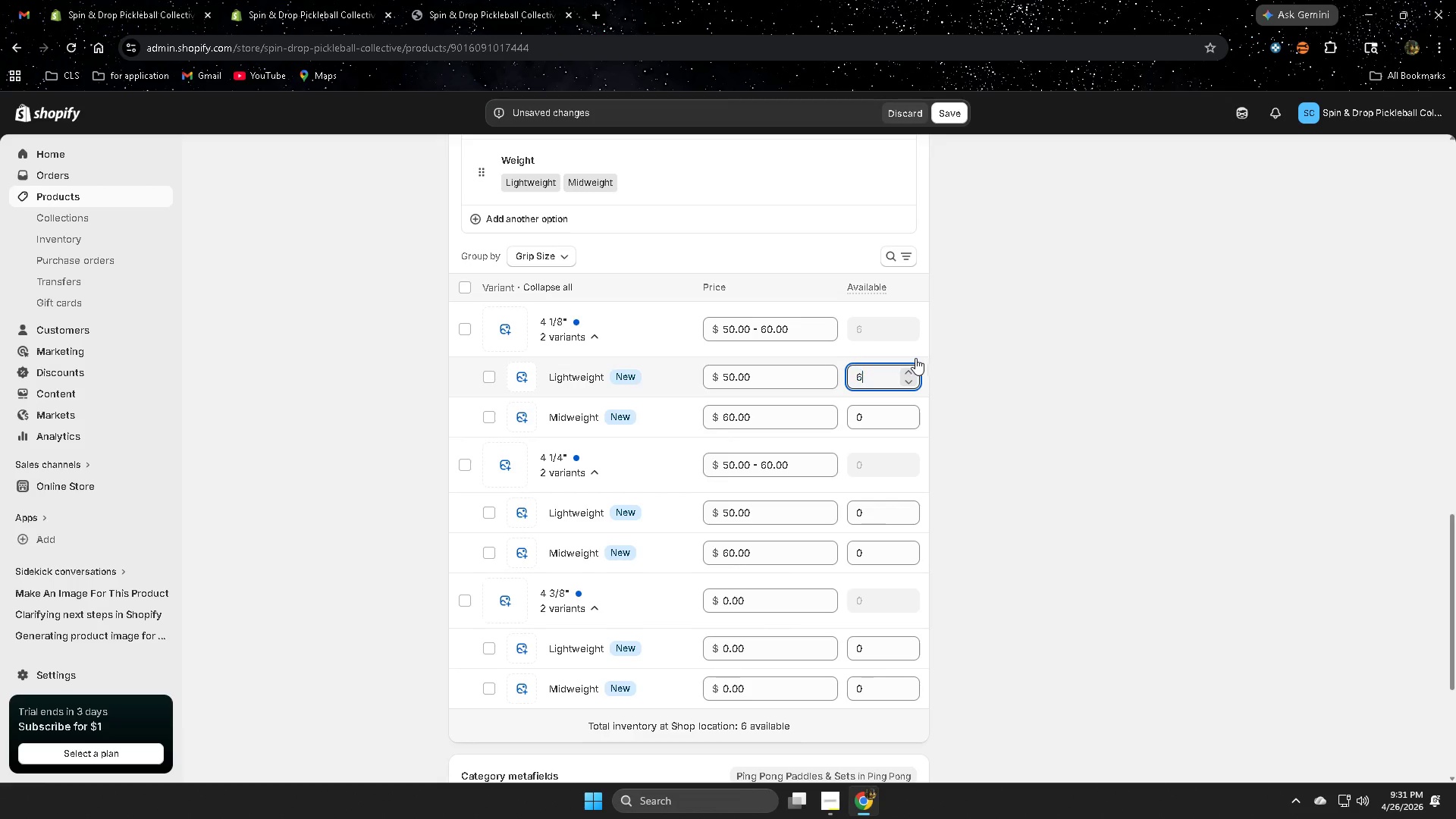 
key(Numpad0)
 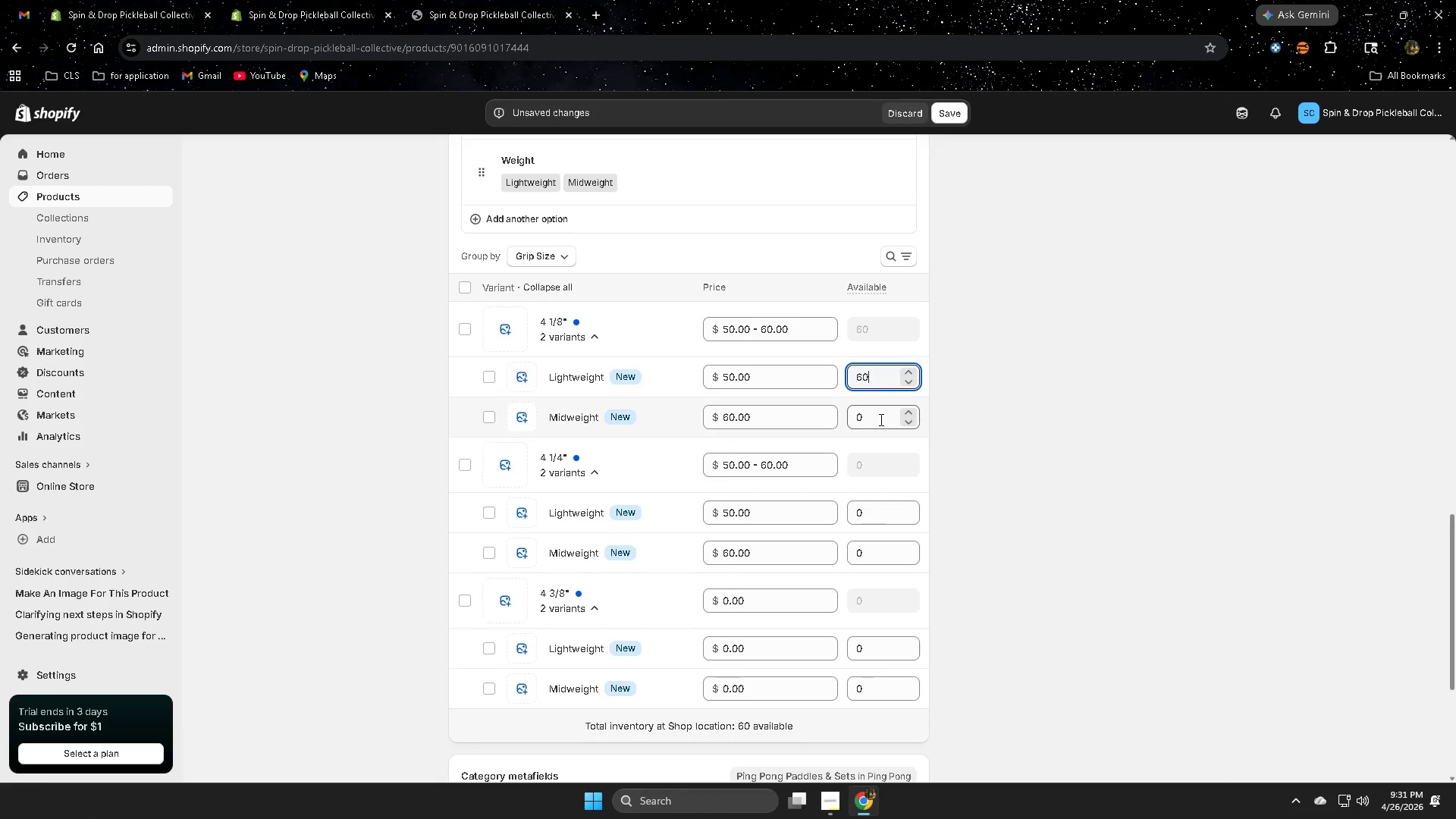 
left_click([880, 419])
 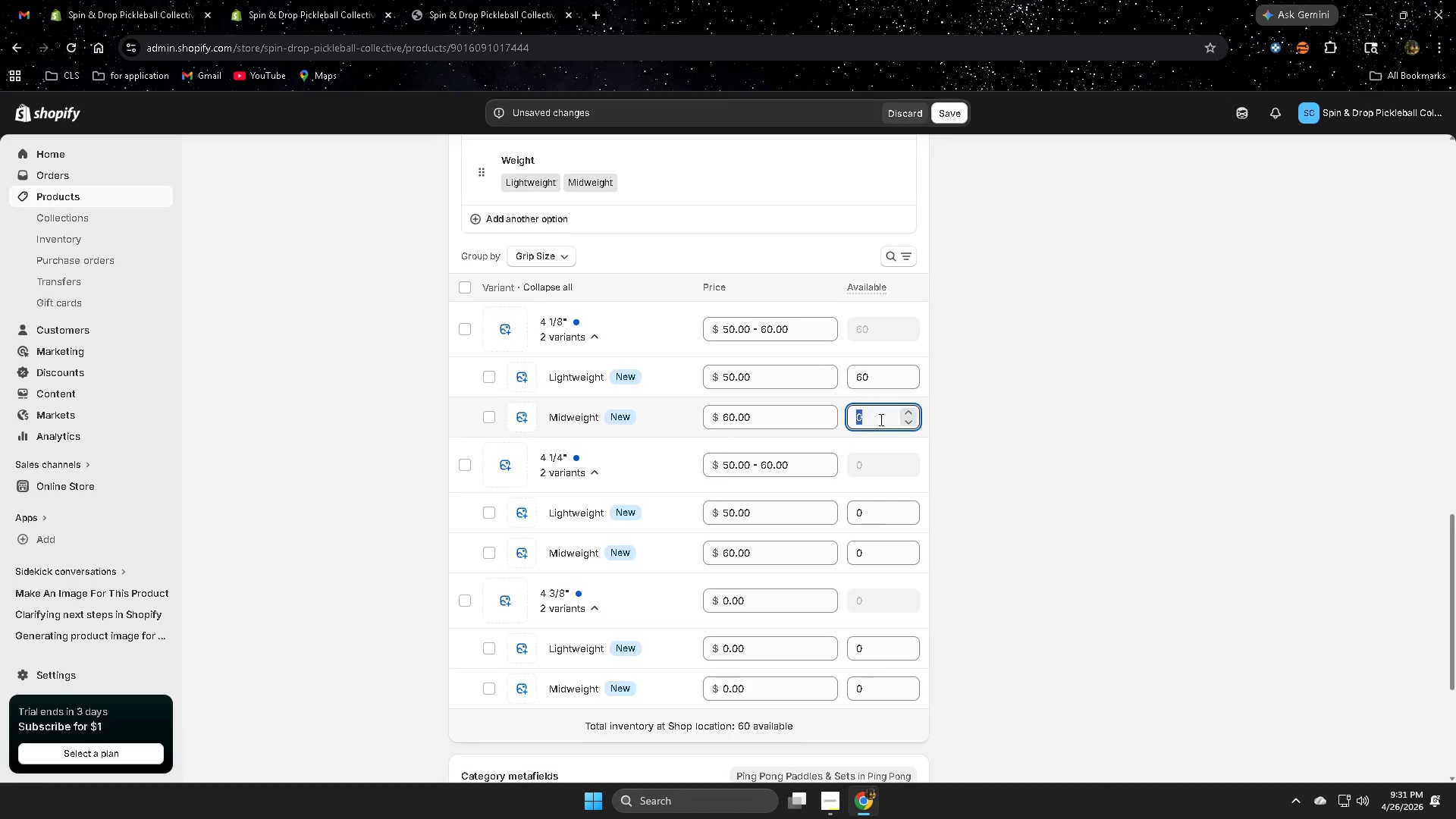 
key(Numpad6)
 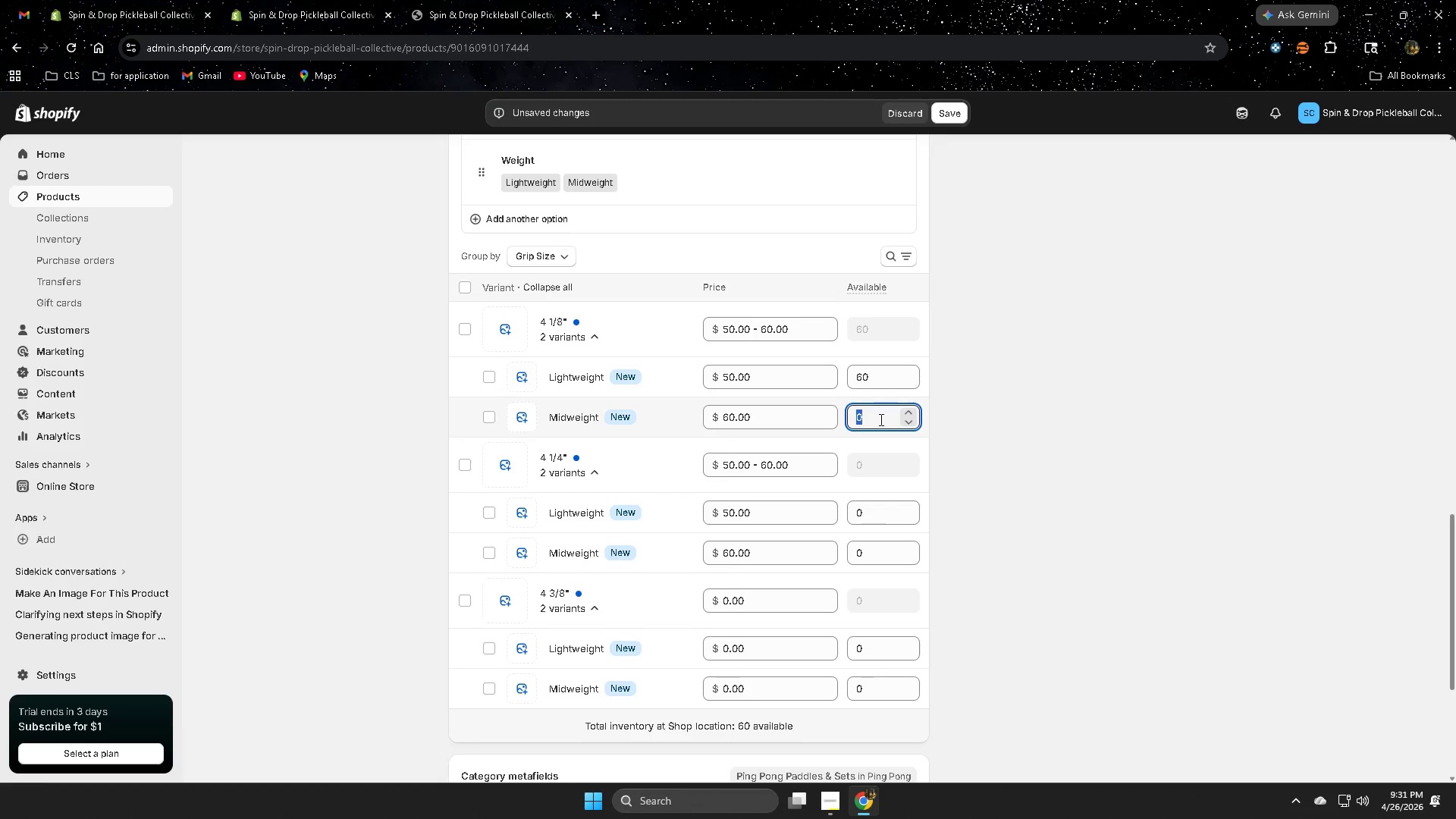 
key(Numpad0)
 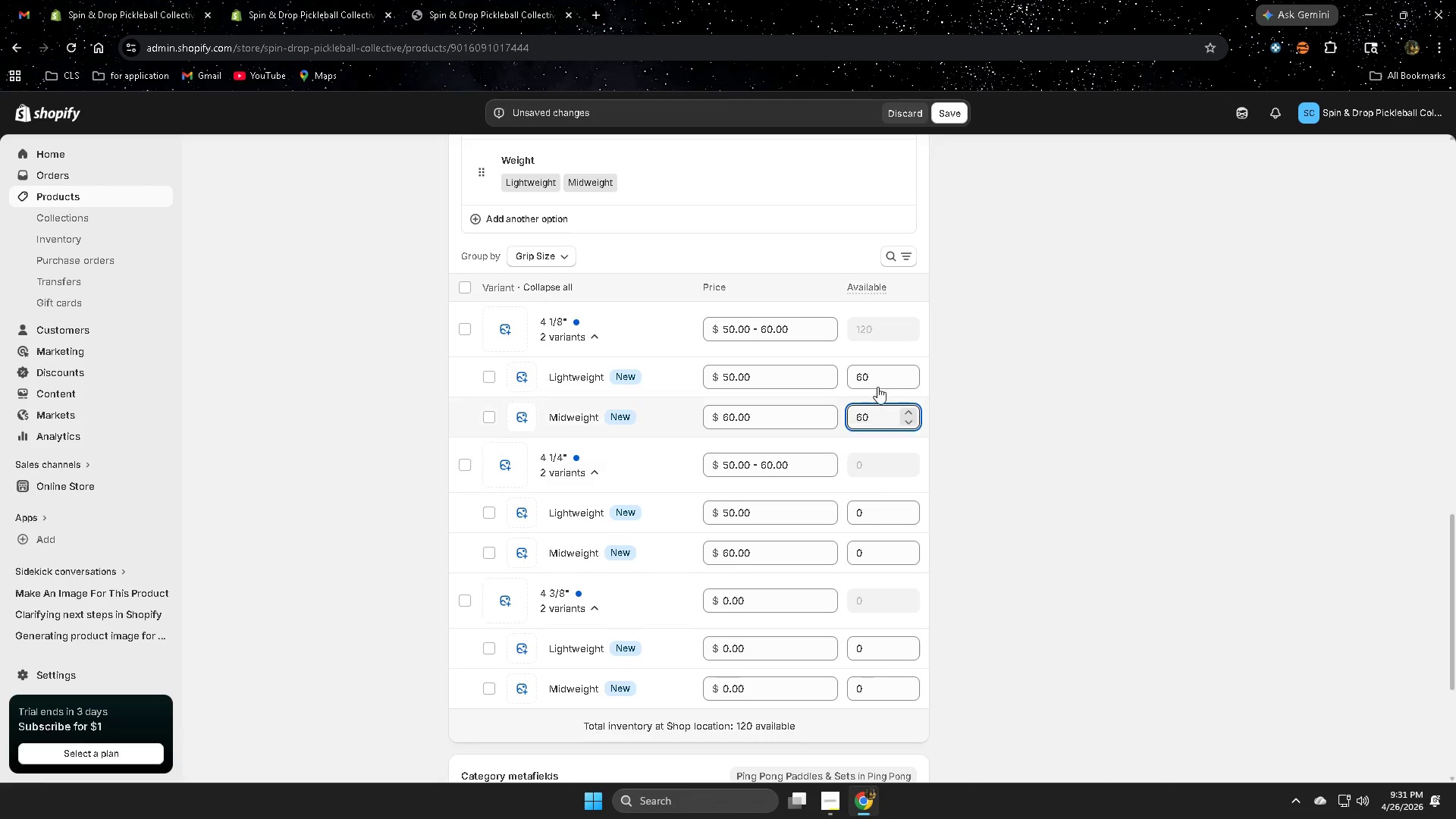 
double_click([877, 384])
 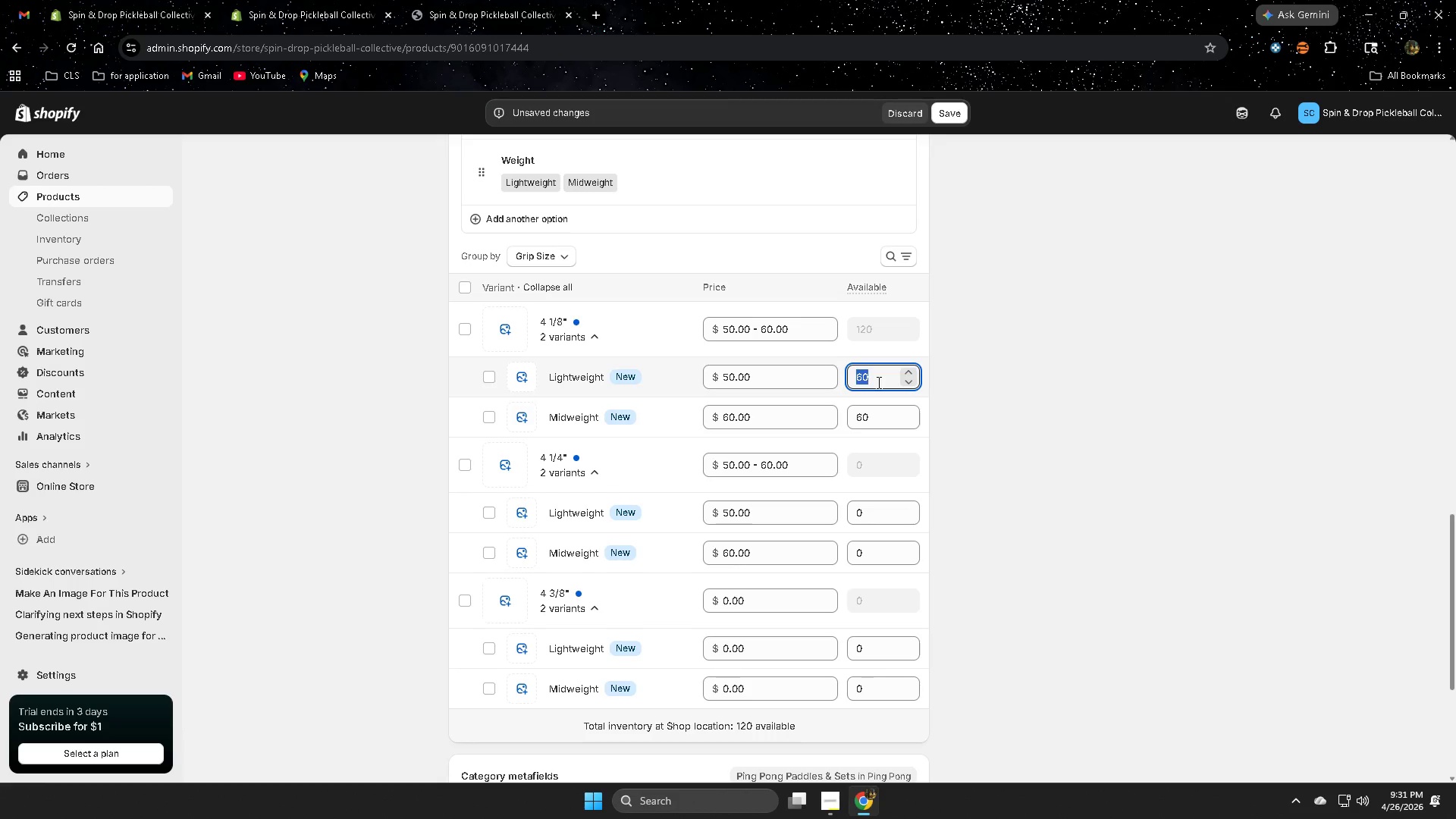 
key(Numpad3)
 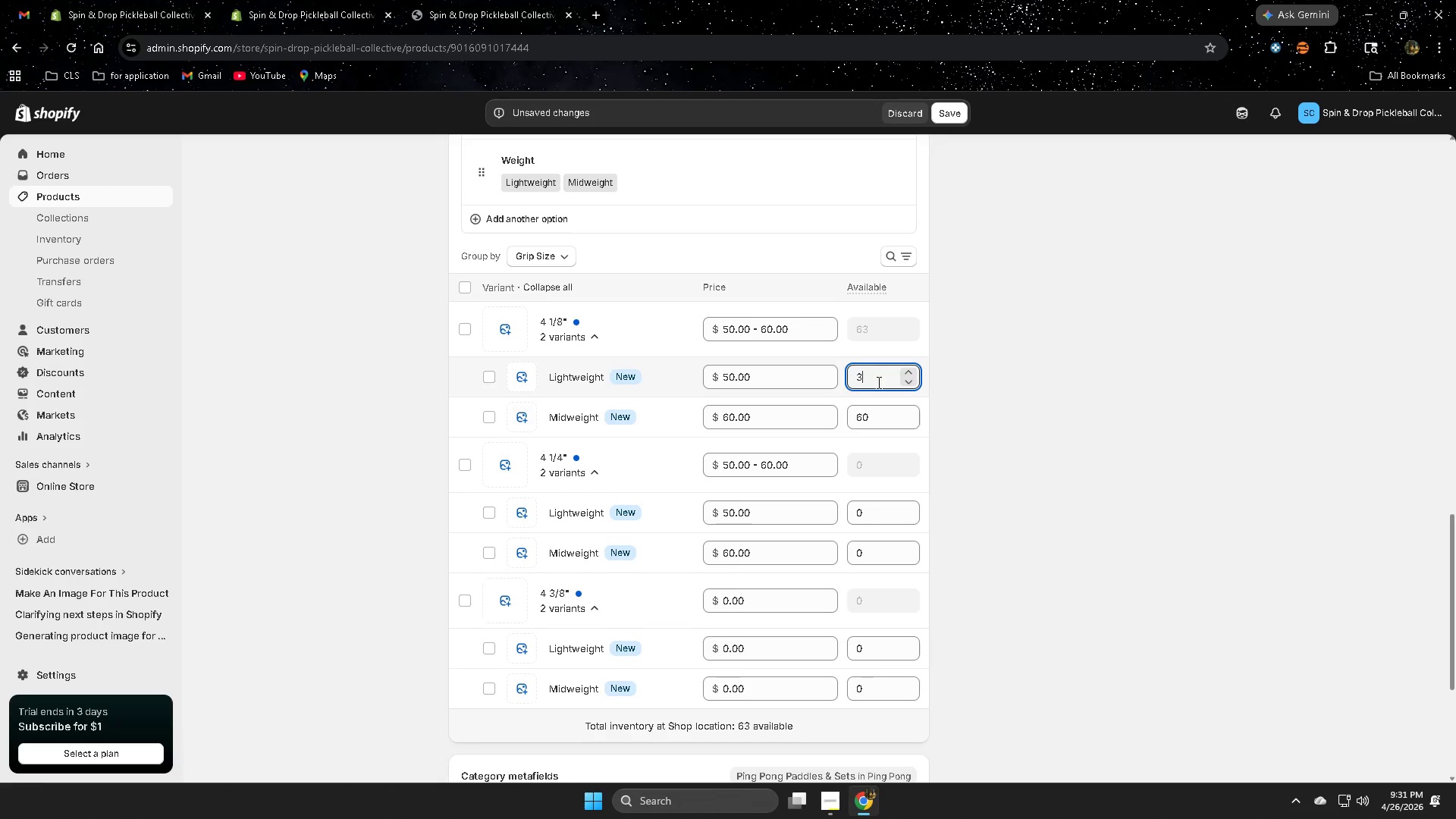 
key(Numpad0)
 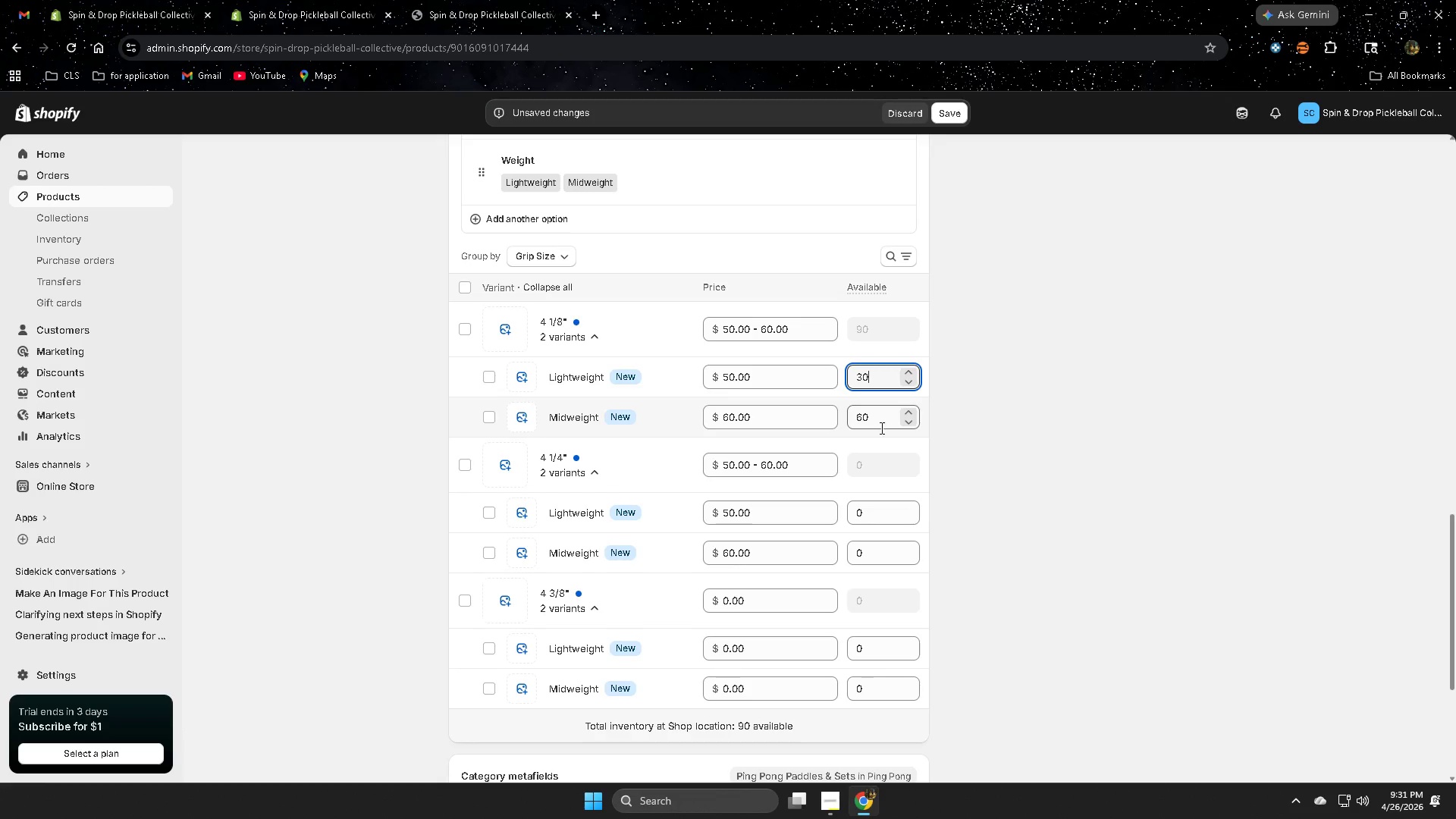 
left_click([883, 425])
 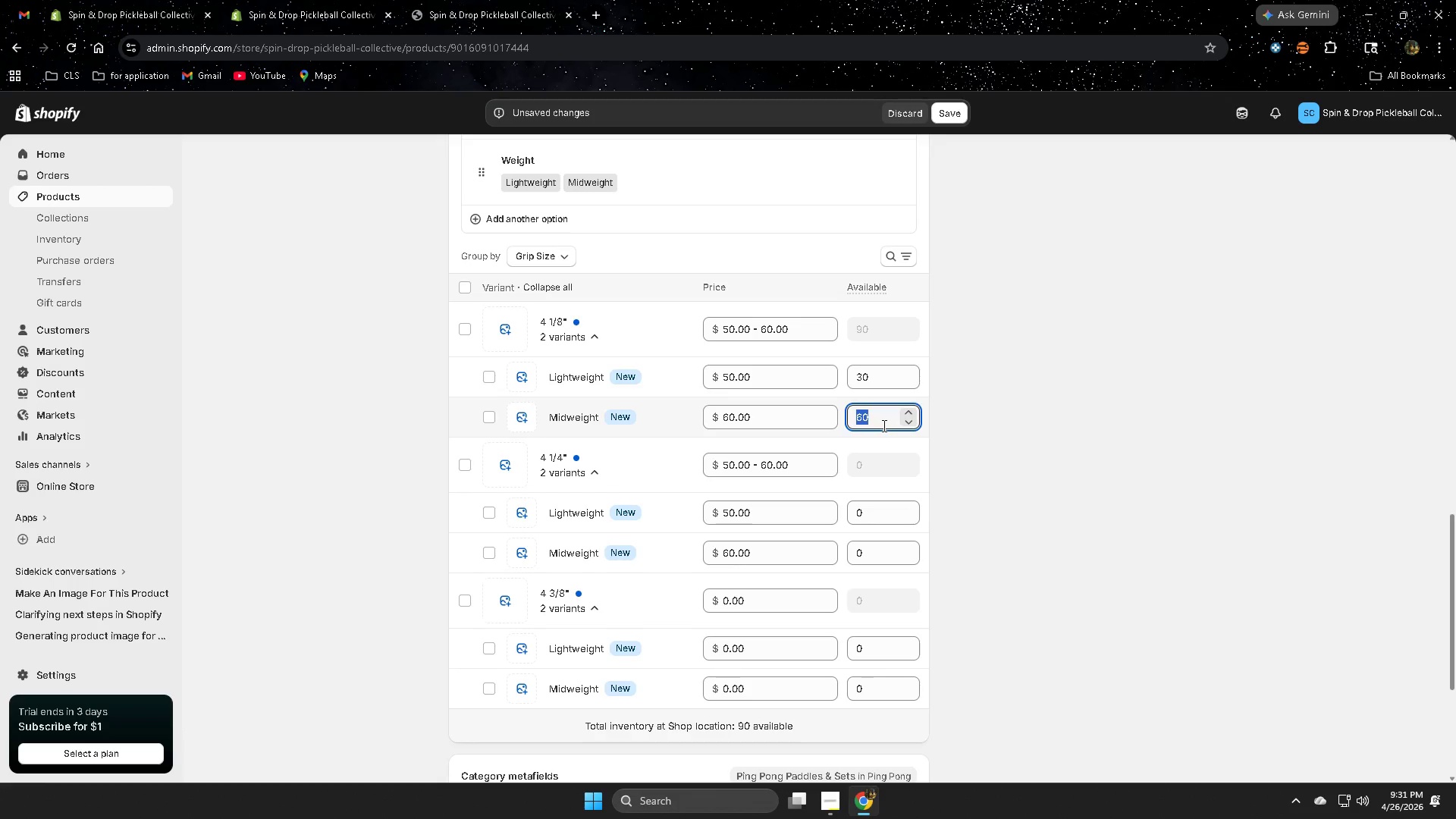 
key(Numpad3)
 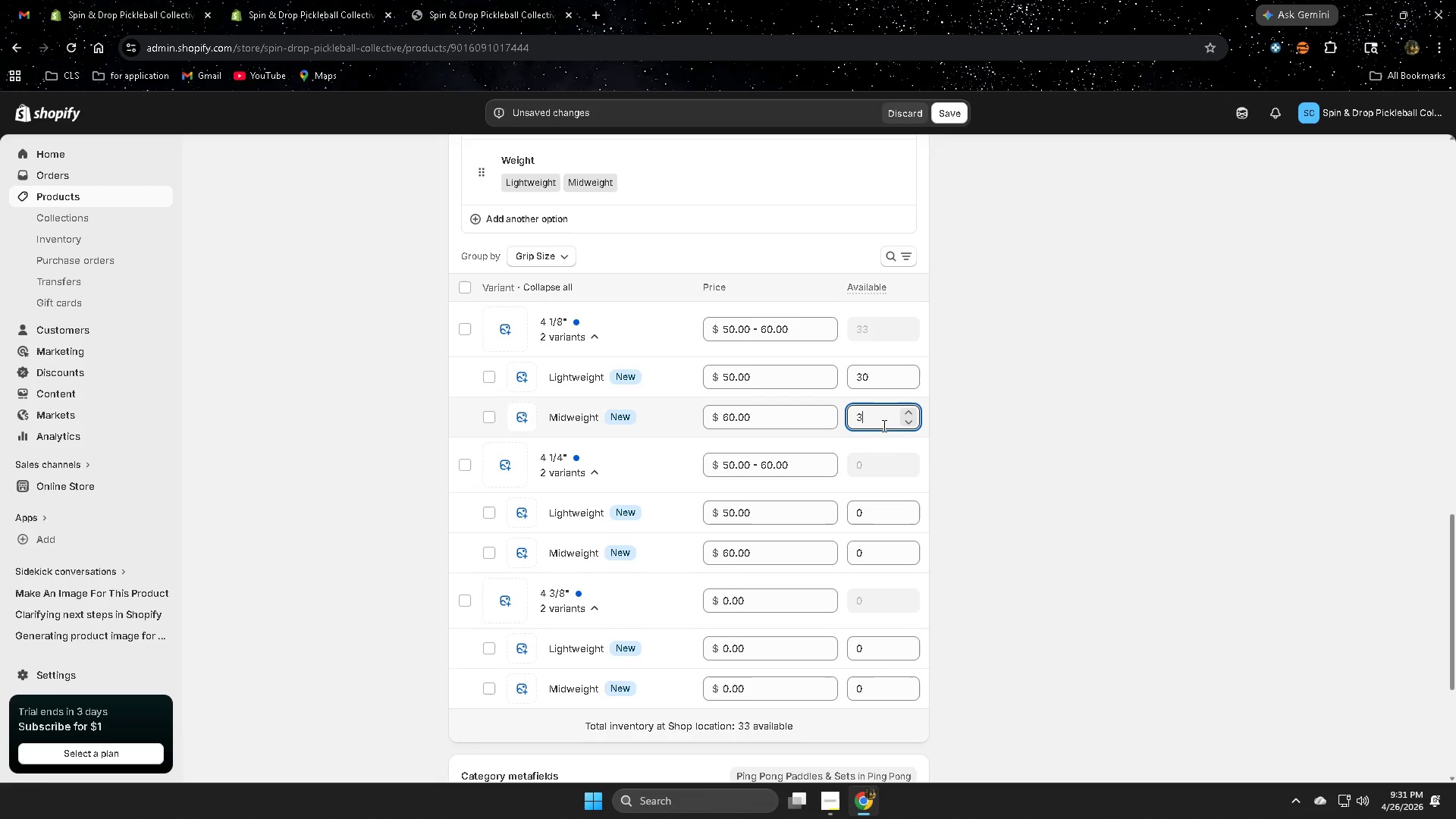 
key(Numpad0)
 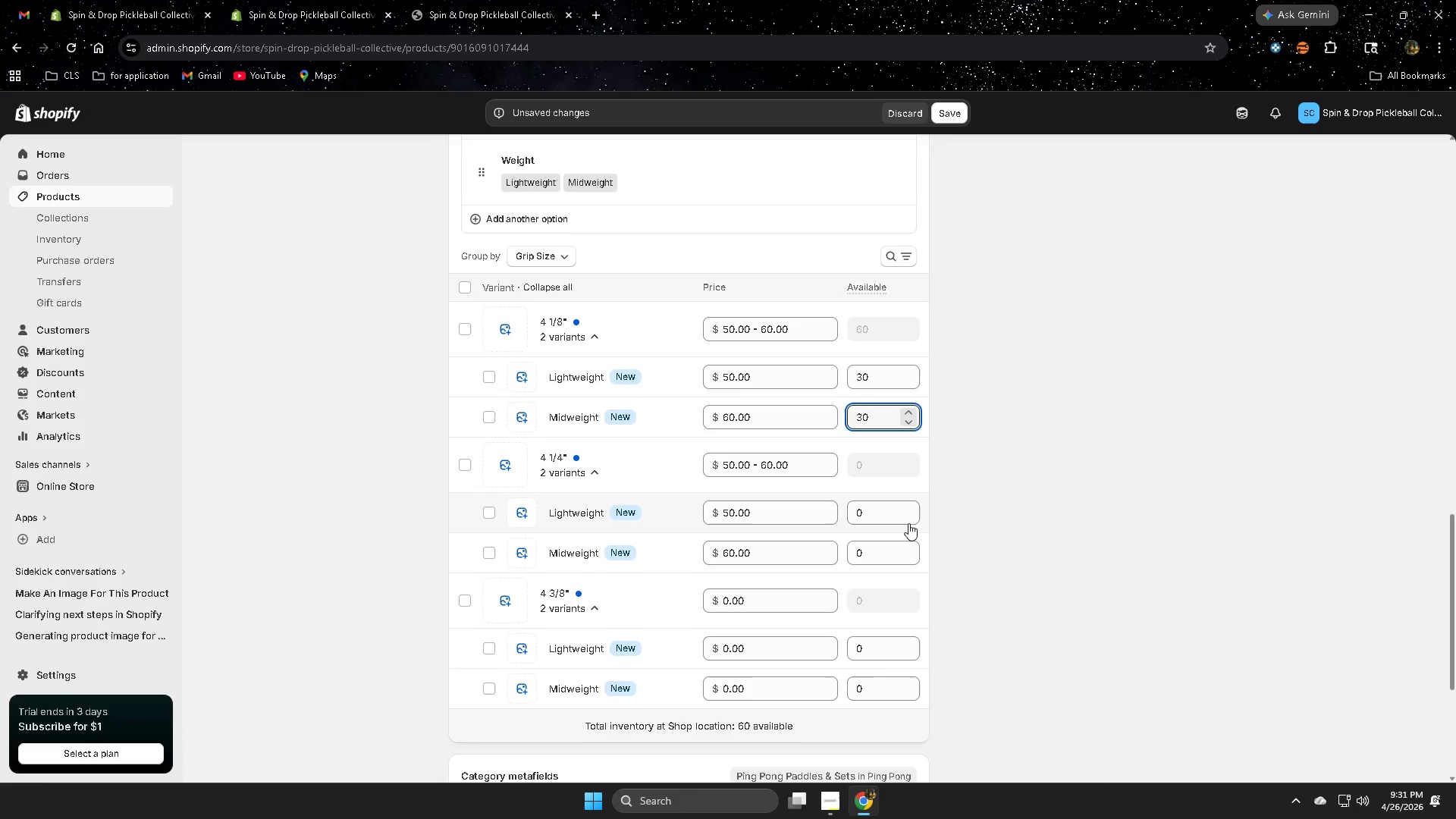 
left_click([884, 516])
 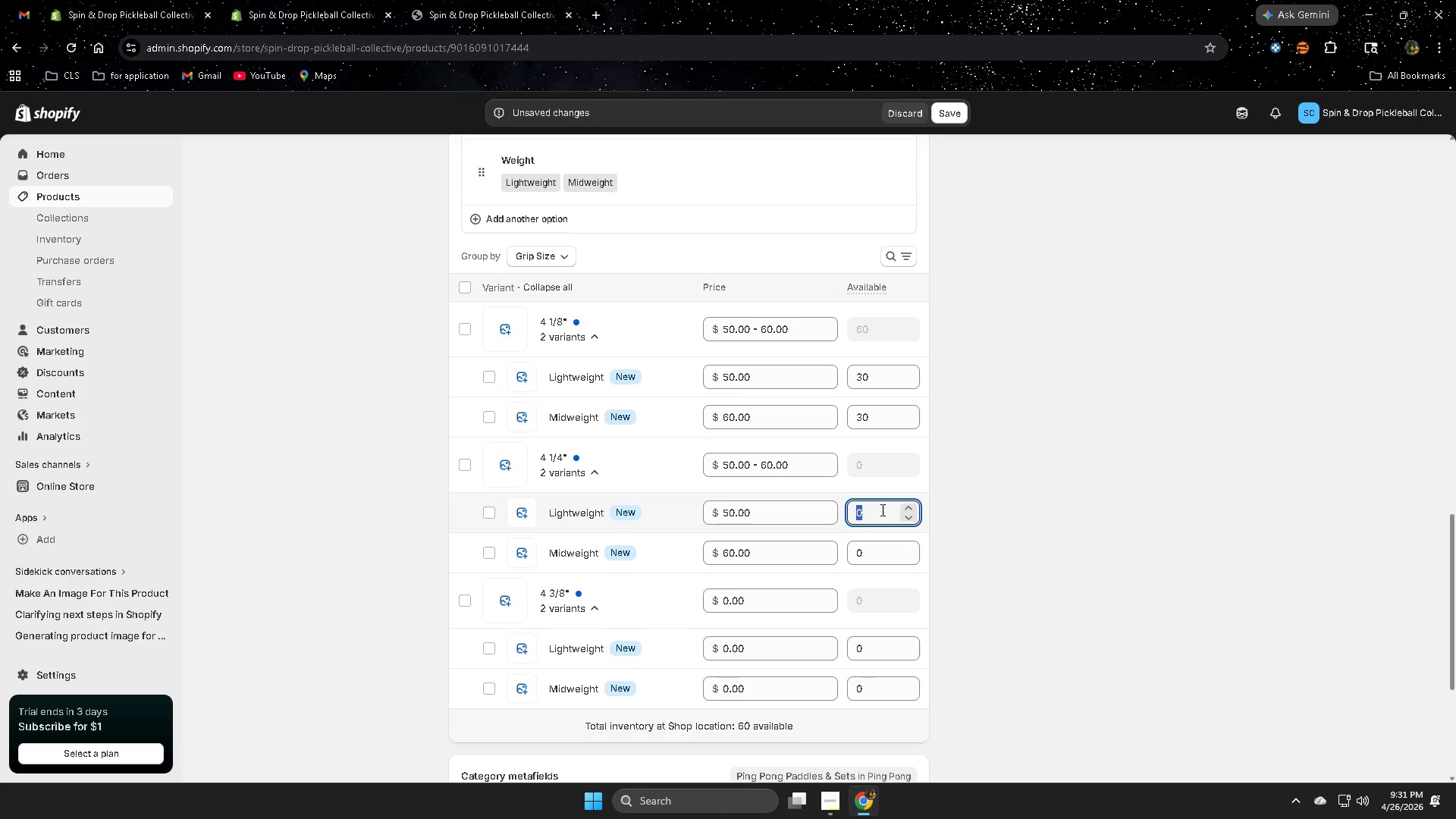 
key(Numpad3)
 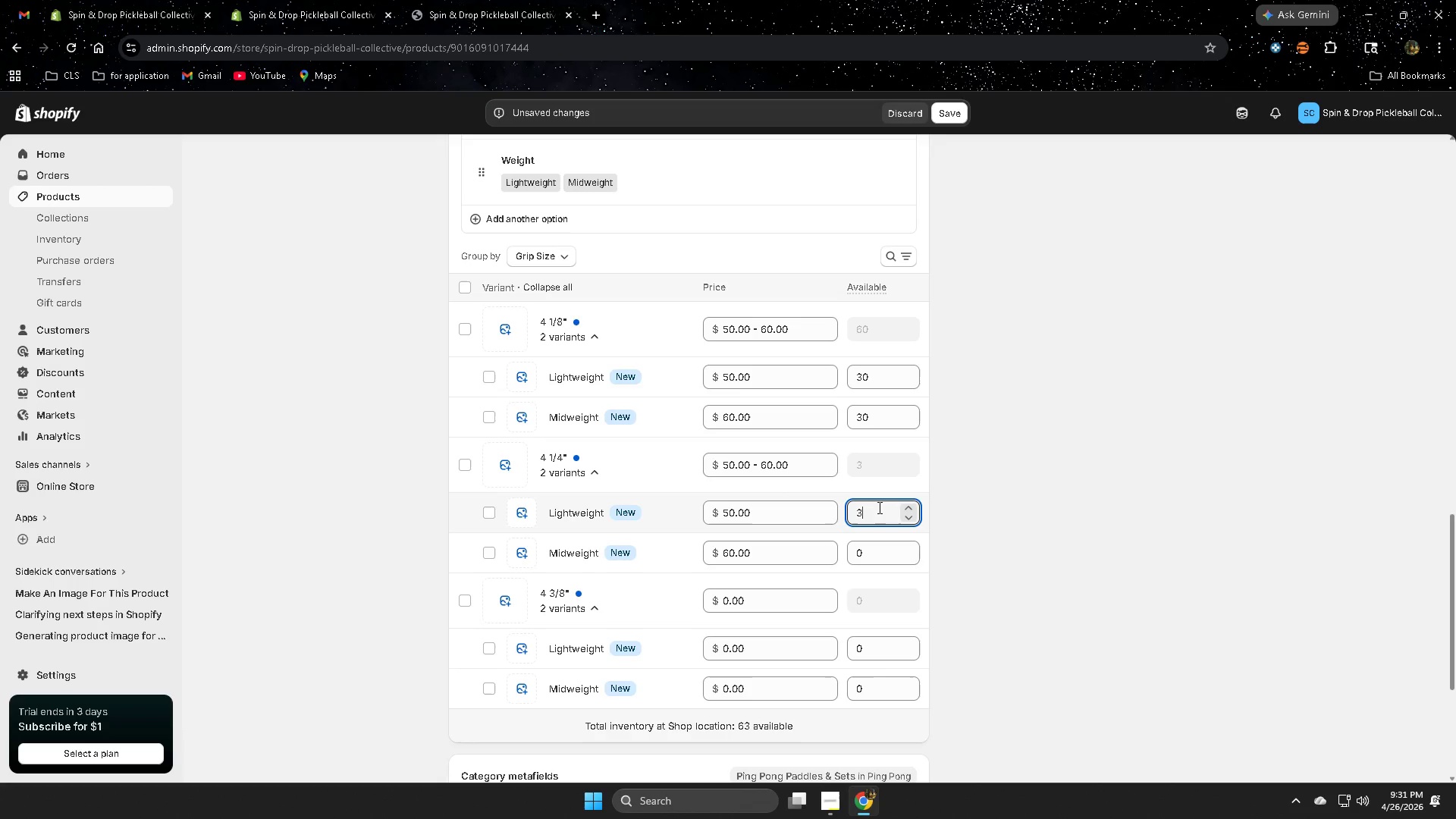 
key(Numpad0)
 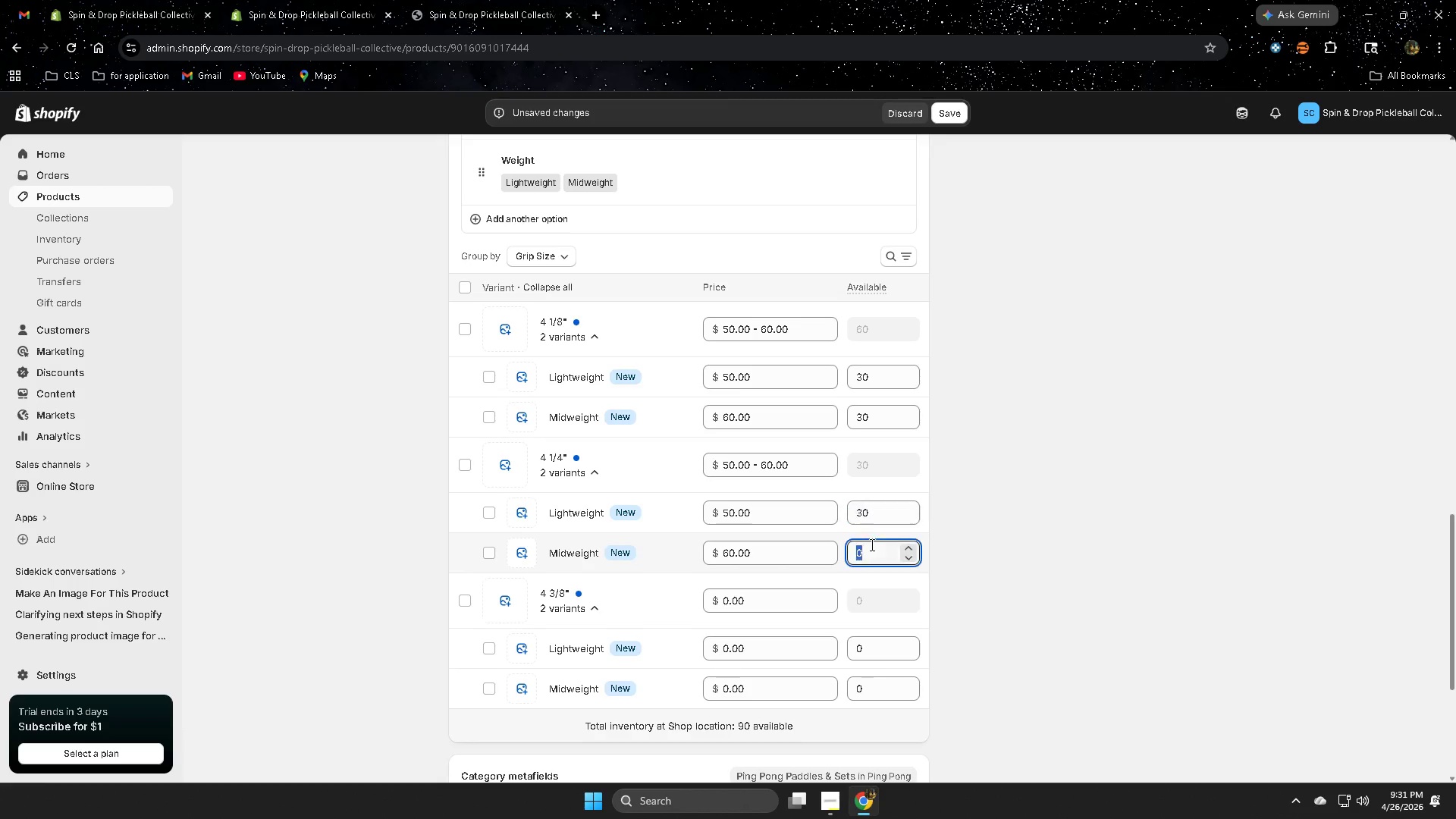 
key(Numpad3)
 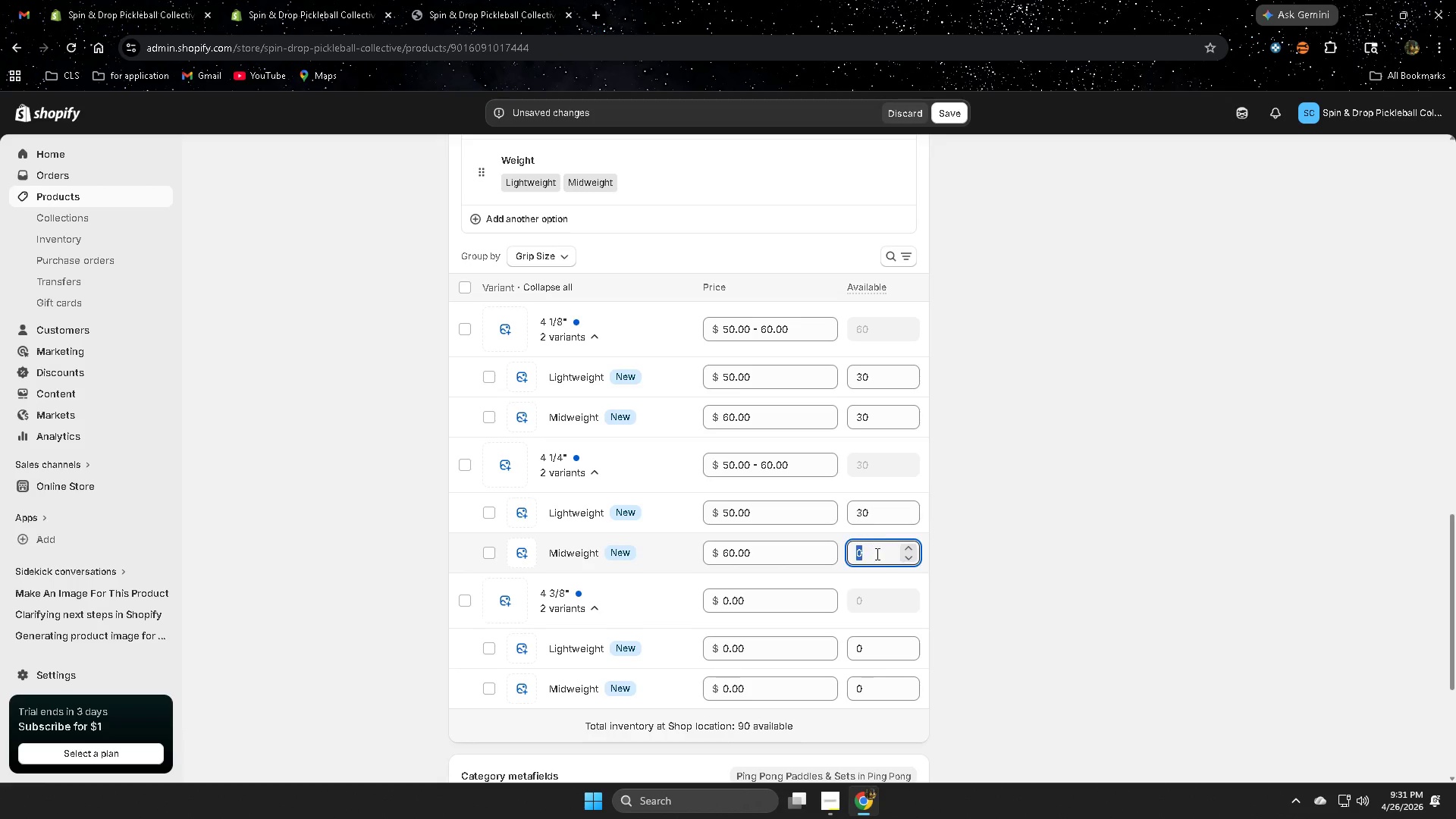 
key(Numpad0)
 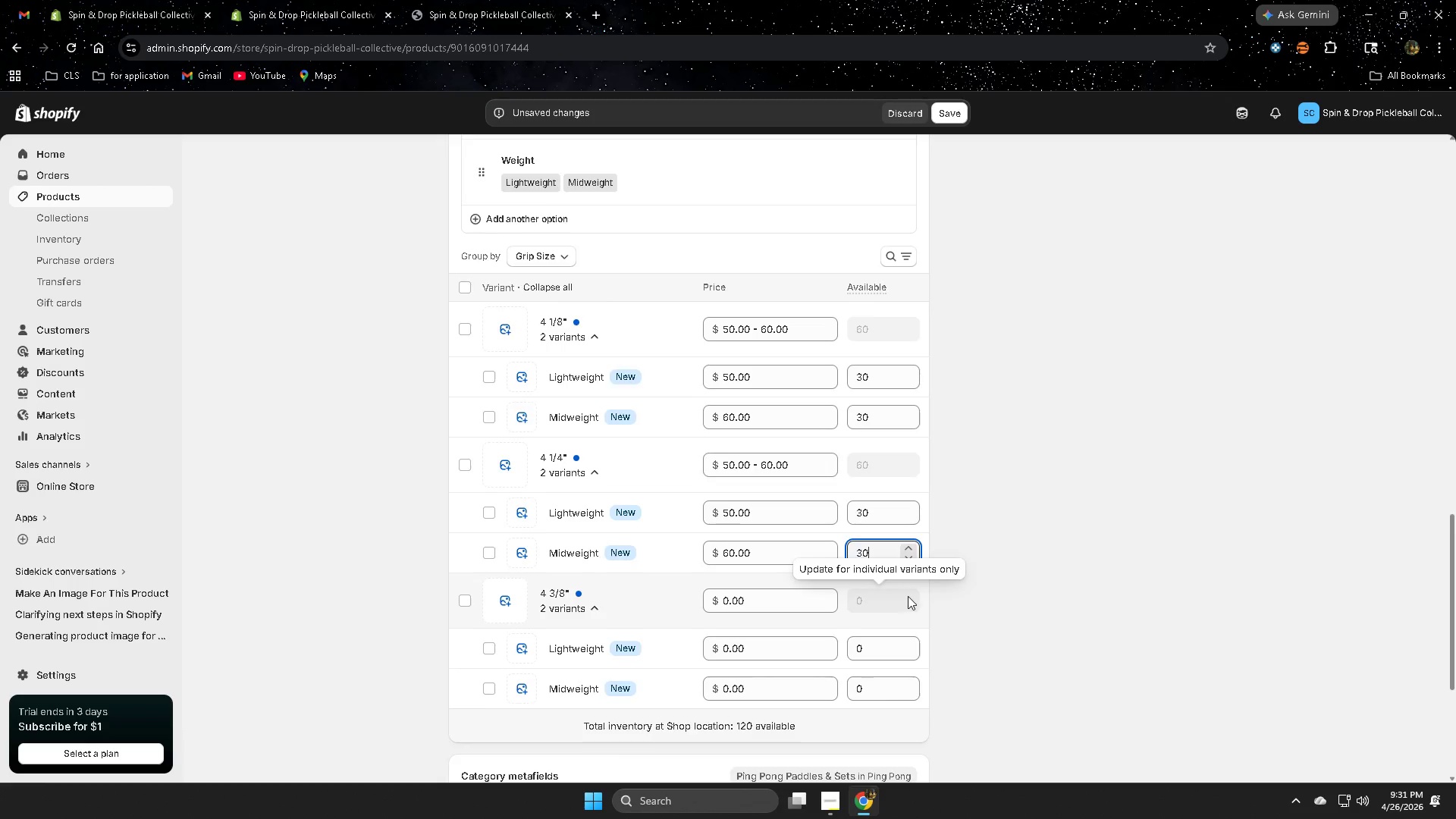 
left_click([880, 572])
 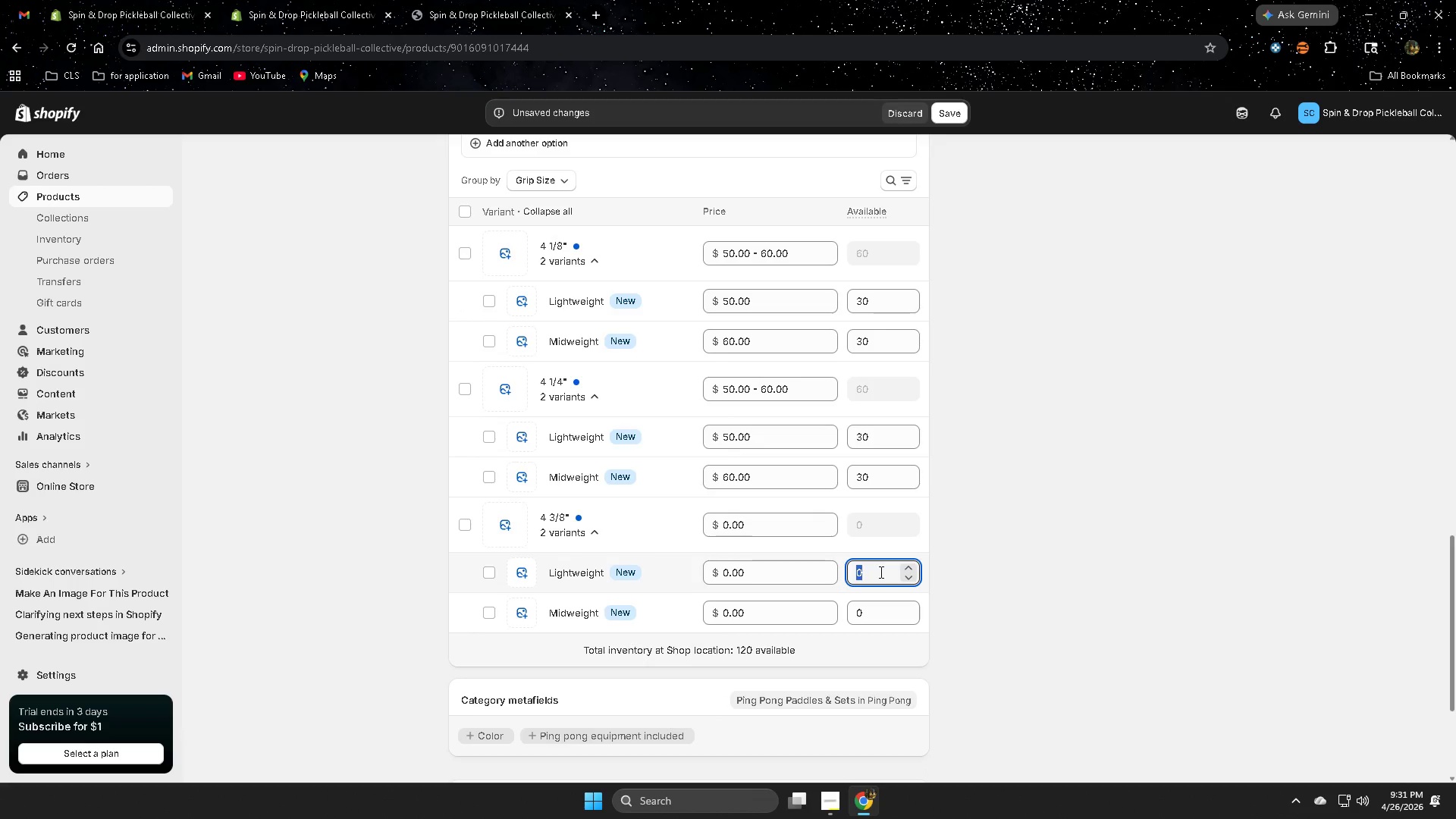 
key(Numpad3)
 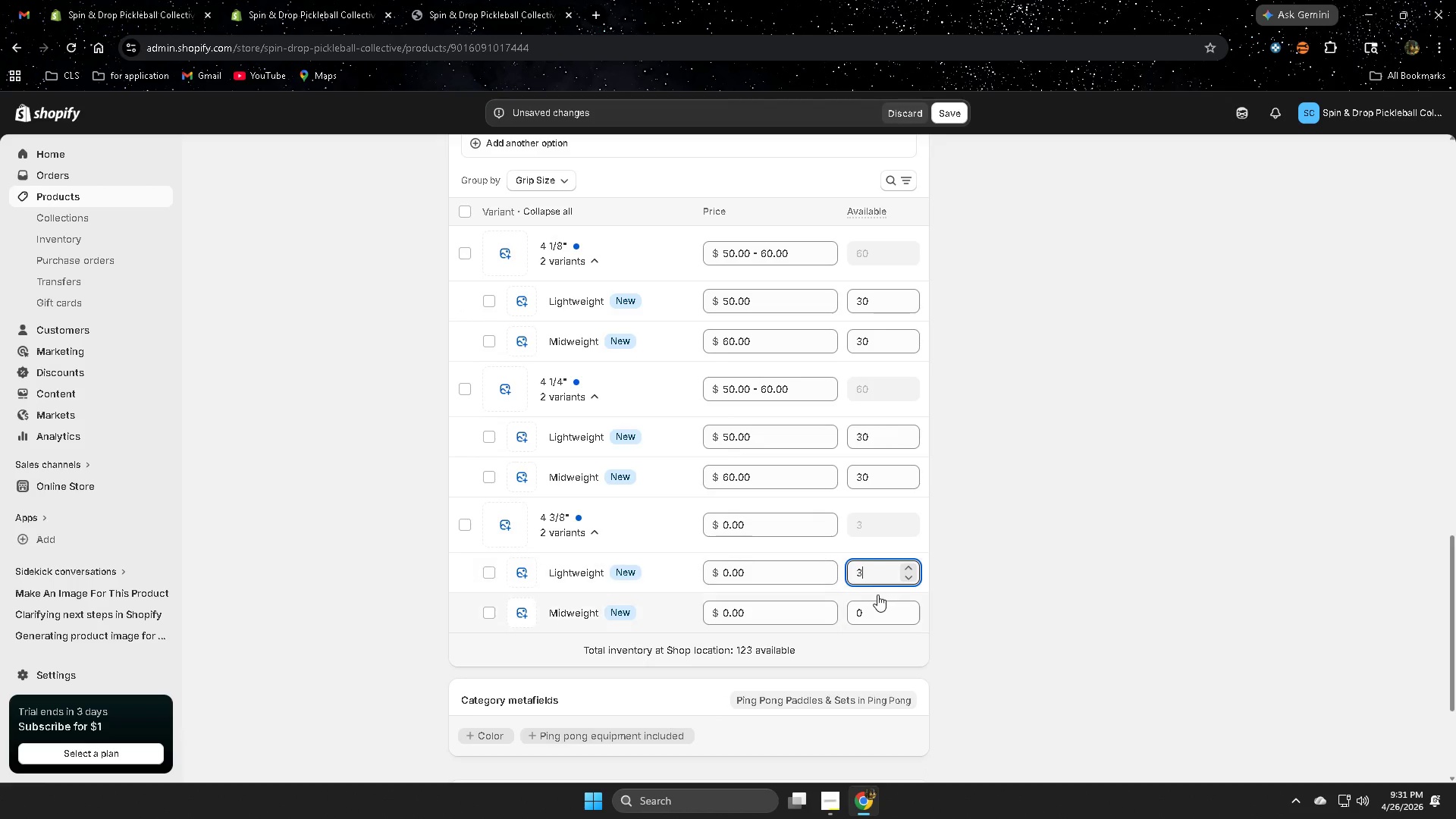 
key(Numpad0)
 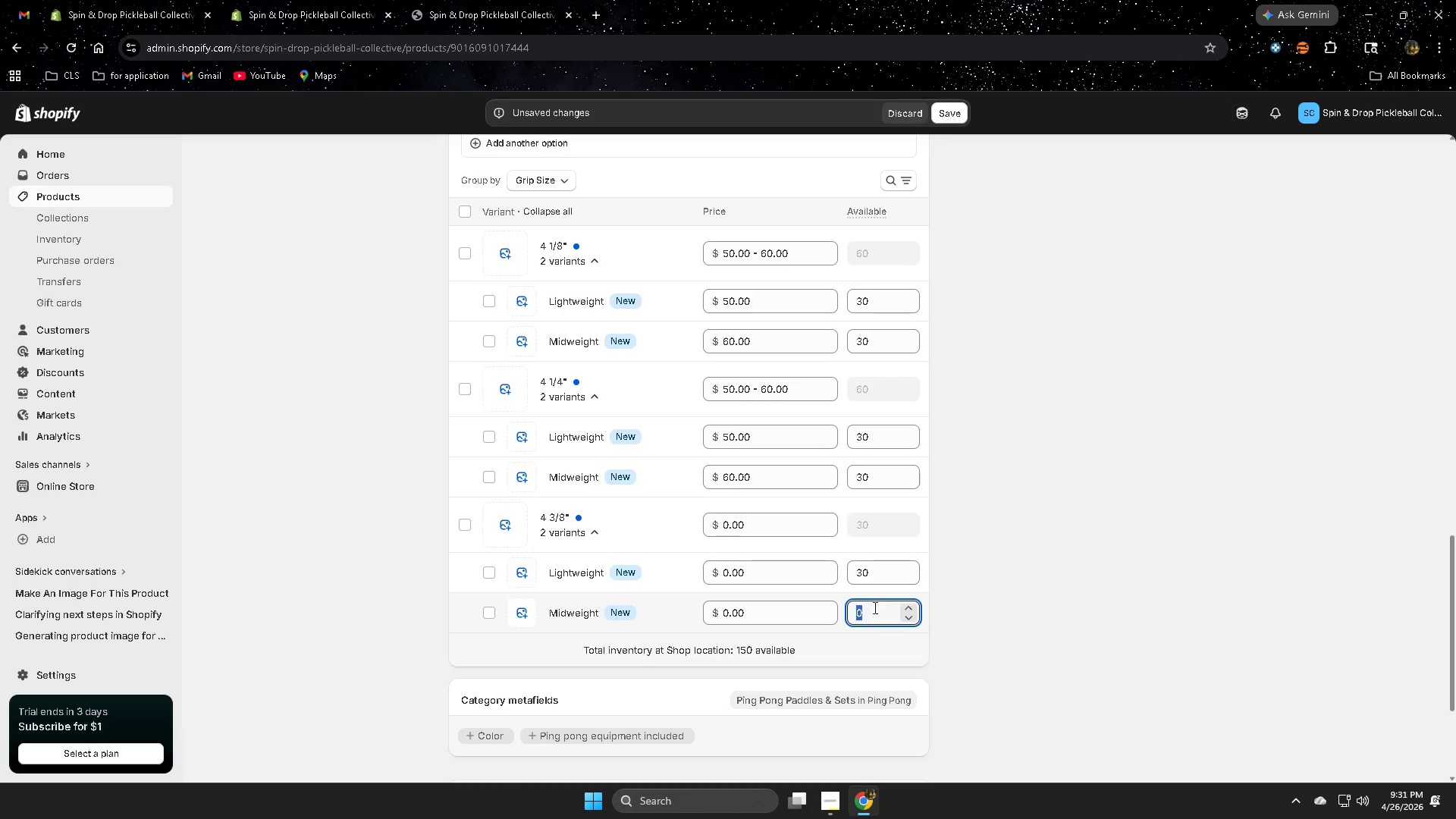 
key(Numpad3)
 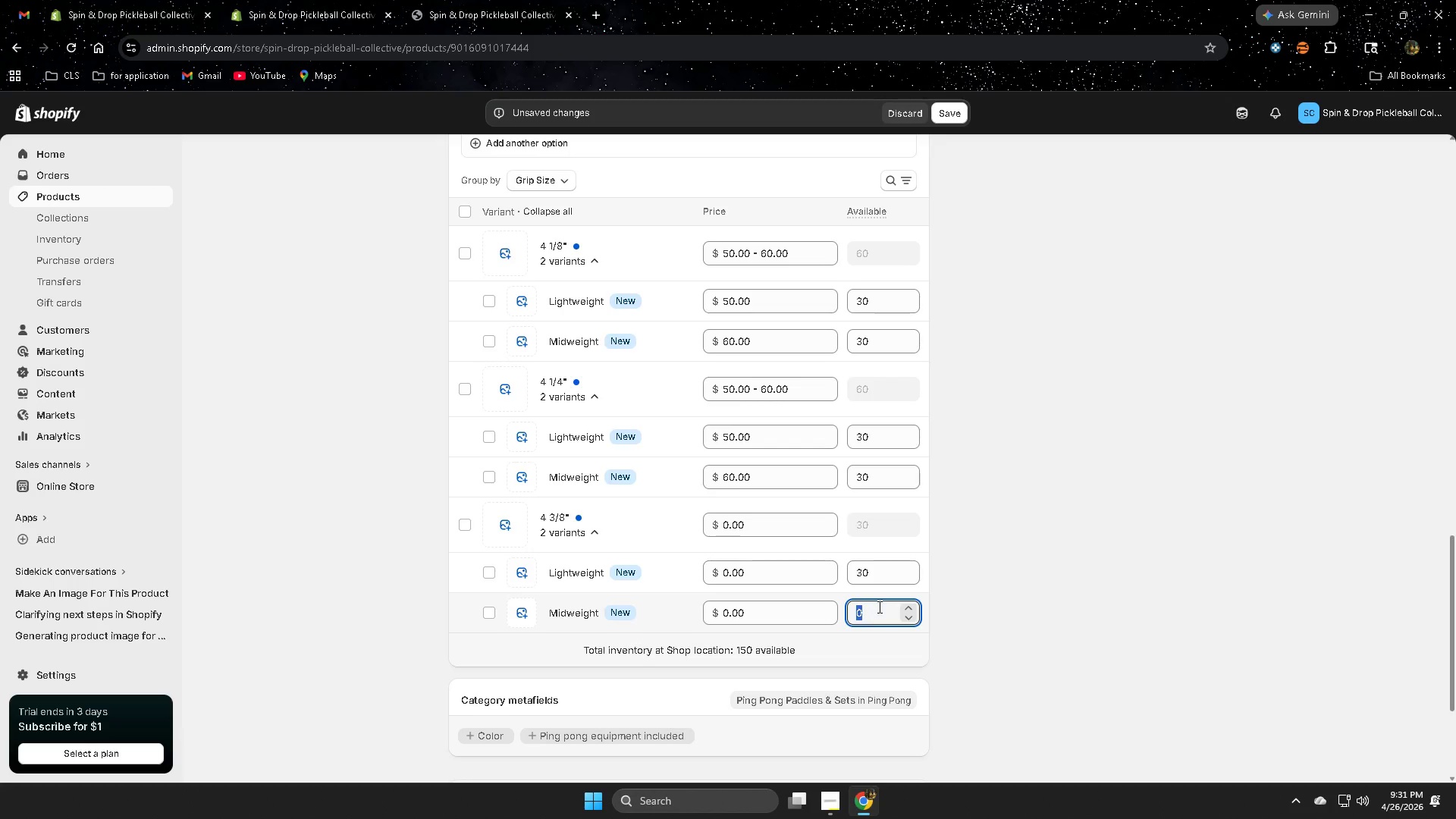 
key(Numpad0)
 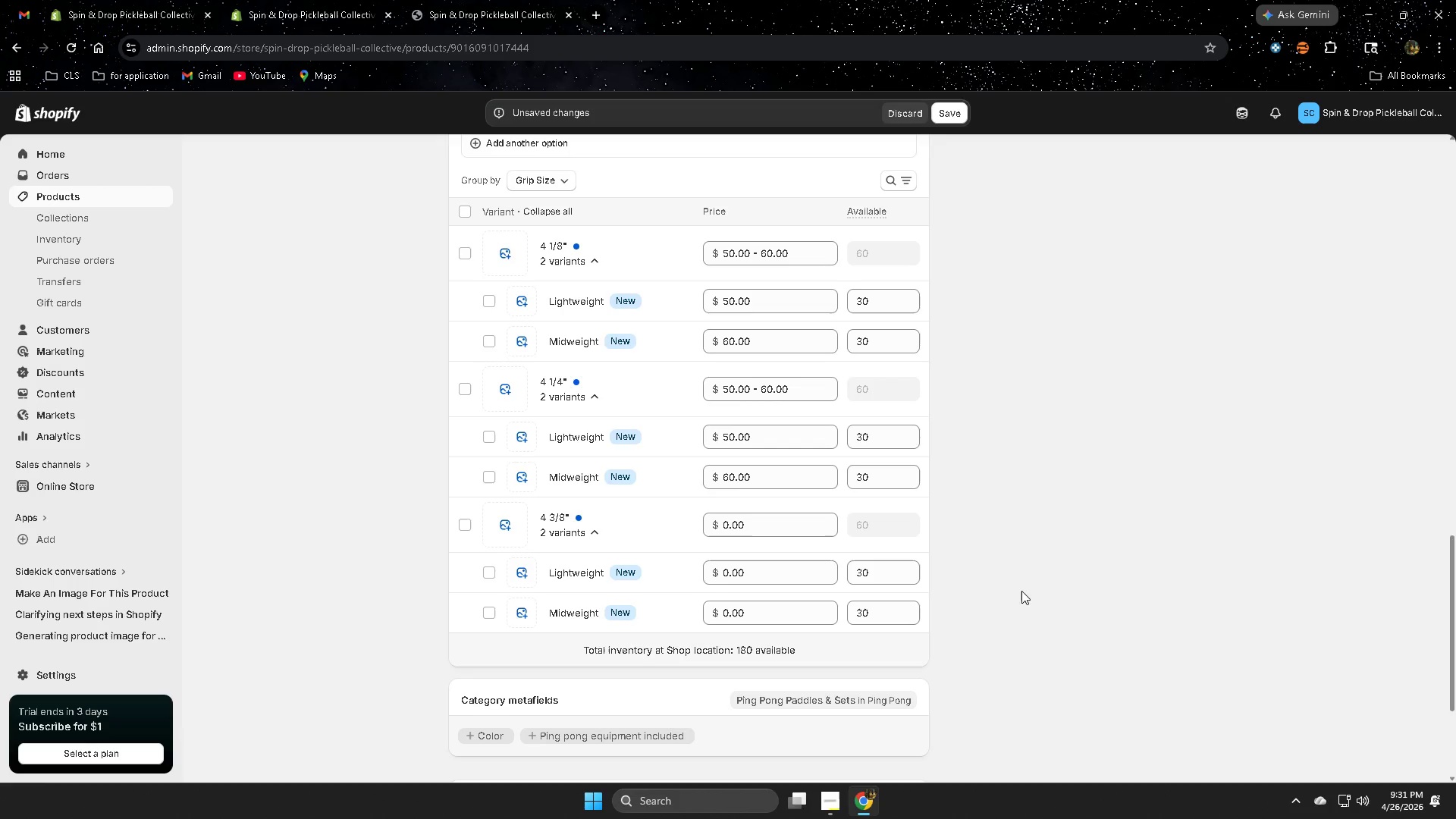 
scroll: coordinate [967, 579], scroll_direction: down, amount: 6.0
 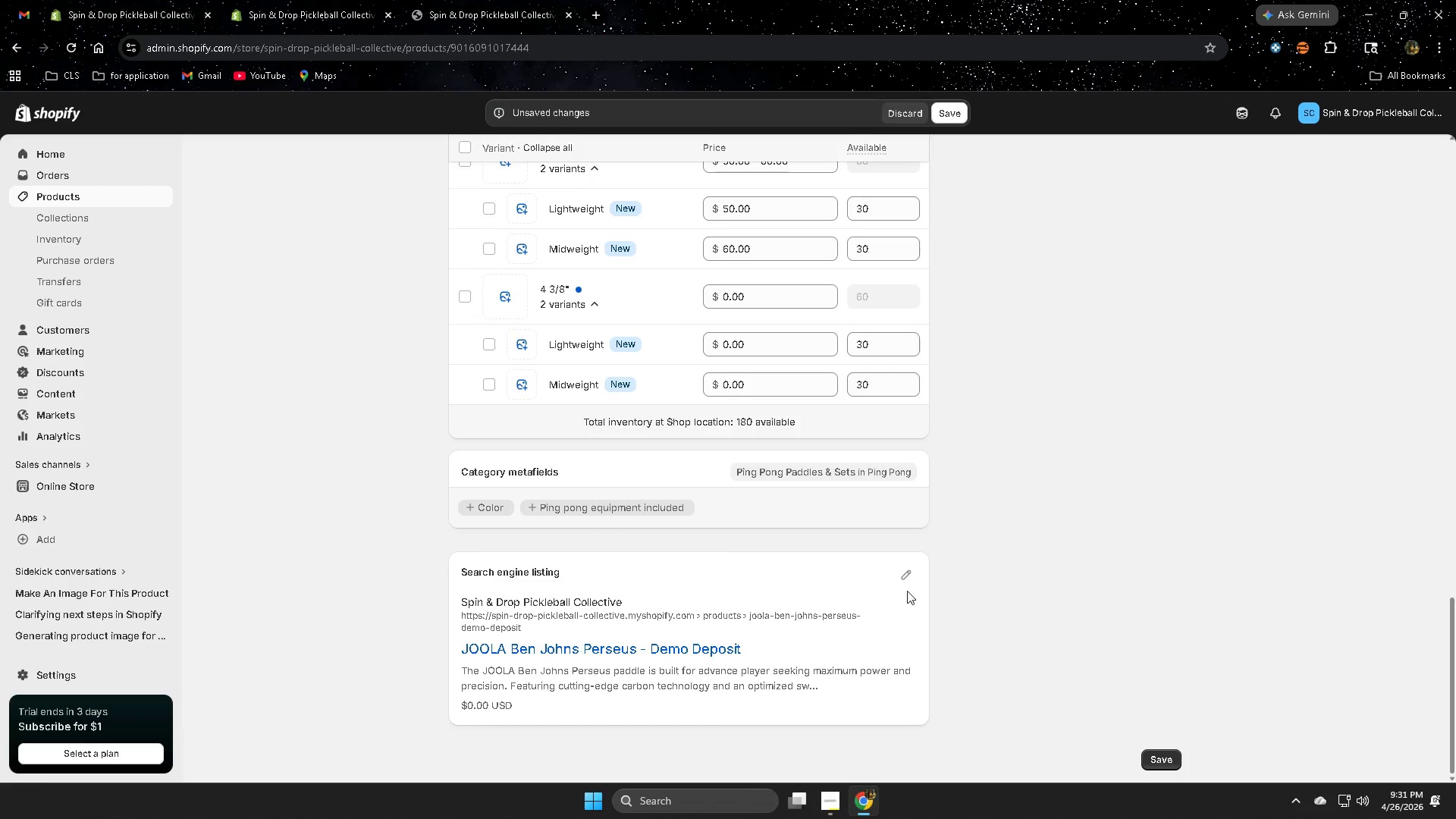 
scroll: coordinate [992, 579], scroll_direction: up, amount: 21.0
 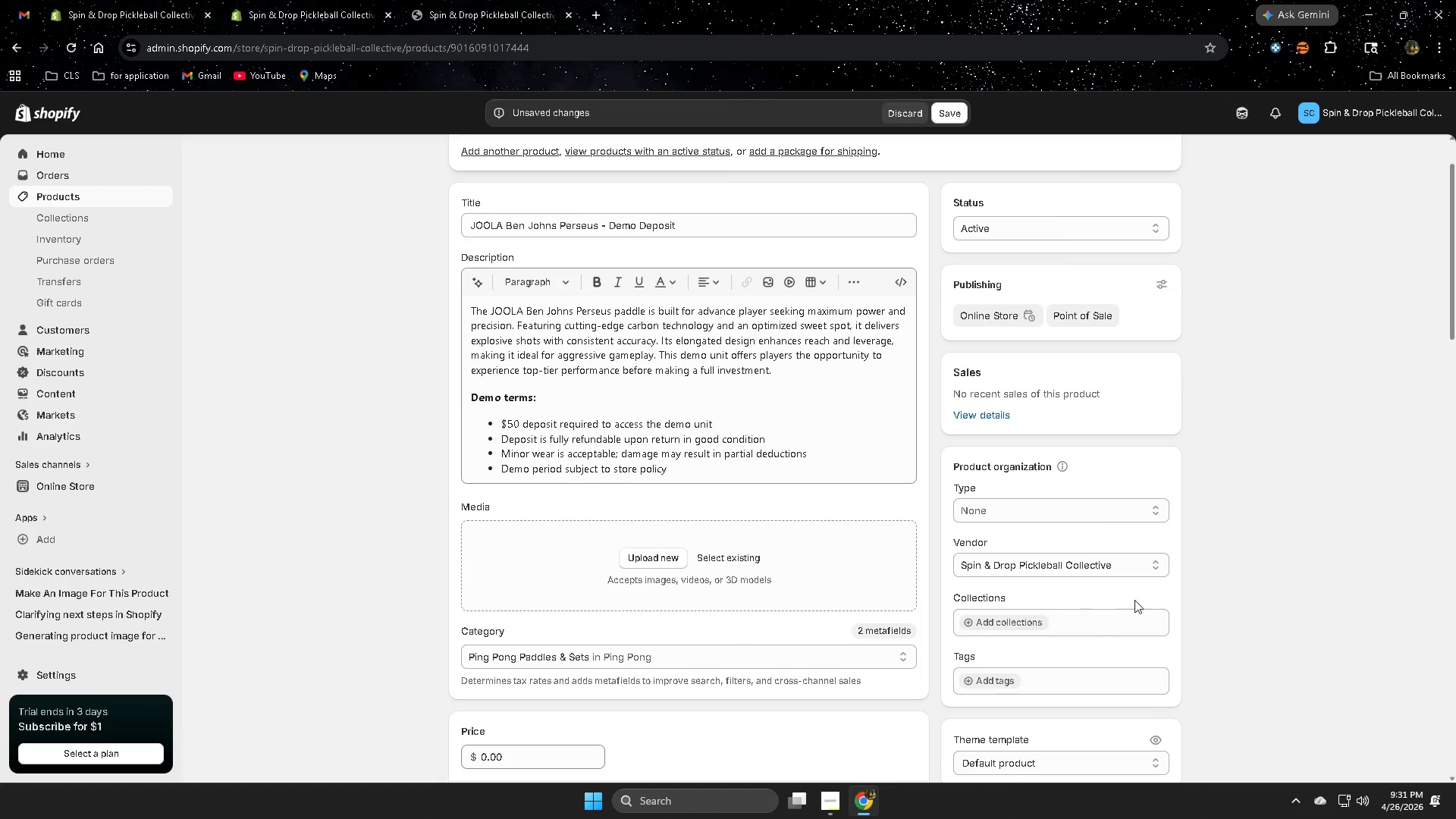 
scroll: coordinate [1135, 599], scroll_direction: down, amount: 1.0
 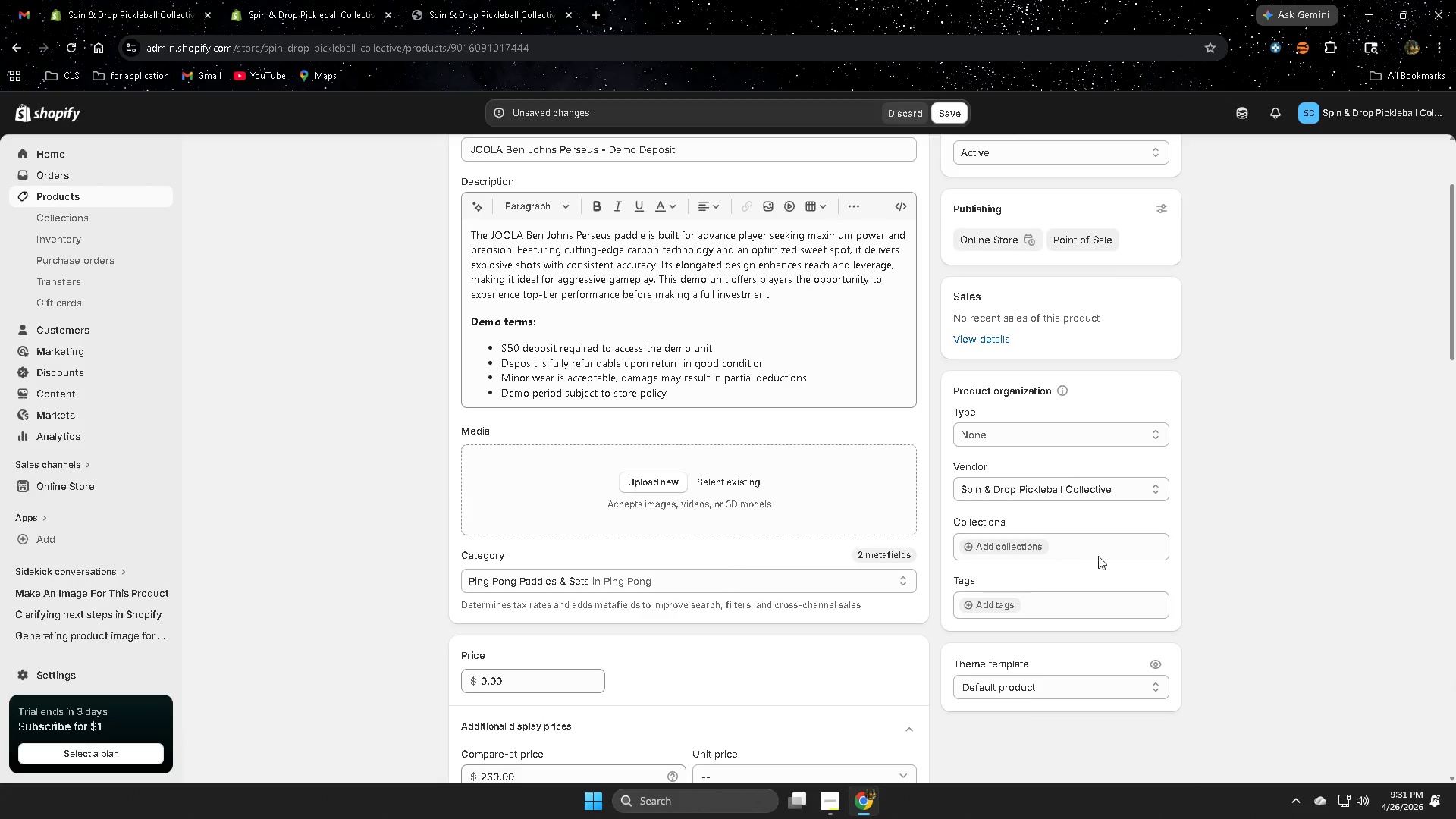 
left_click([1081, 493])
 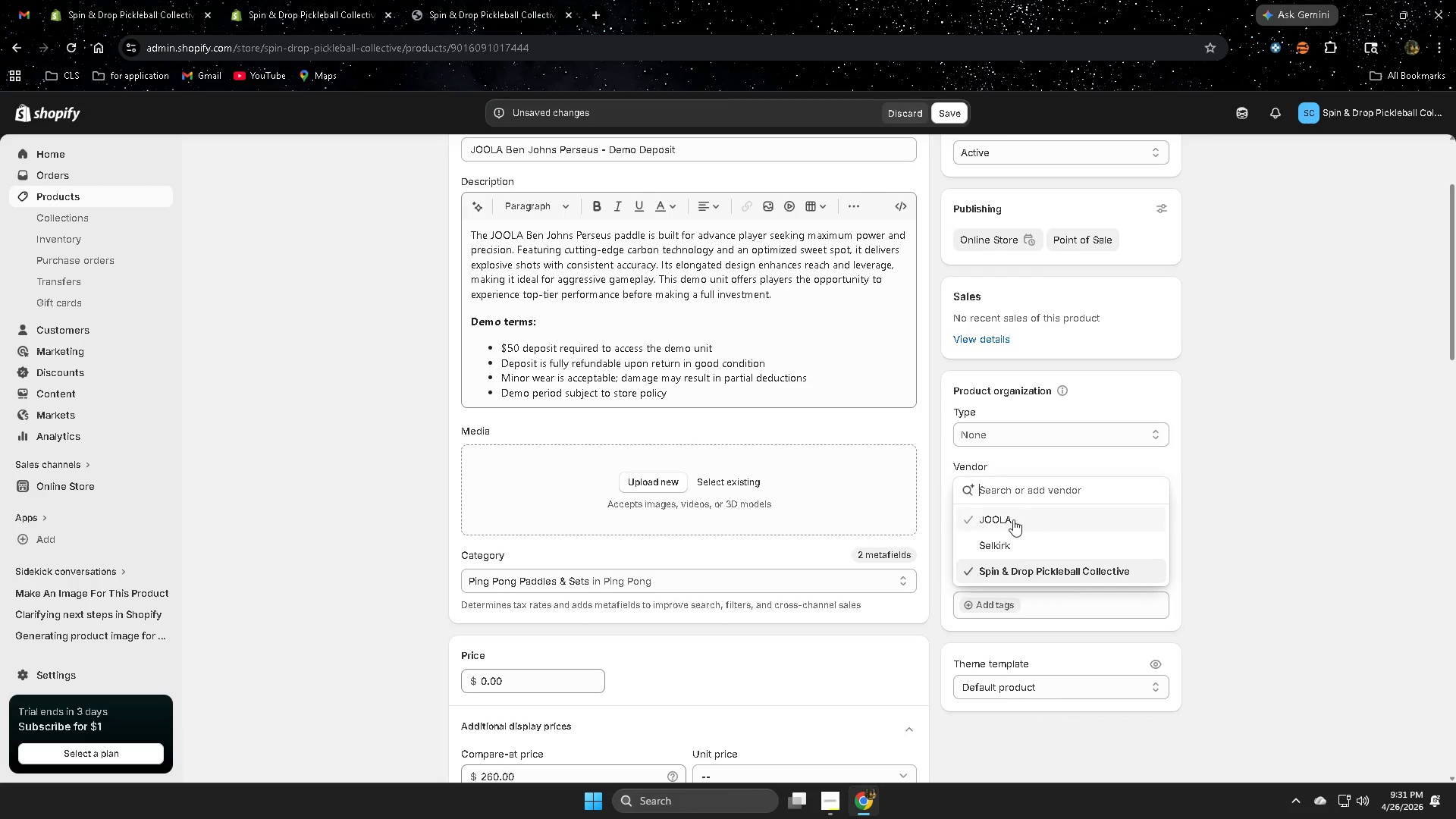 
left_click([1012, 519])
 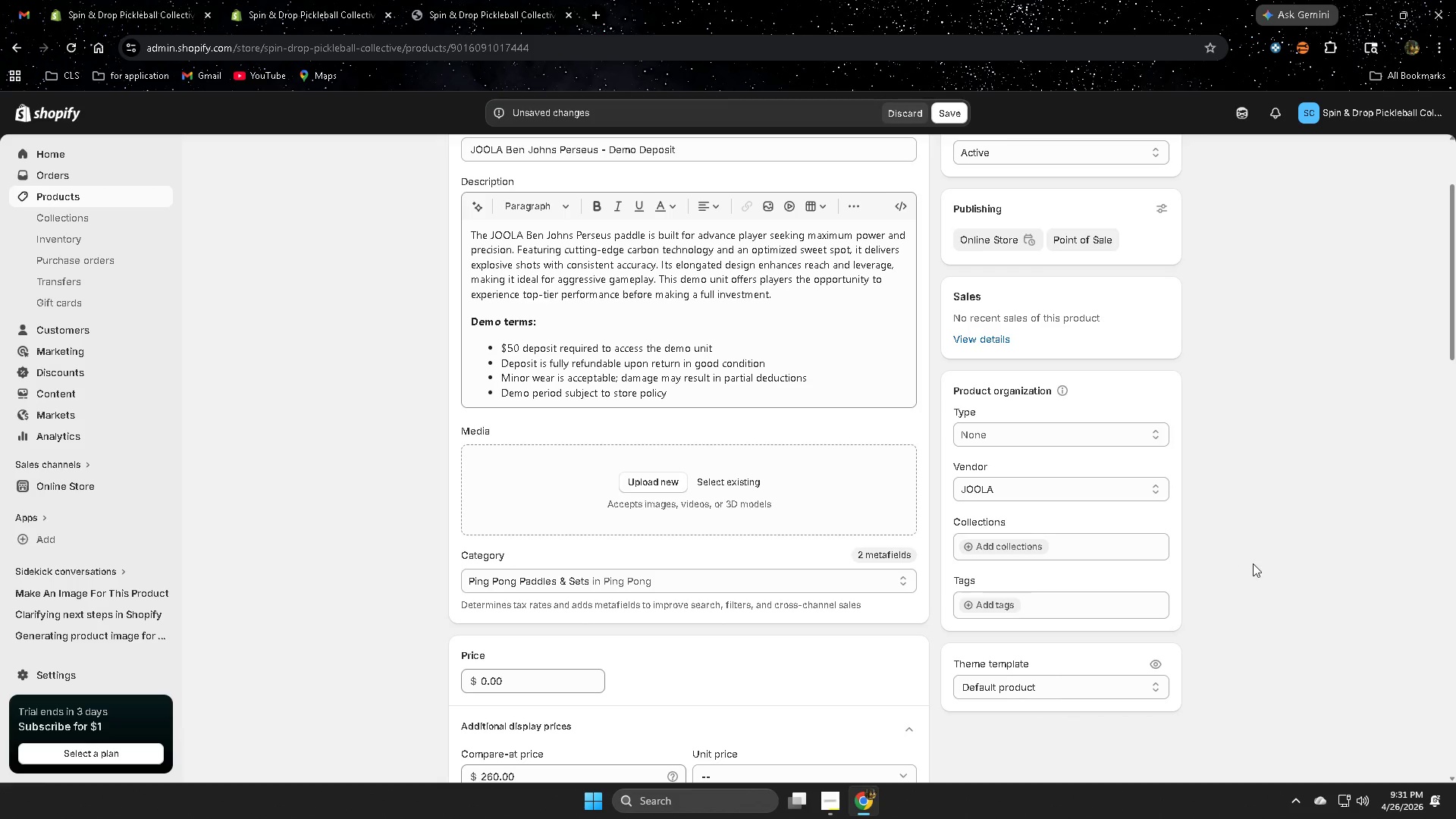 
double_click([1253, 563])
 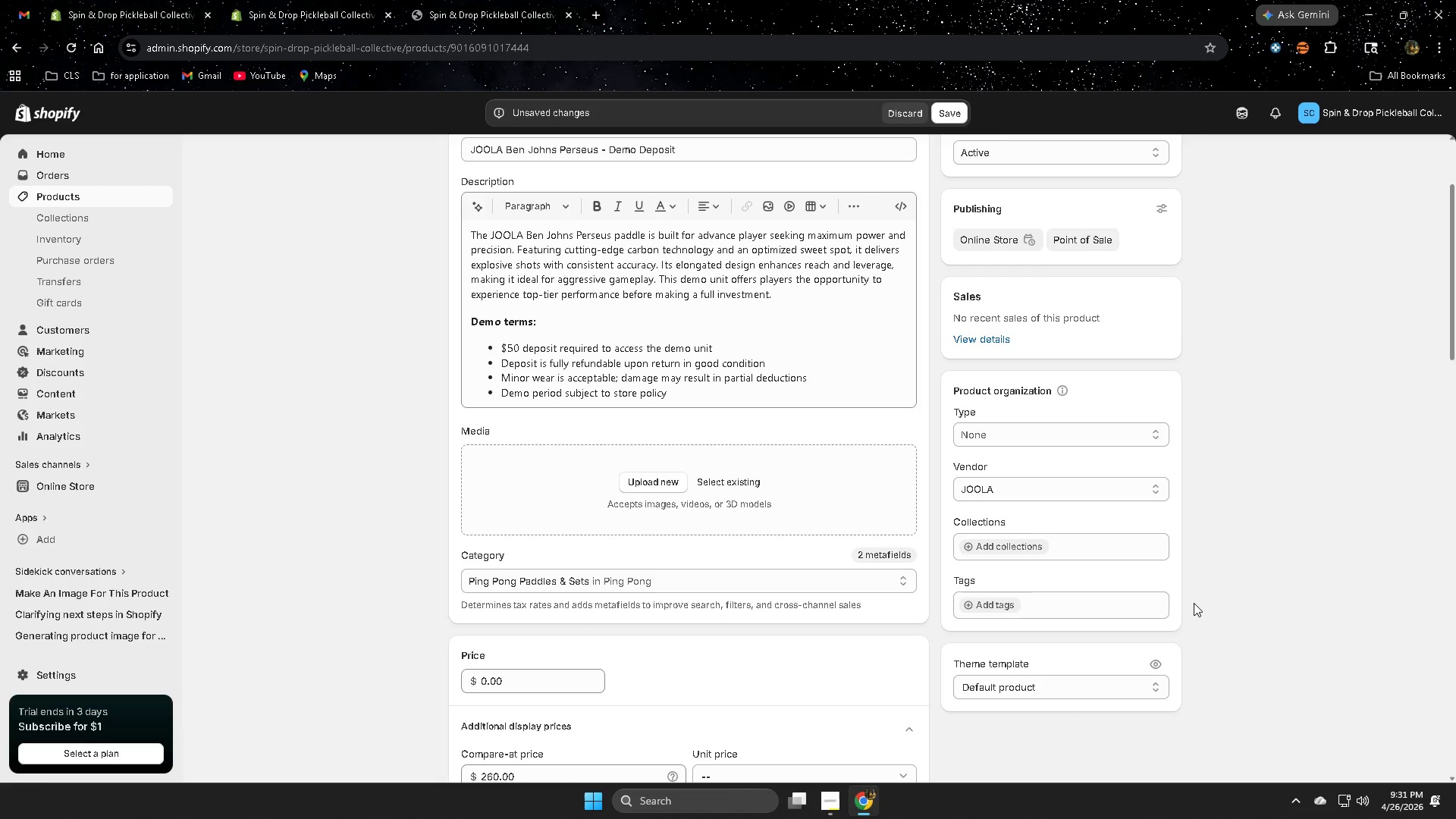 
left_click([453, 0])
 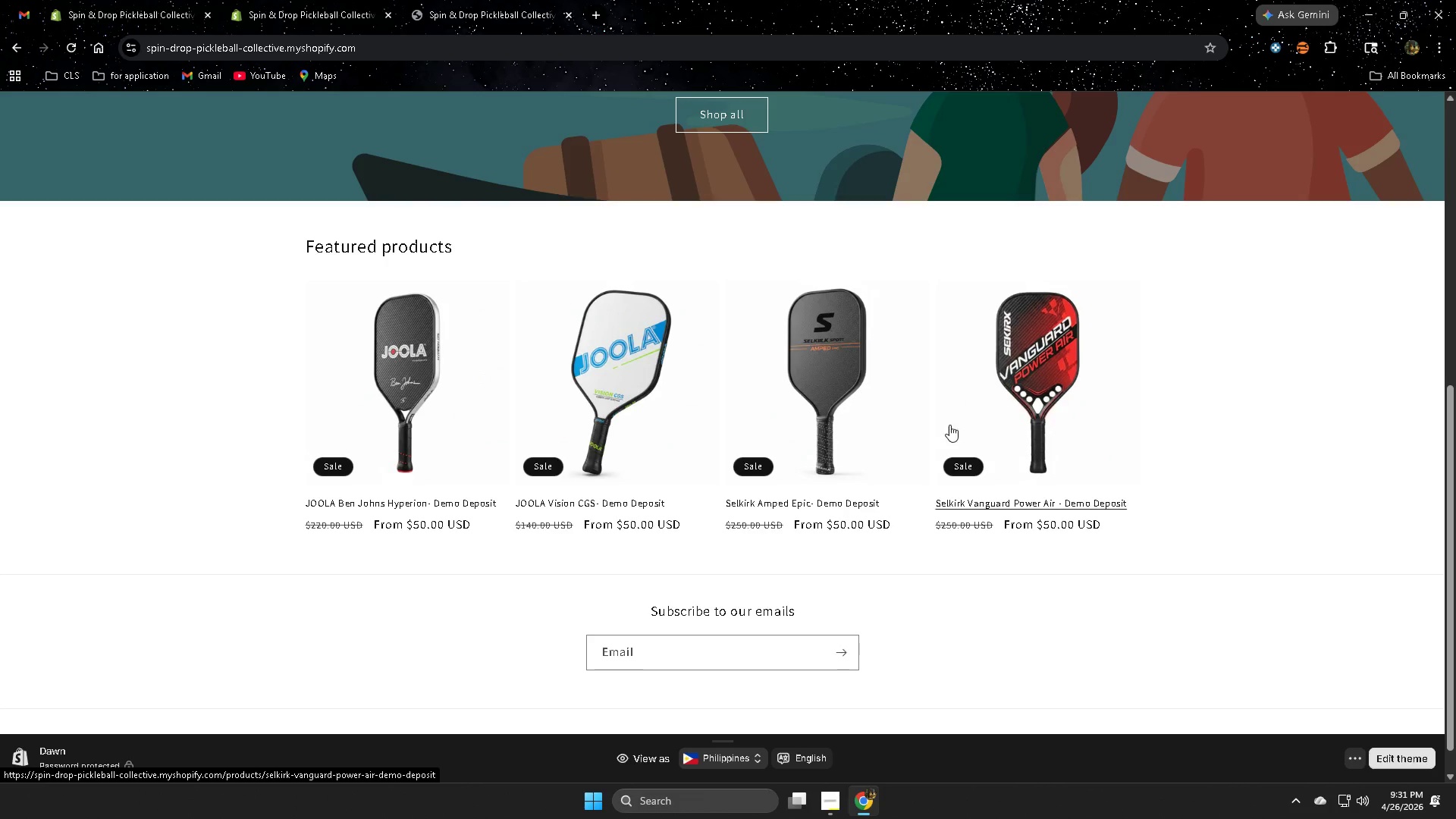 
scroll: coordinate [759, 673], scroll_direction: up, amount: 4.0
 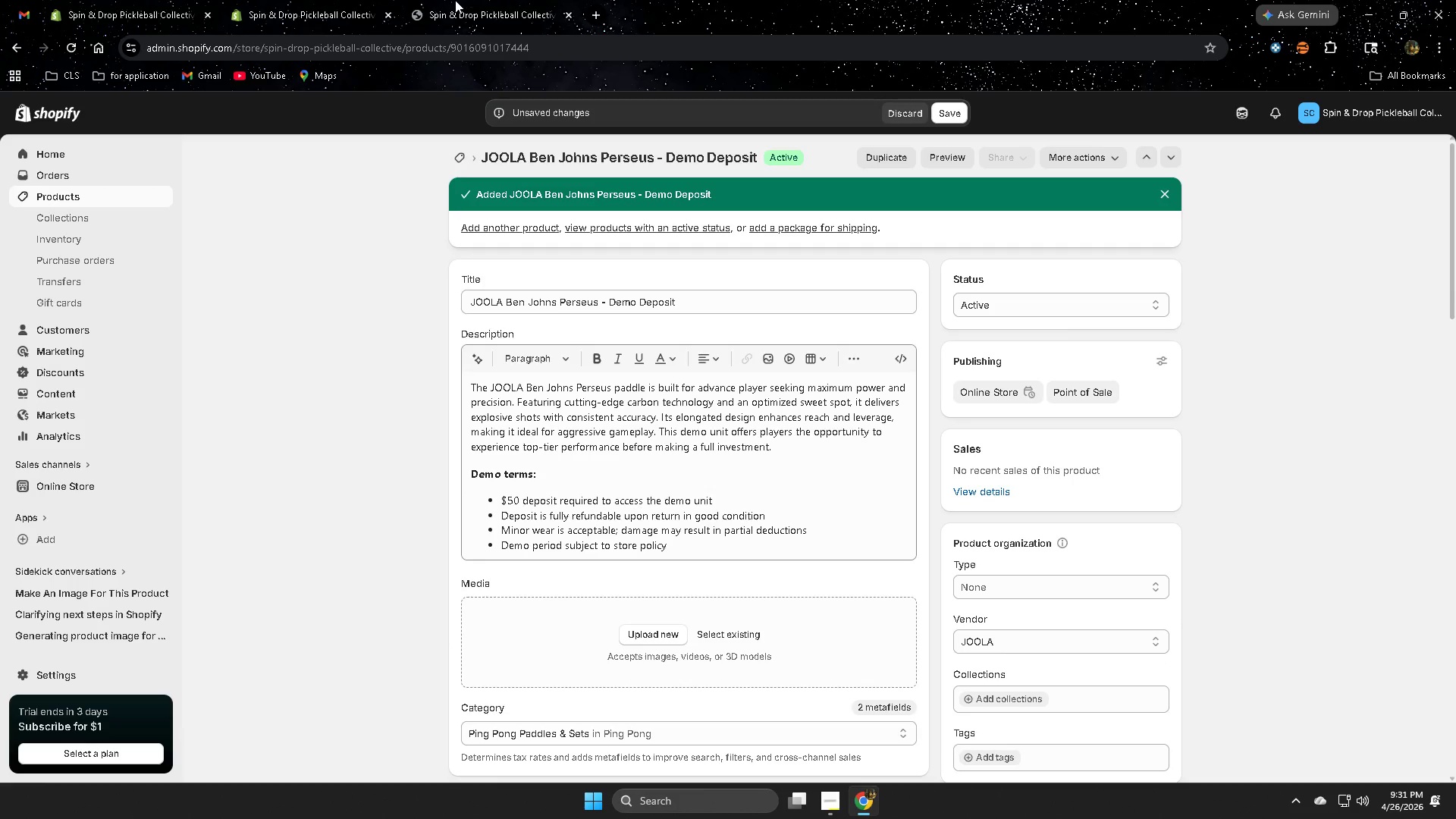 
left_click([284, 0])
 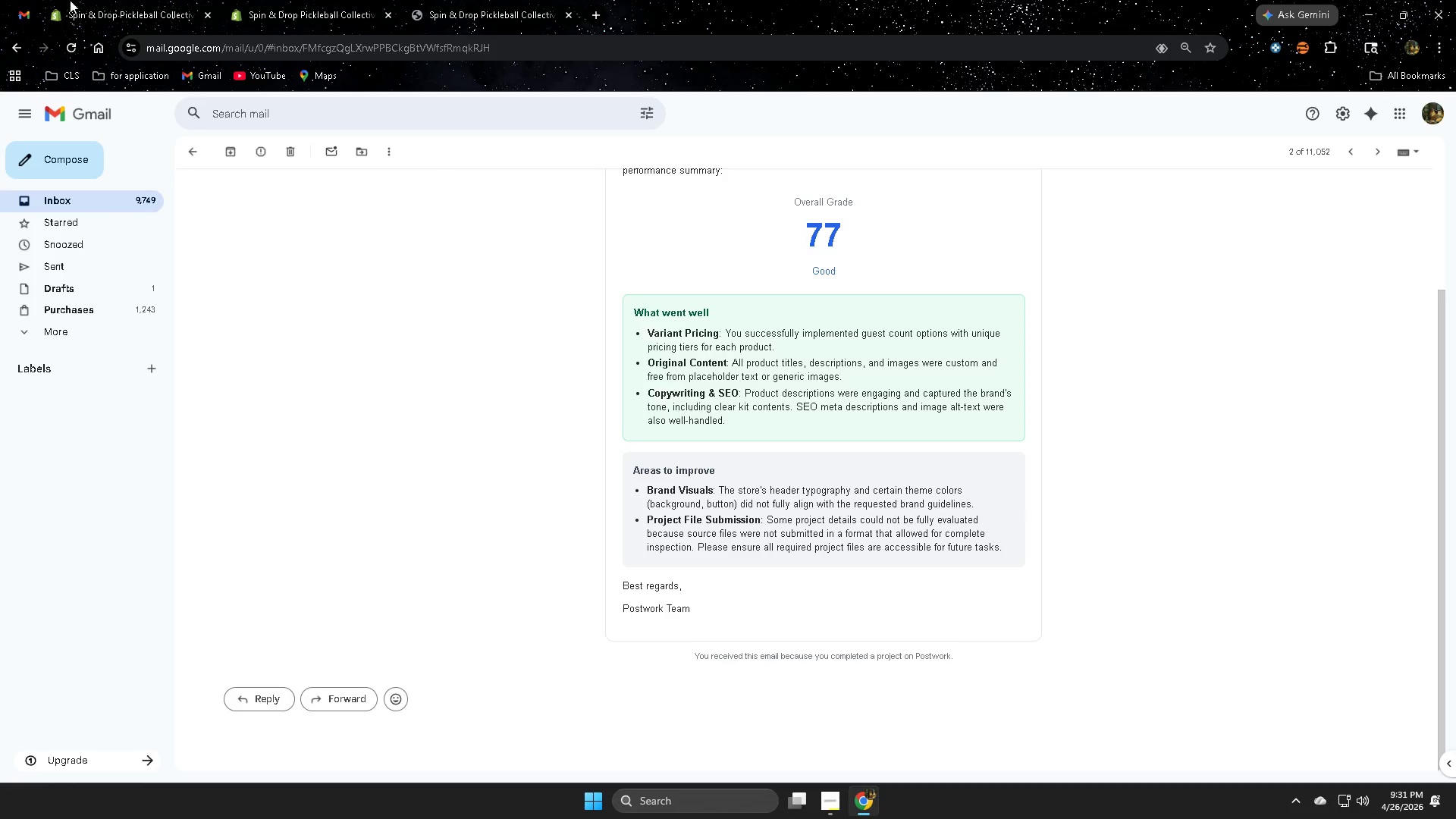 
left_click([86, 203])
 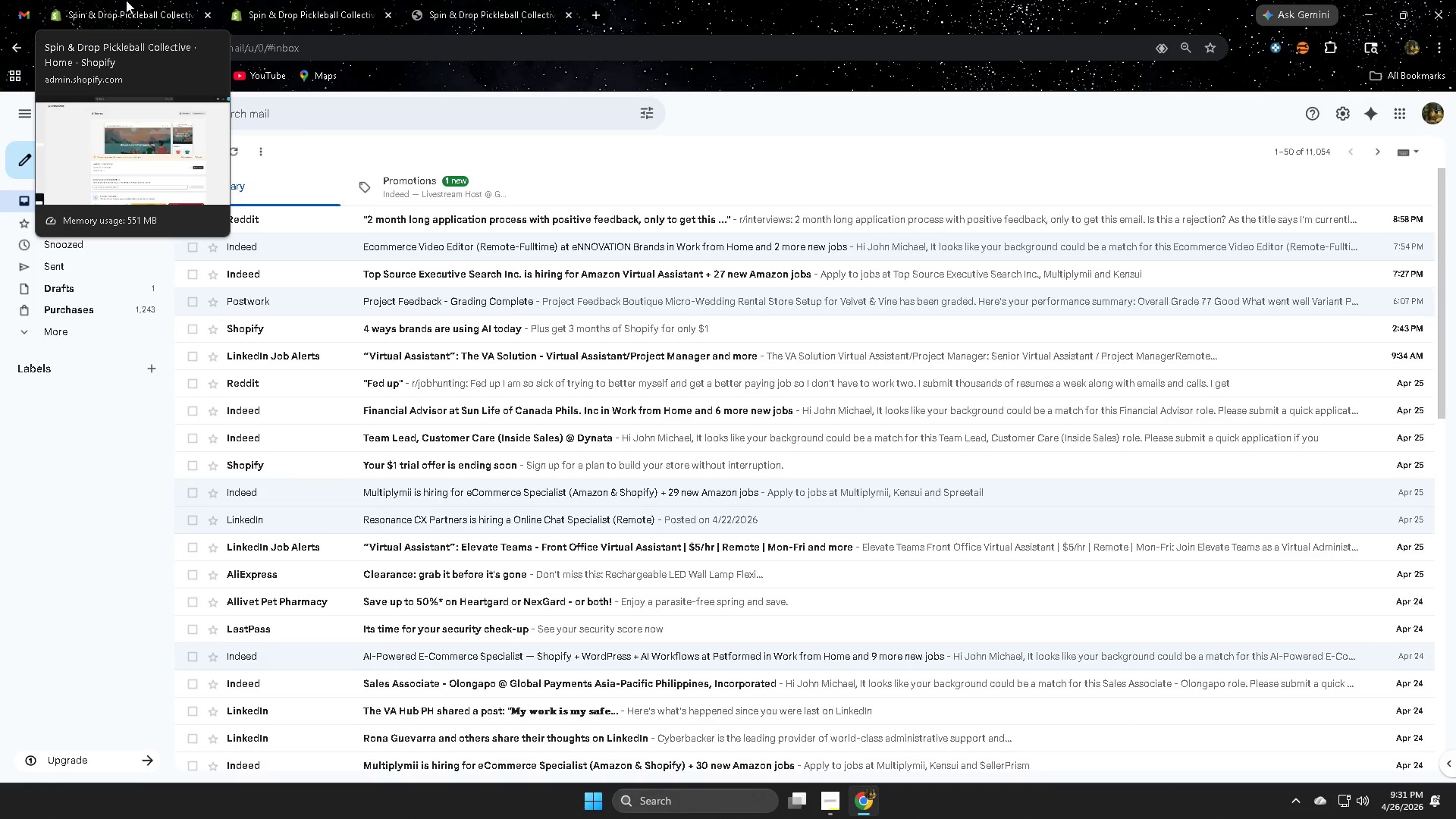 
left_click([126, 0])
 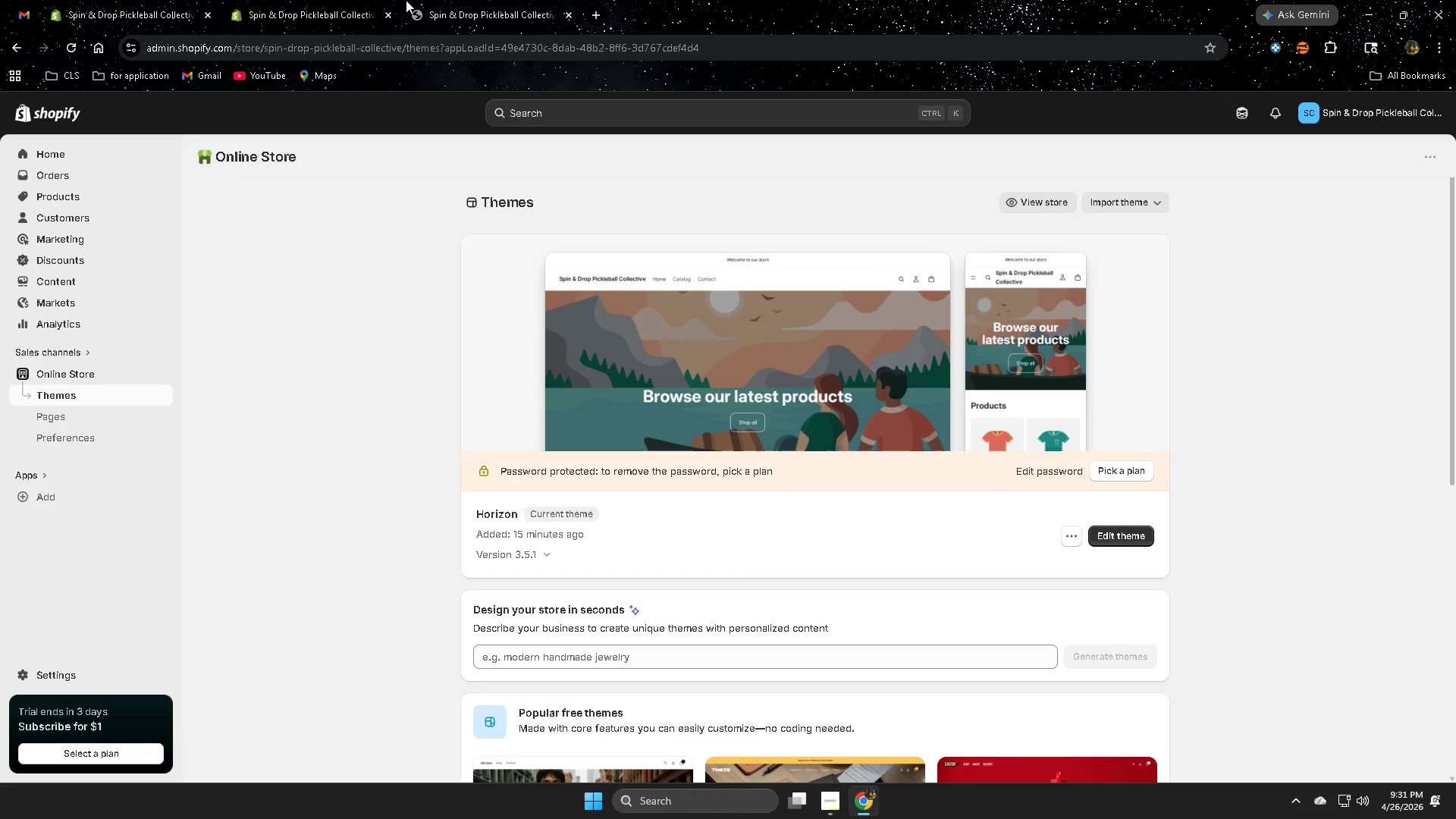 
left_click([516, 0])
 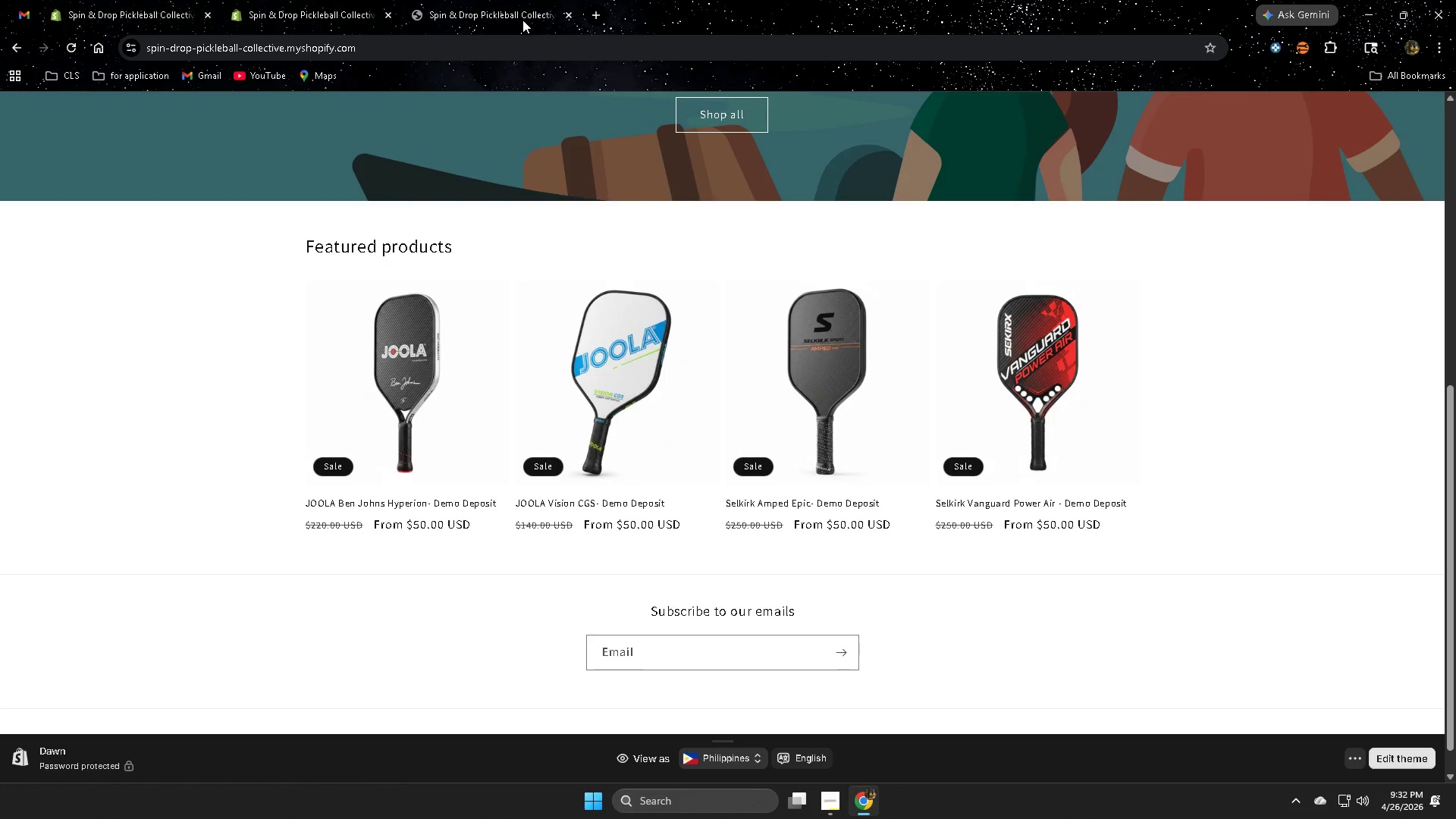 
wait(15.12)
 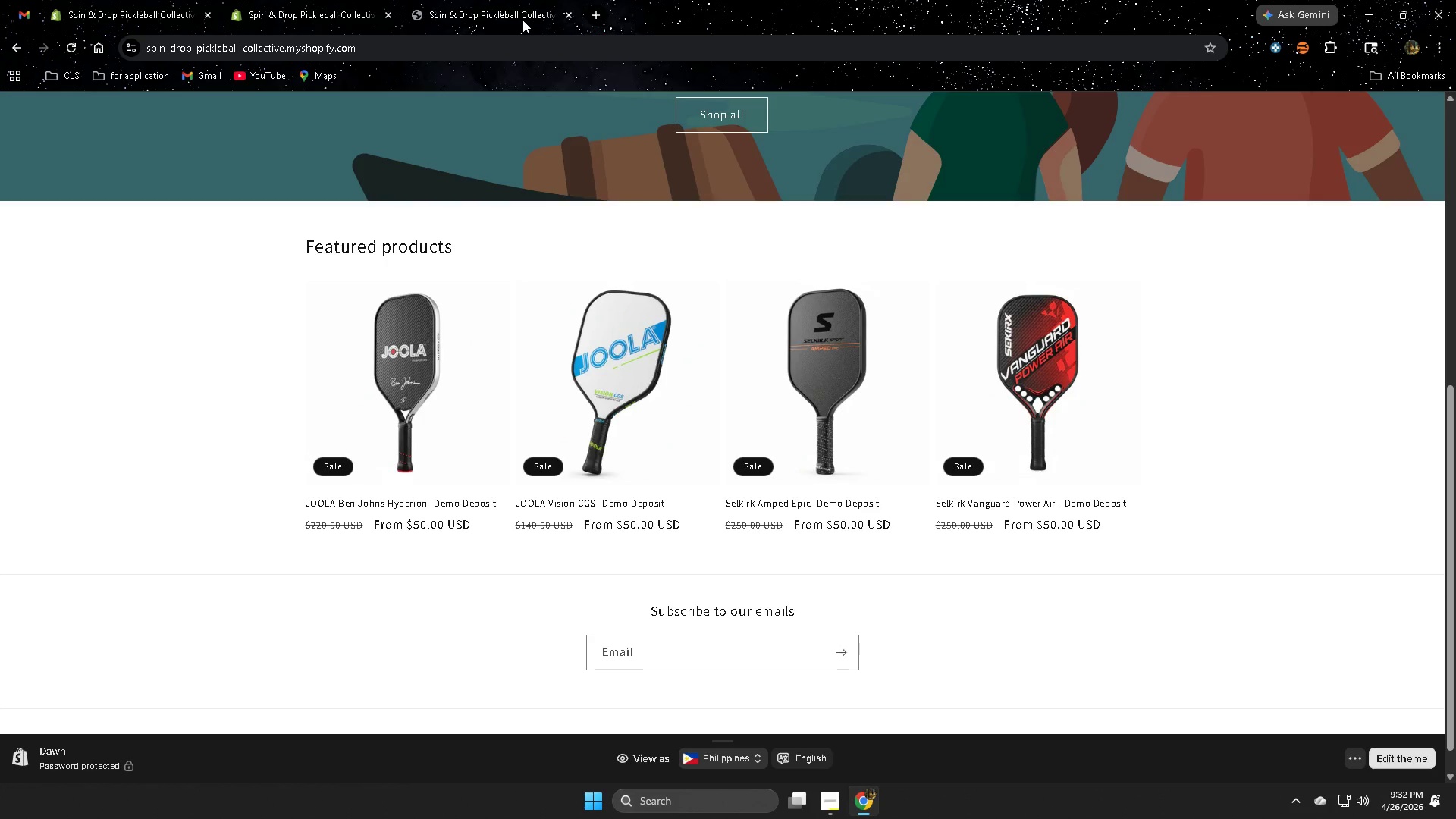 
left_click([339, 0])
 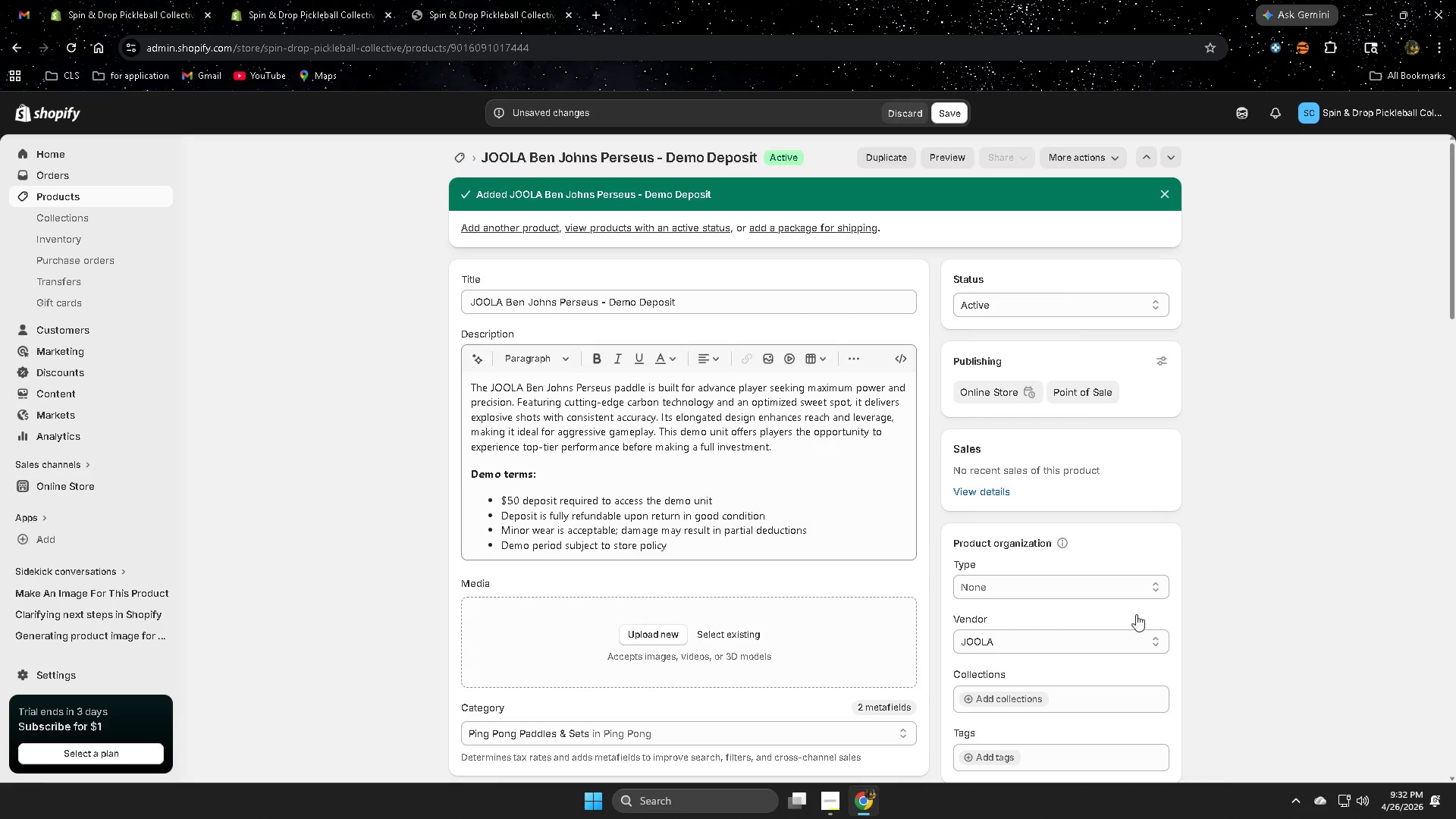 
scroll: coordinate [1104, 613], scroll_direction: down, amount: 1.0
 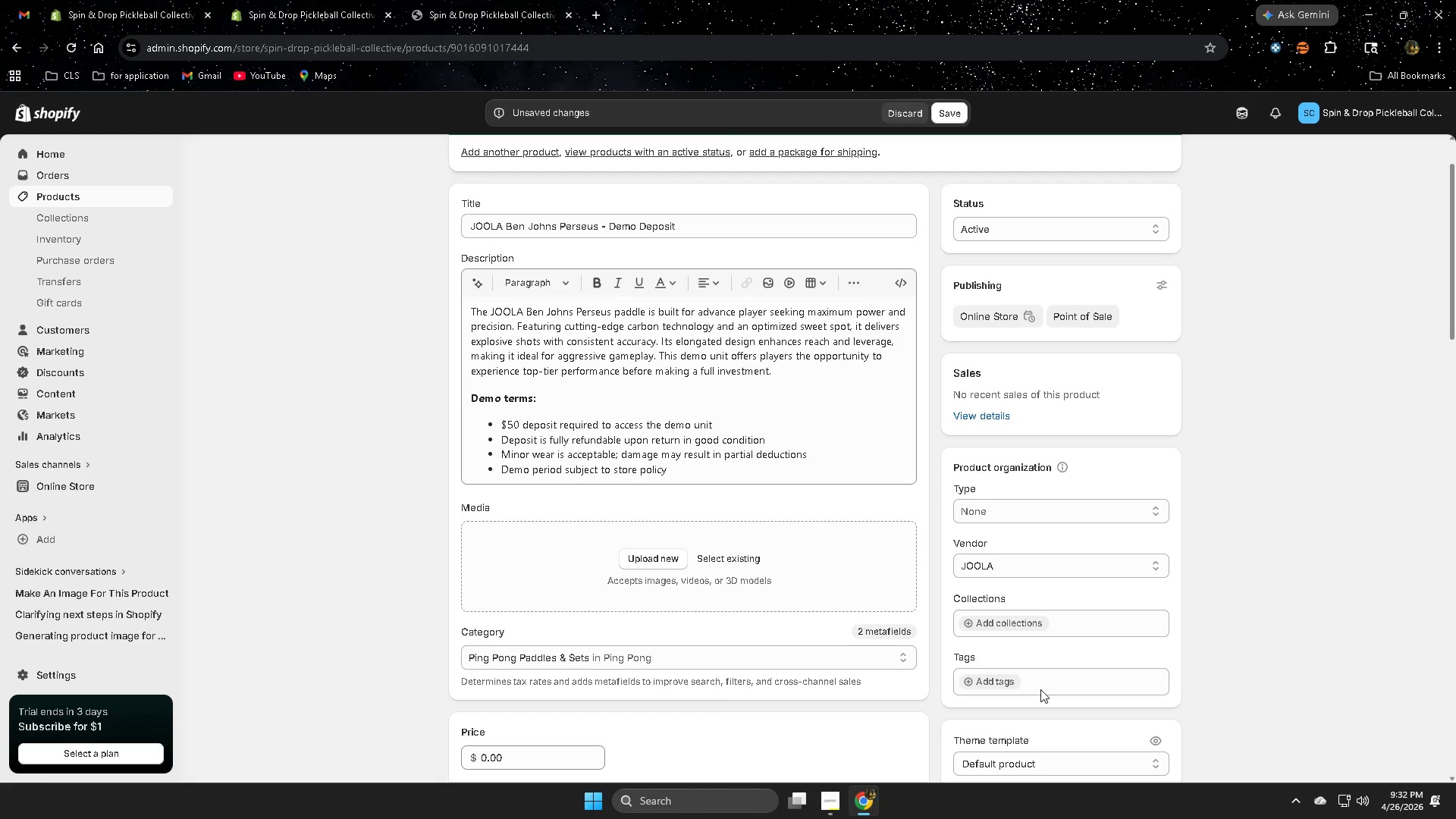 
double_click([964, 686])
 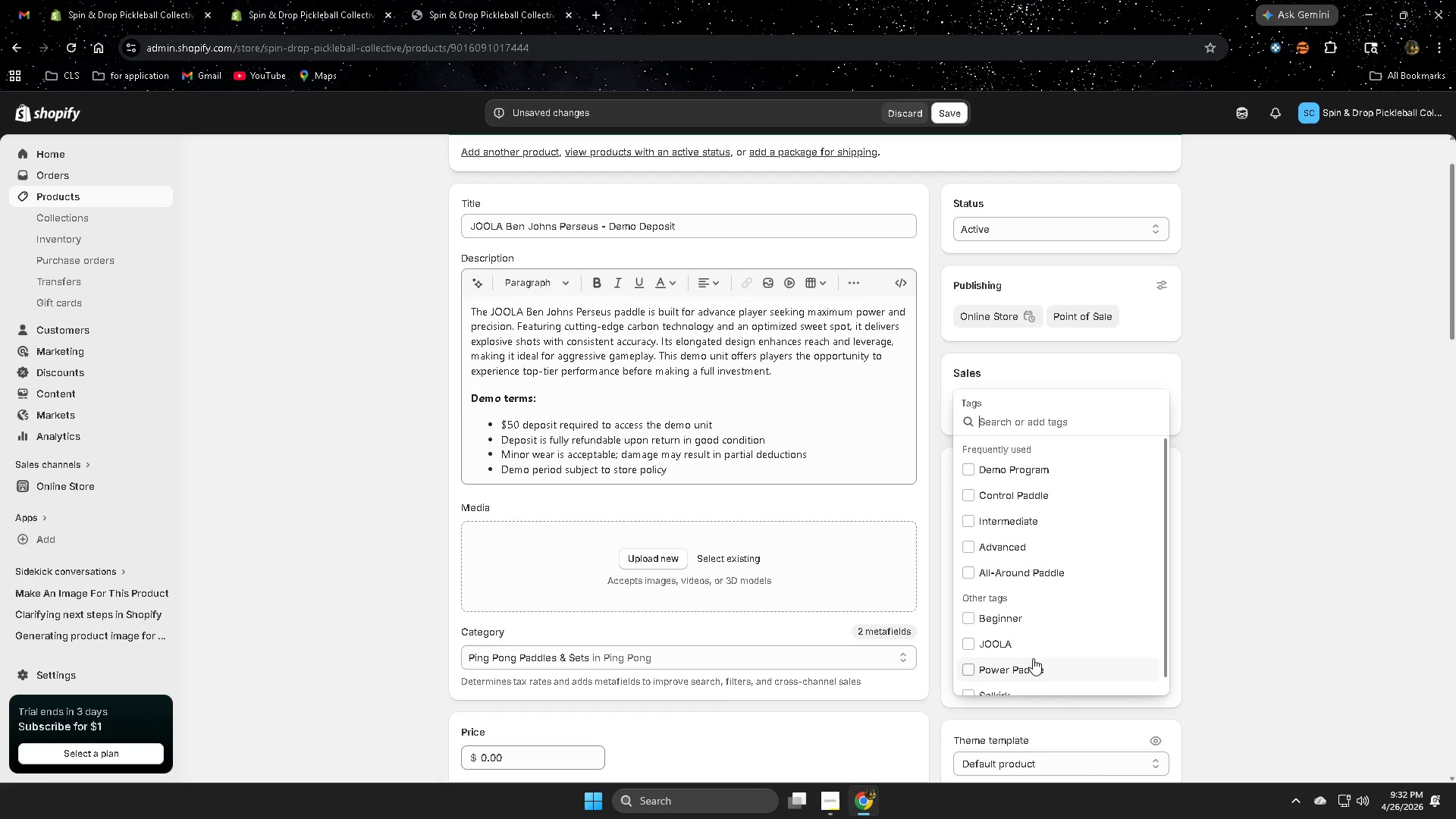 
left_click([971, 453])
 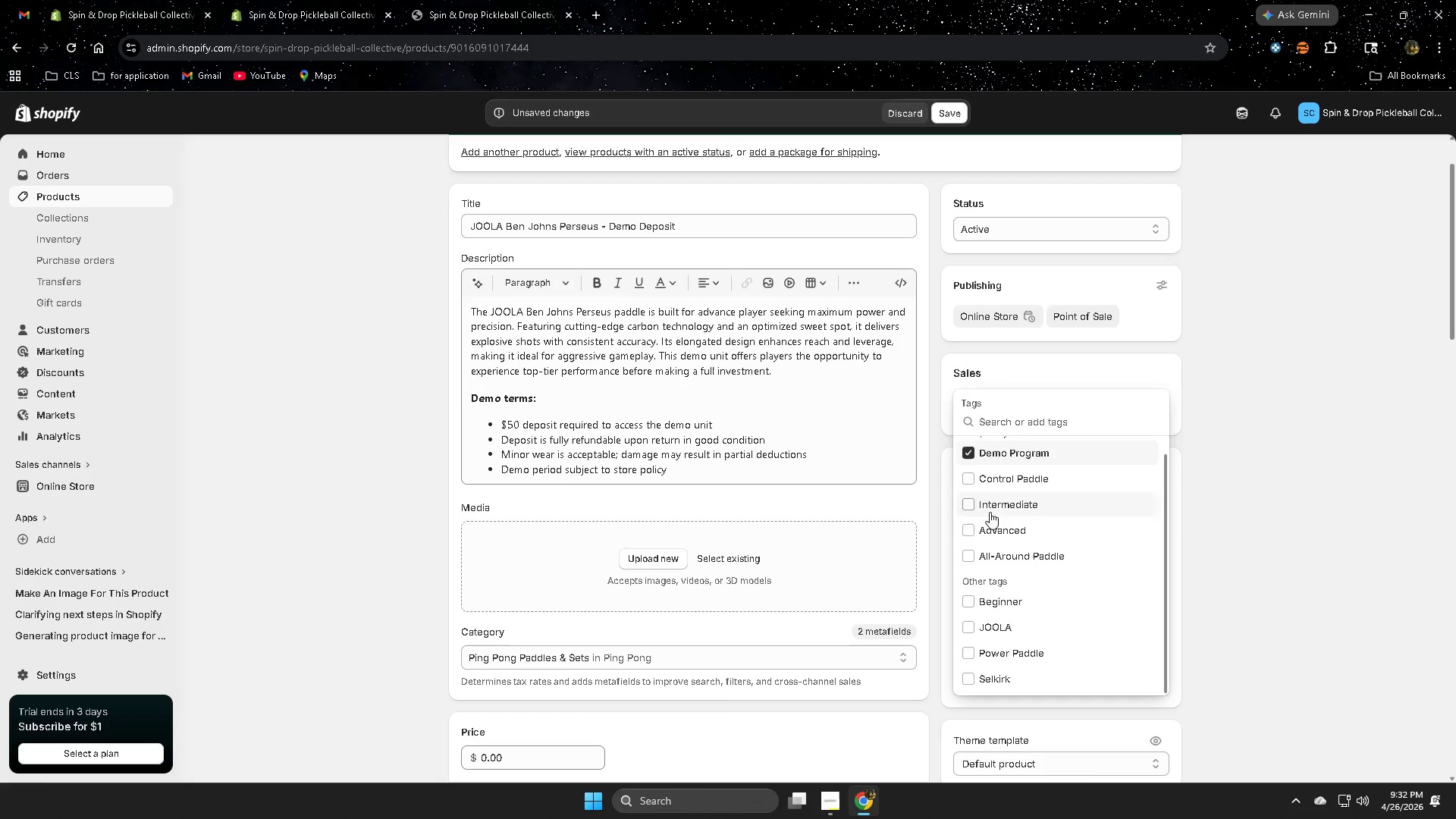 
scroll: coordinate [1034, 646], scroll_direction: down, amount: 1.0
 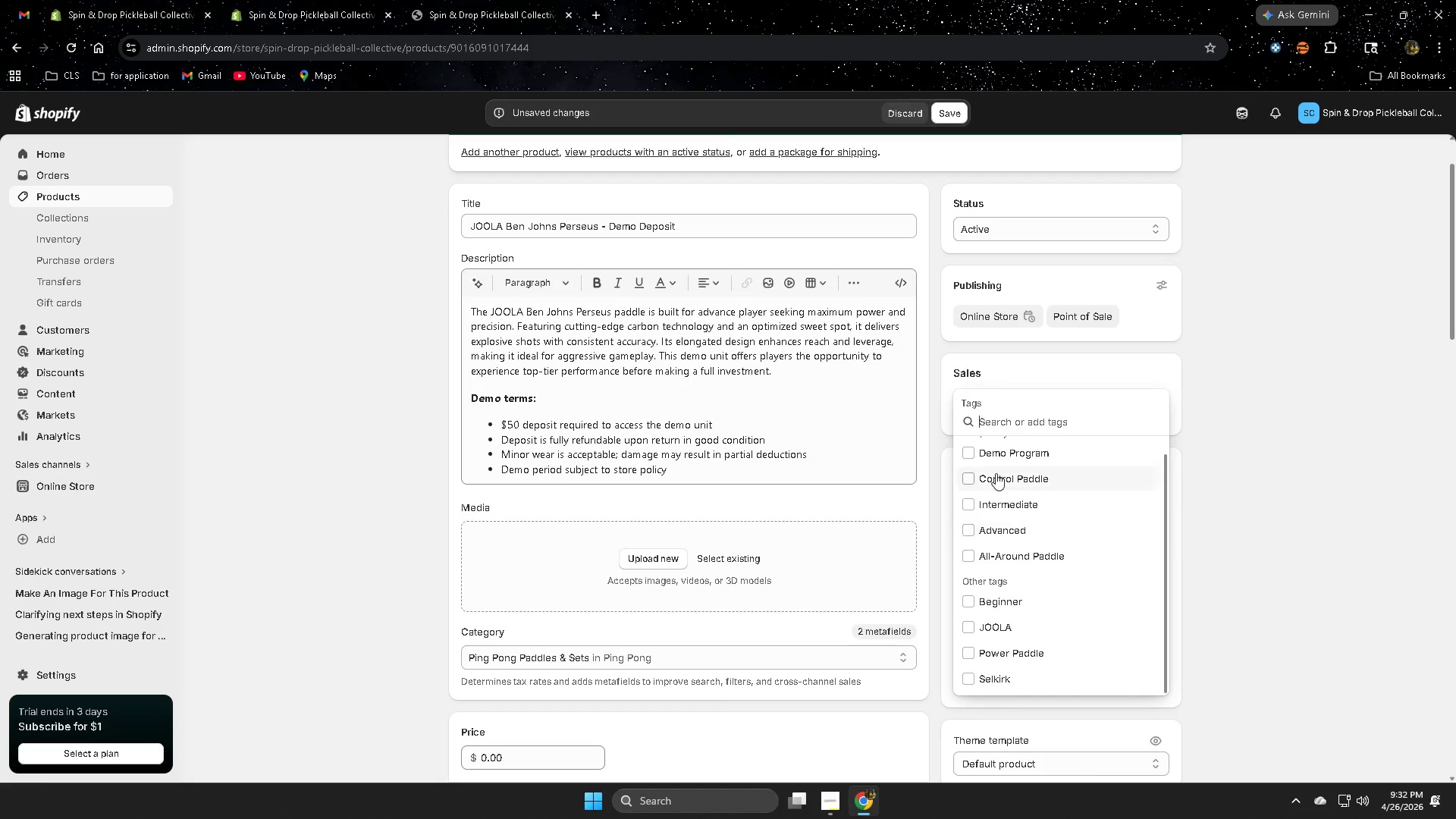 
left_click([966, 529])
 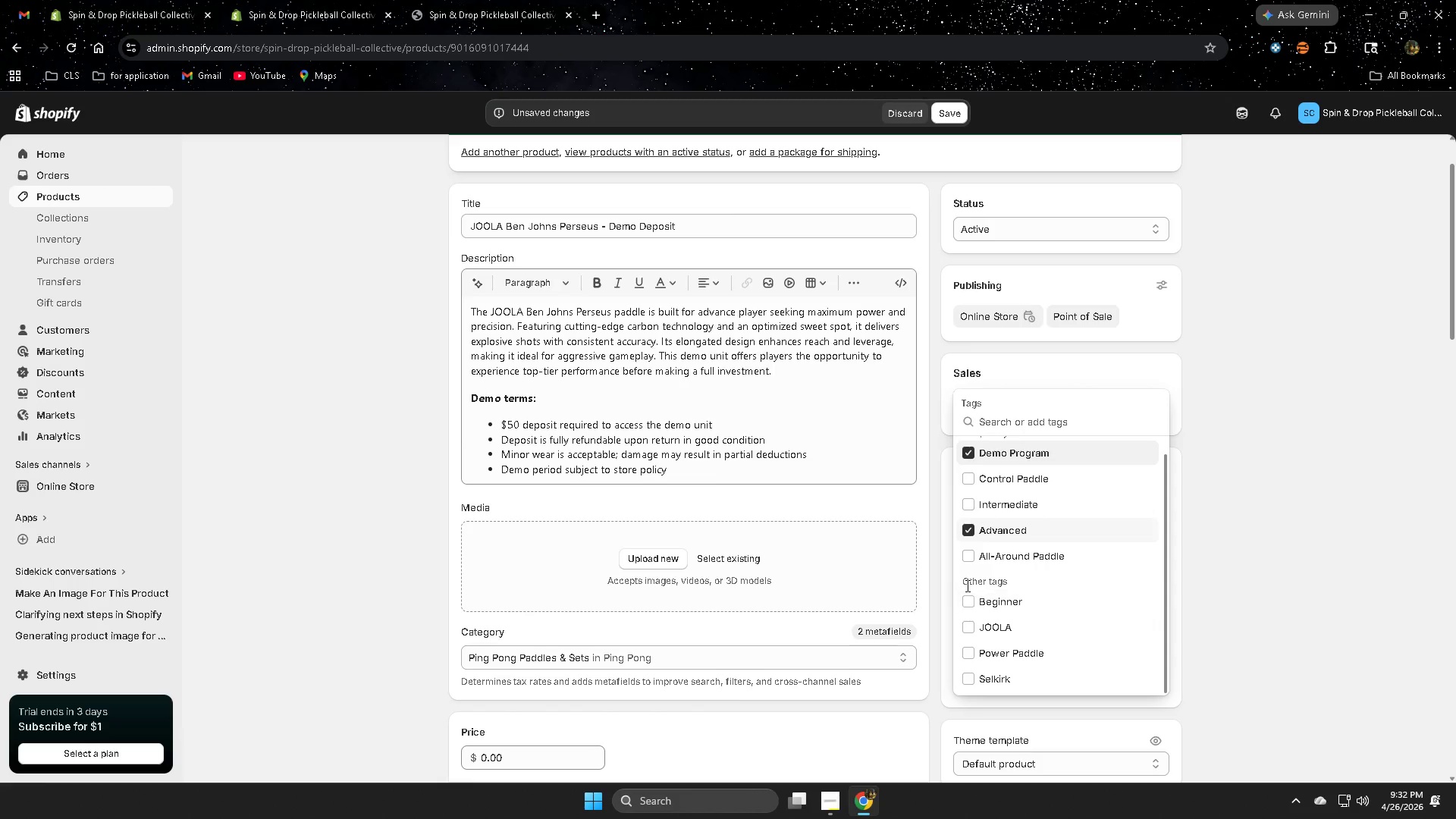 
left_click([969, 650])
 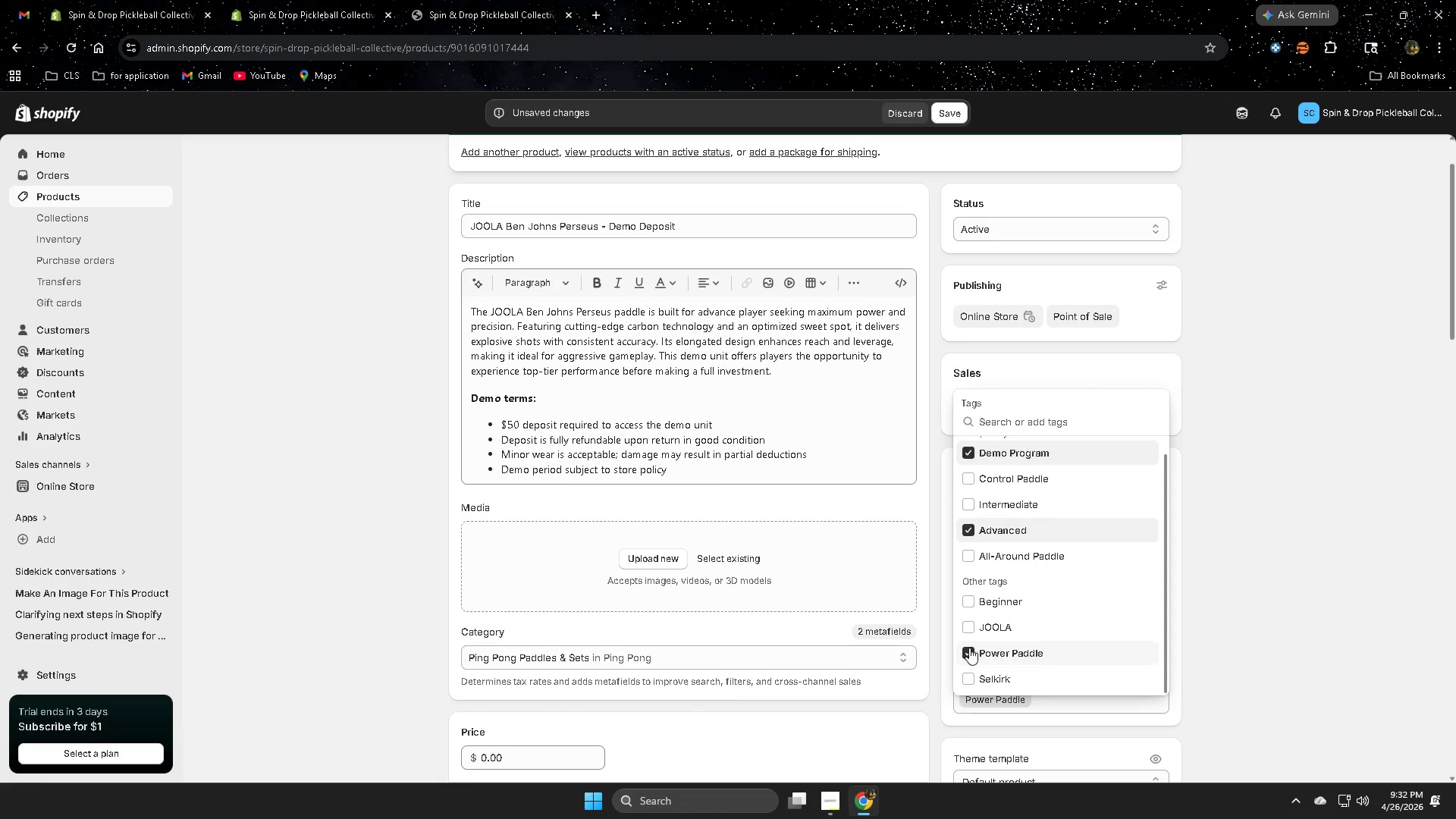 
left_click([1296, 544])
 